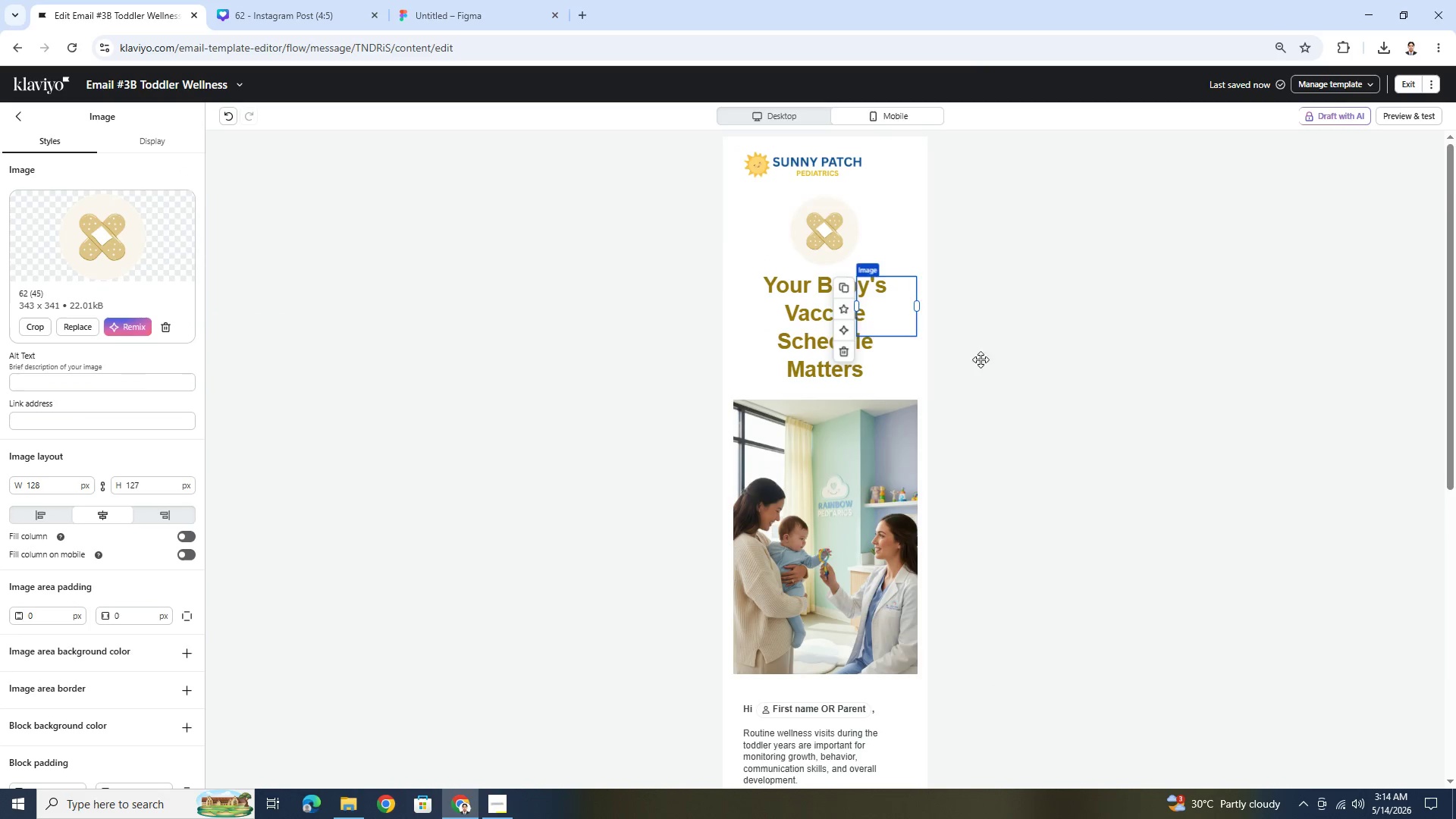 
scroll: coordinate [996, 380], scroll_direction: down, amount: 1.0
 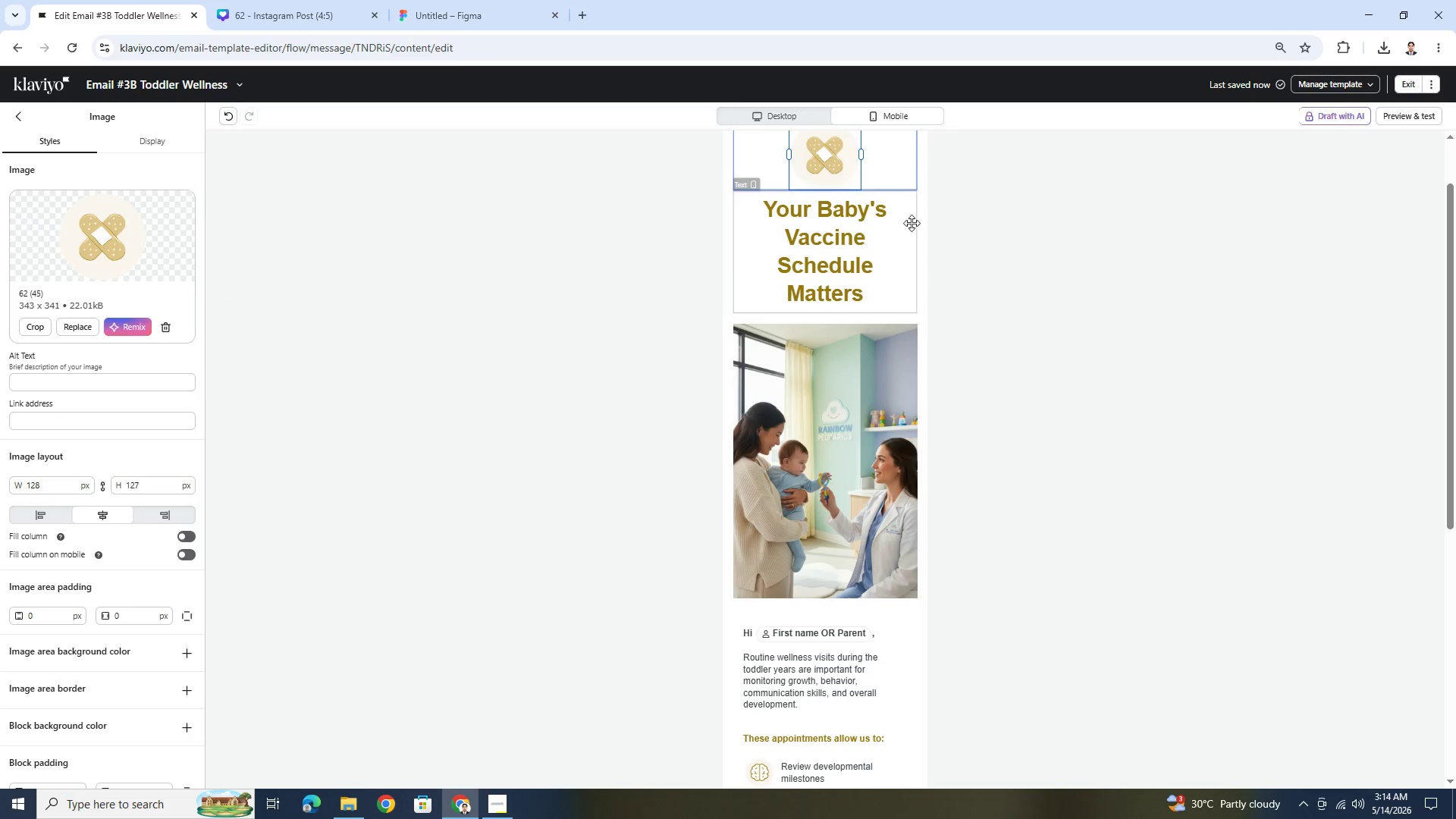 
scroll: coordinate [946, 332], scroll_direction: up, amount: 2.0
 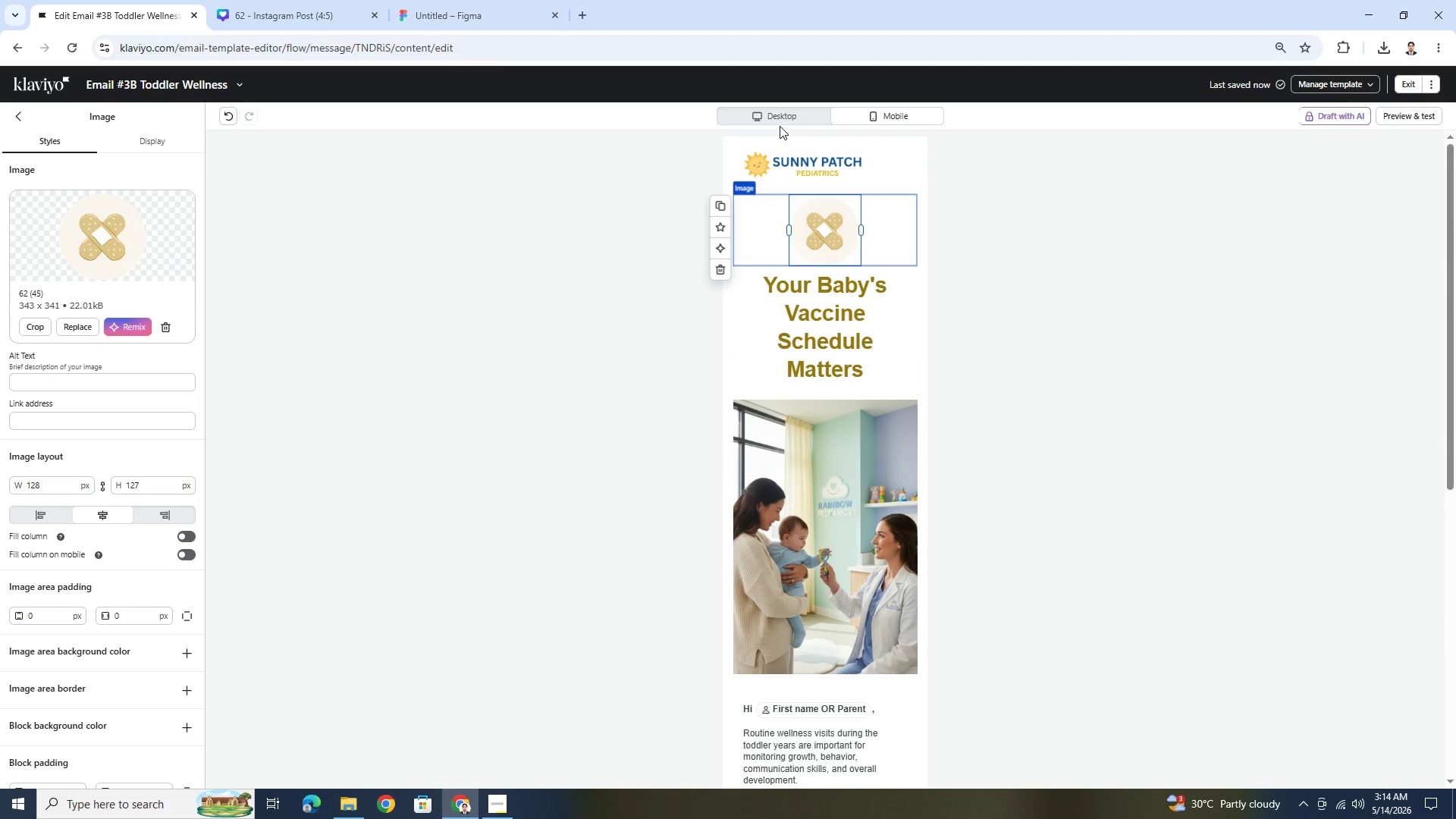 
left_click([779, 117])
 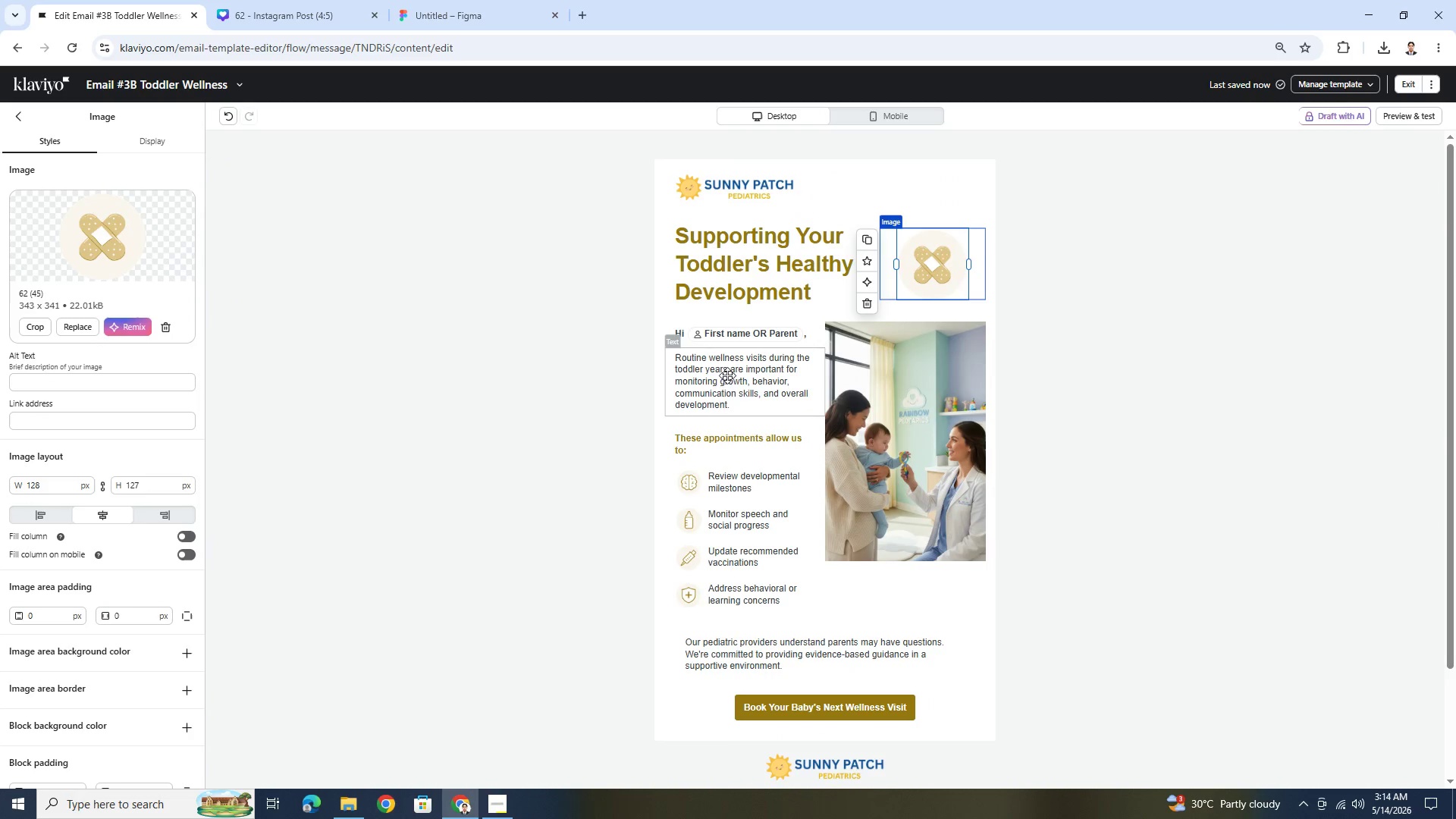 
left_click([755, 490])
 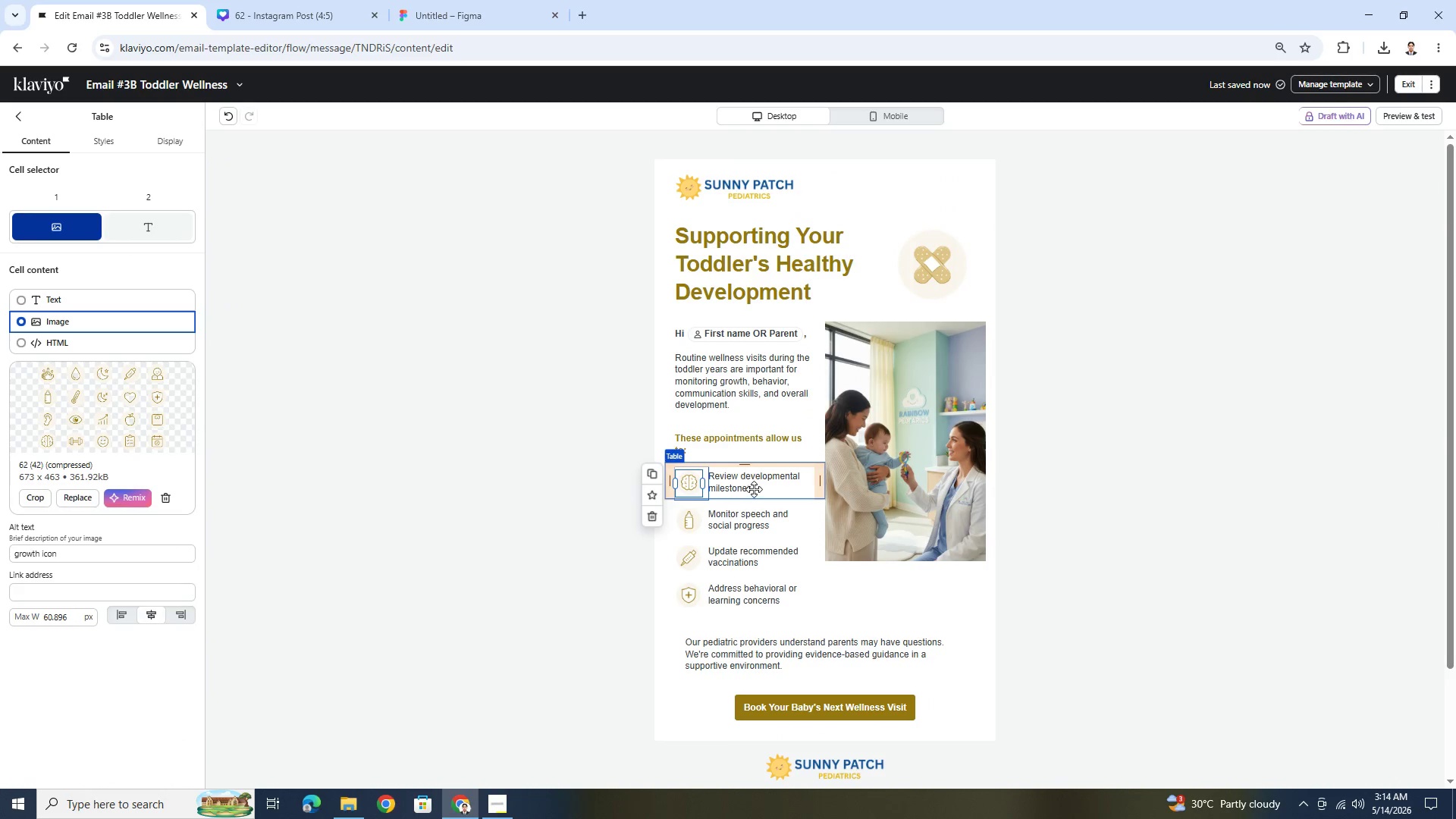 
left_click([752, 487])
 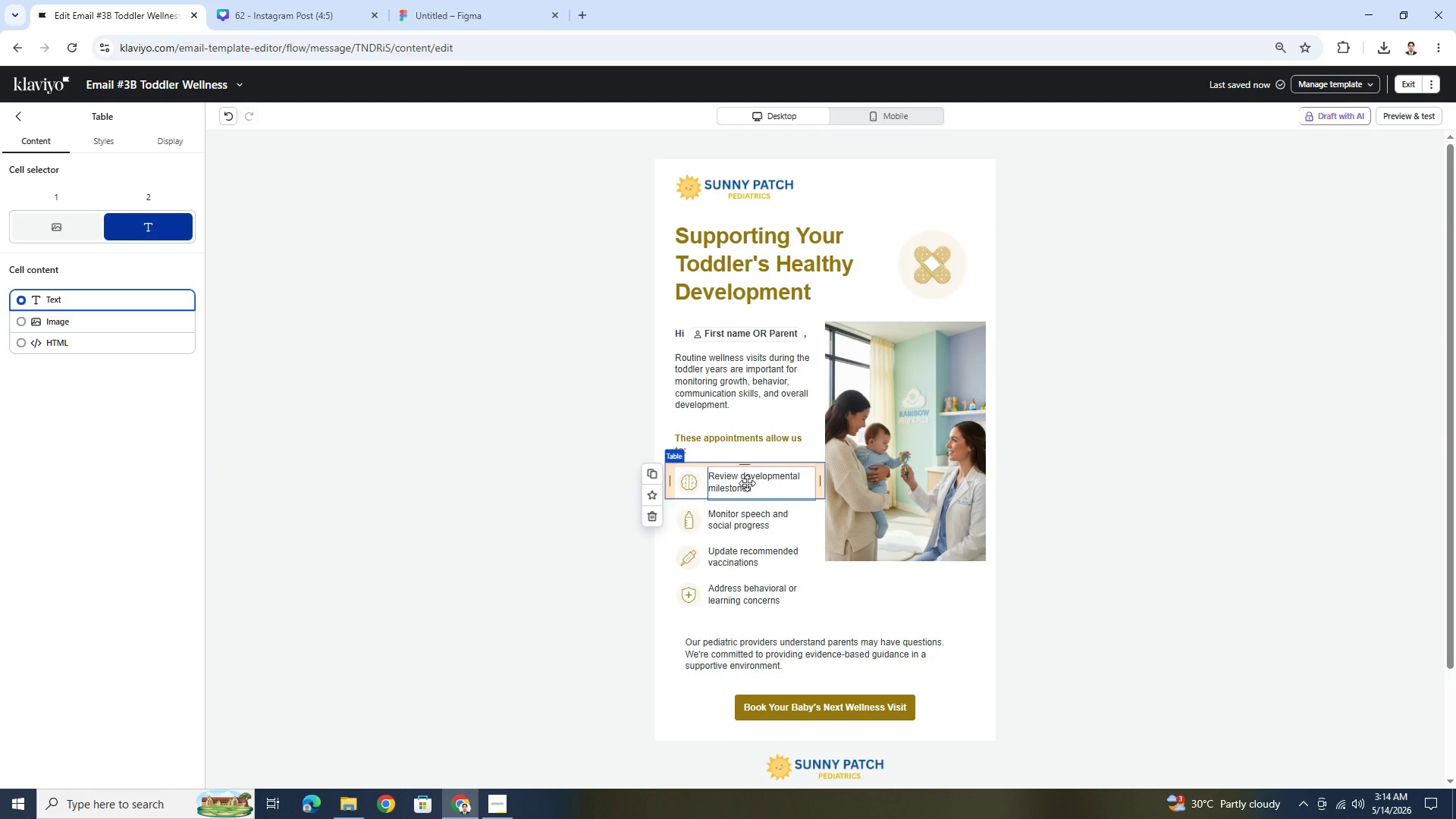 
left_click([747, 483])
 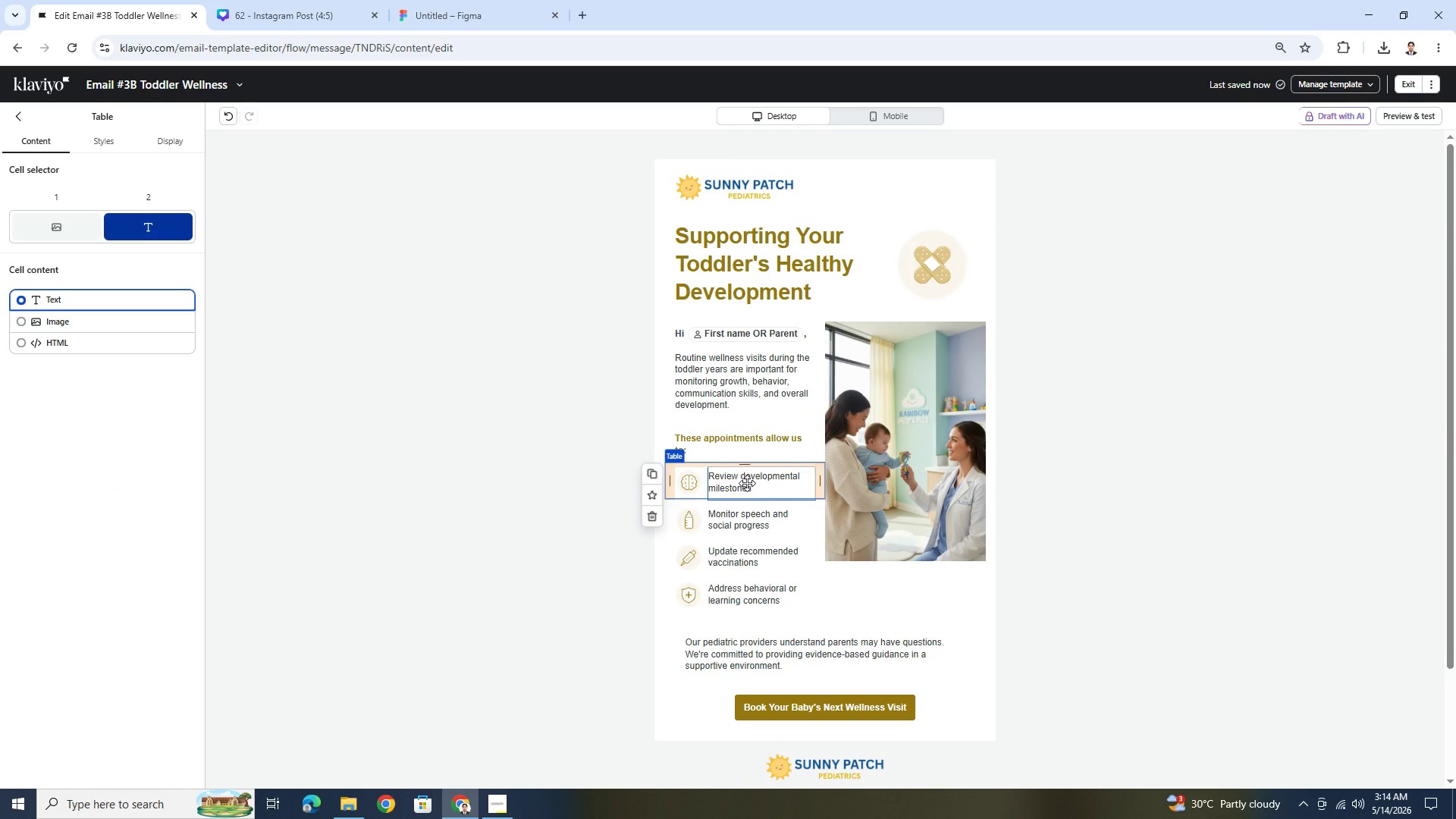 
left_click([692, 486])
 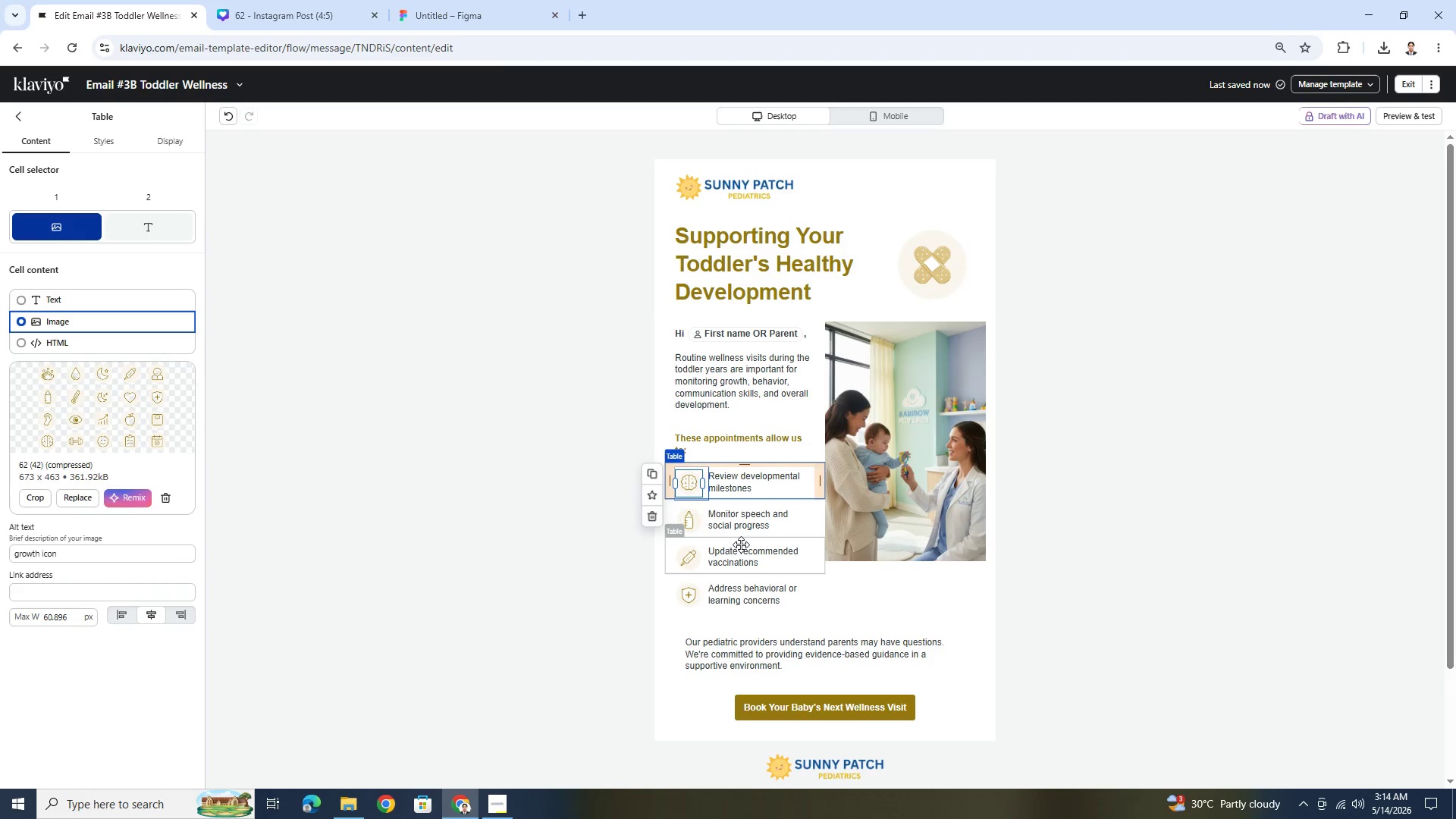 
left_click([738, 525])
 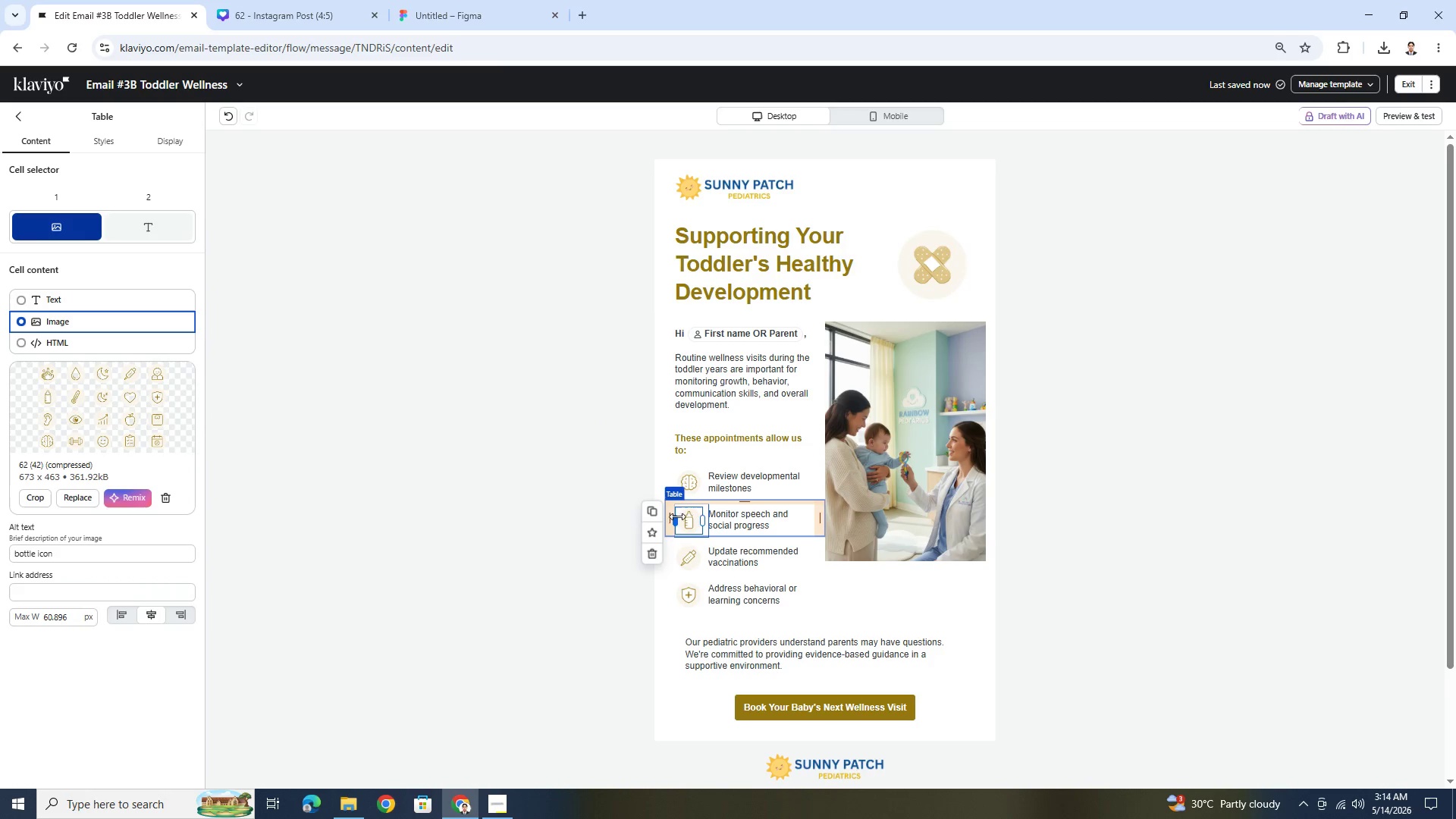 
left_click([684, 519])
 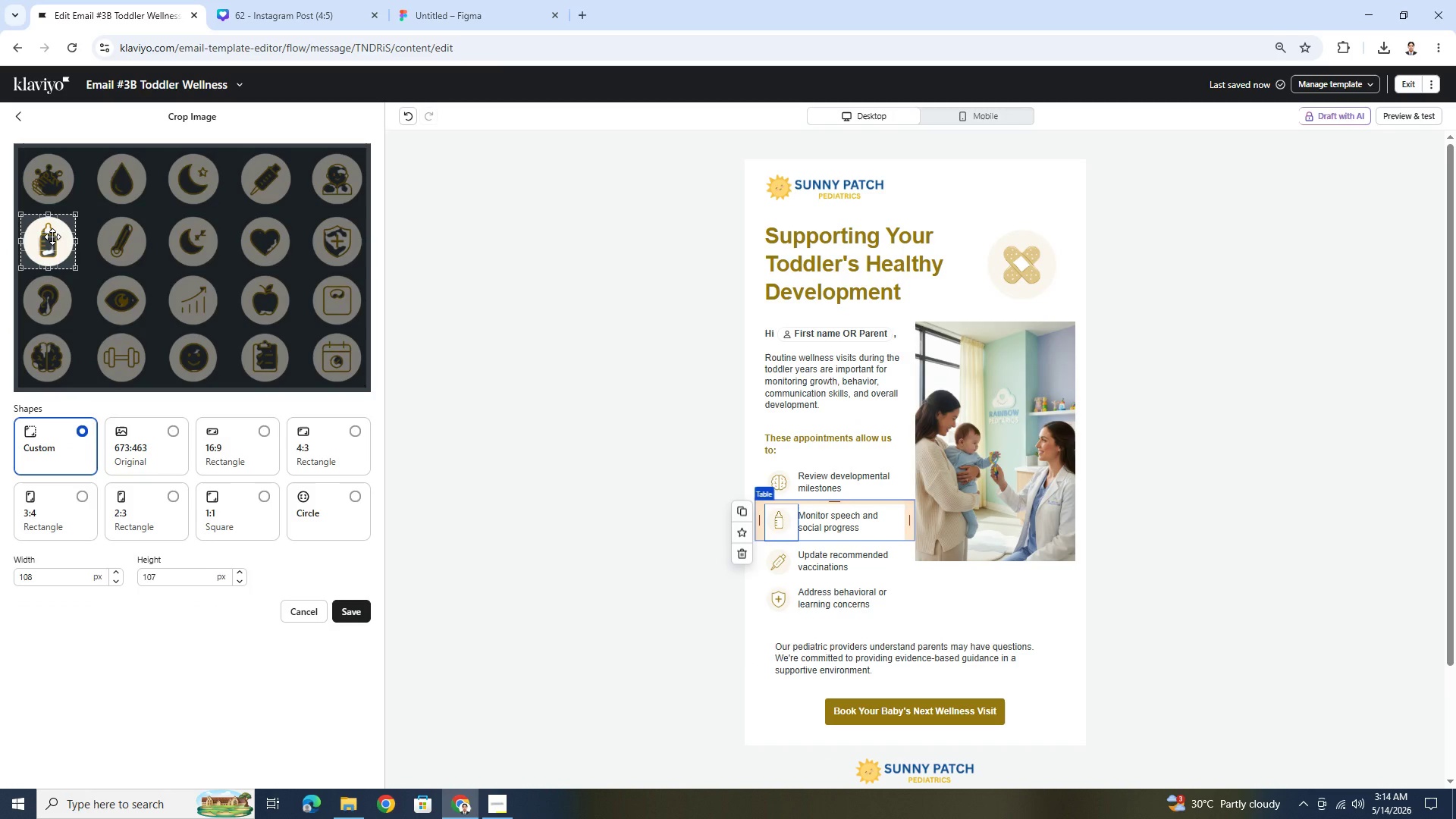 
wait(6.09)
 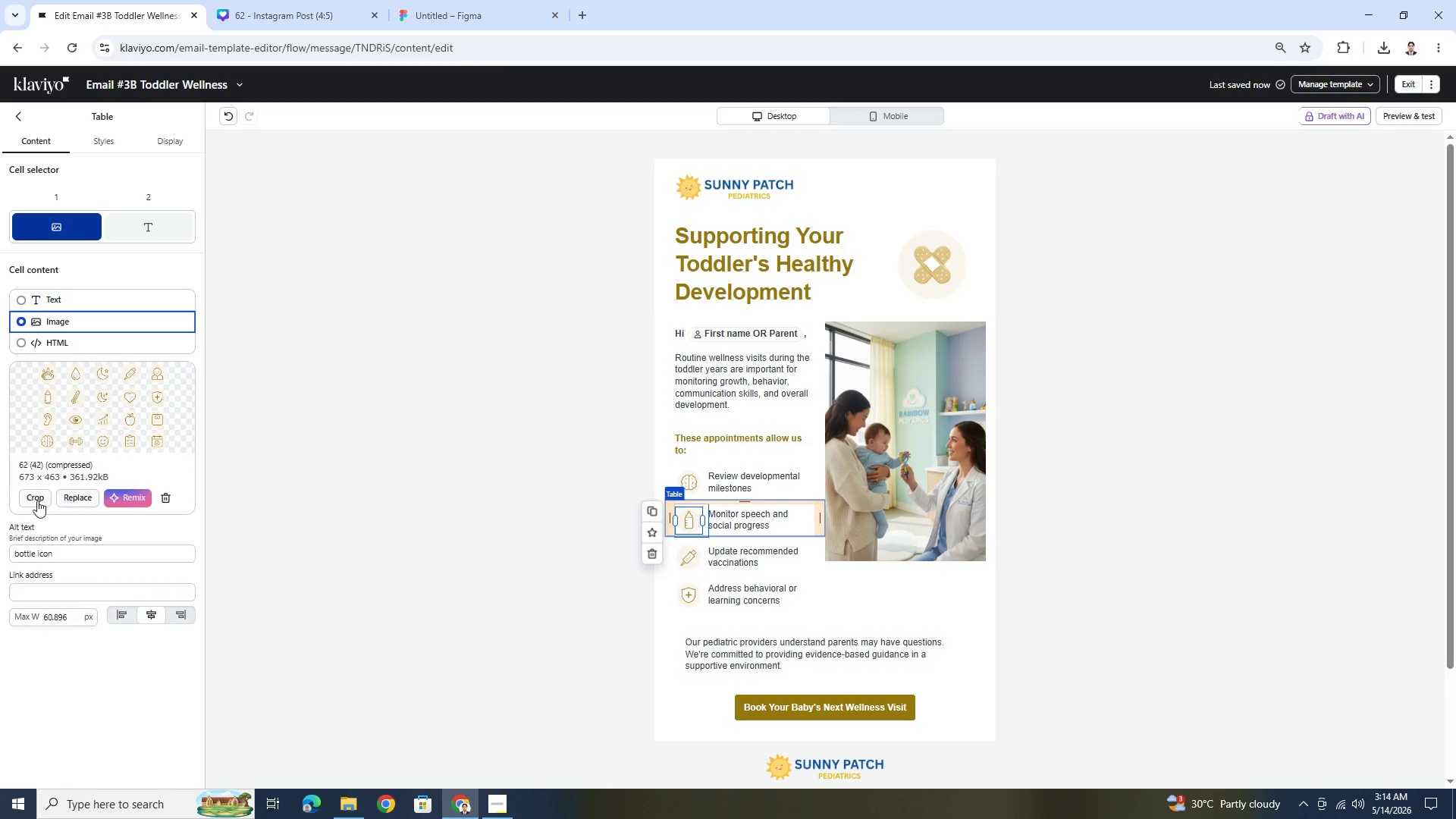 
left_click_drag(start_coordinate=[52, 237], to_coordinate=[199, 353])
 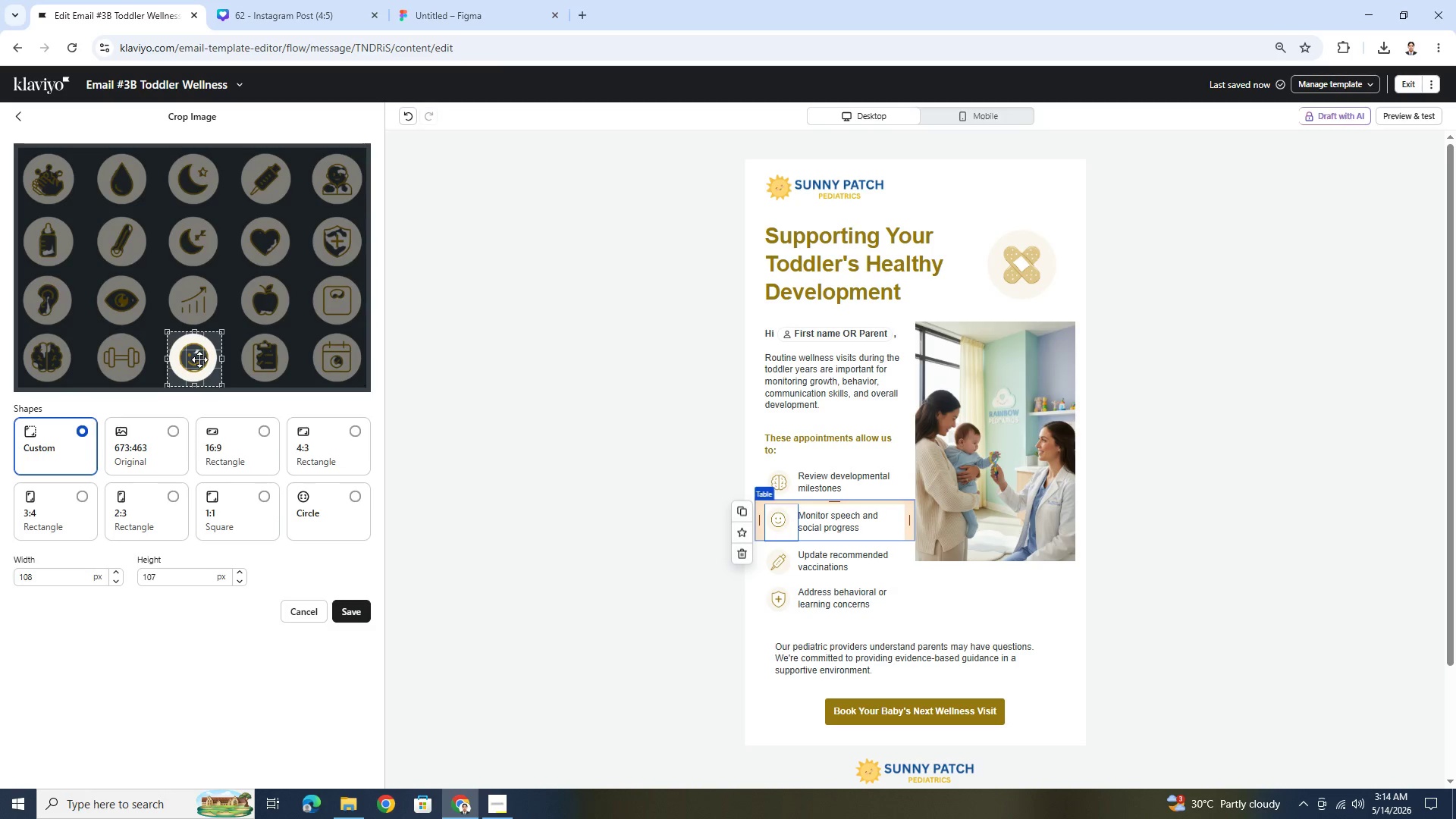 
wait(6.45)
 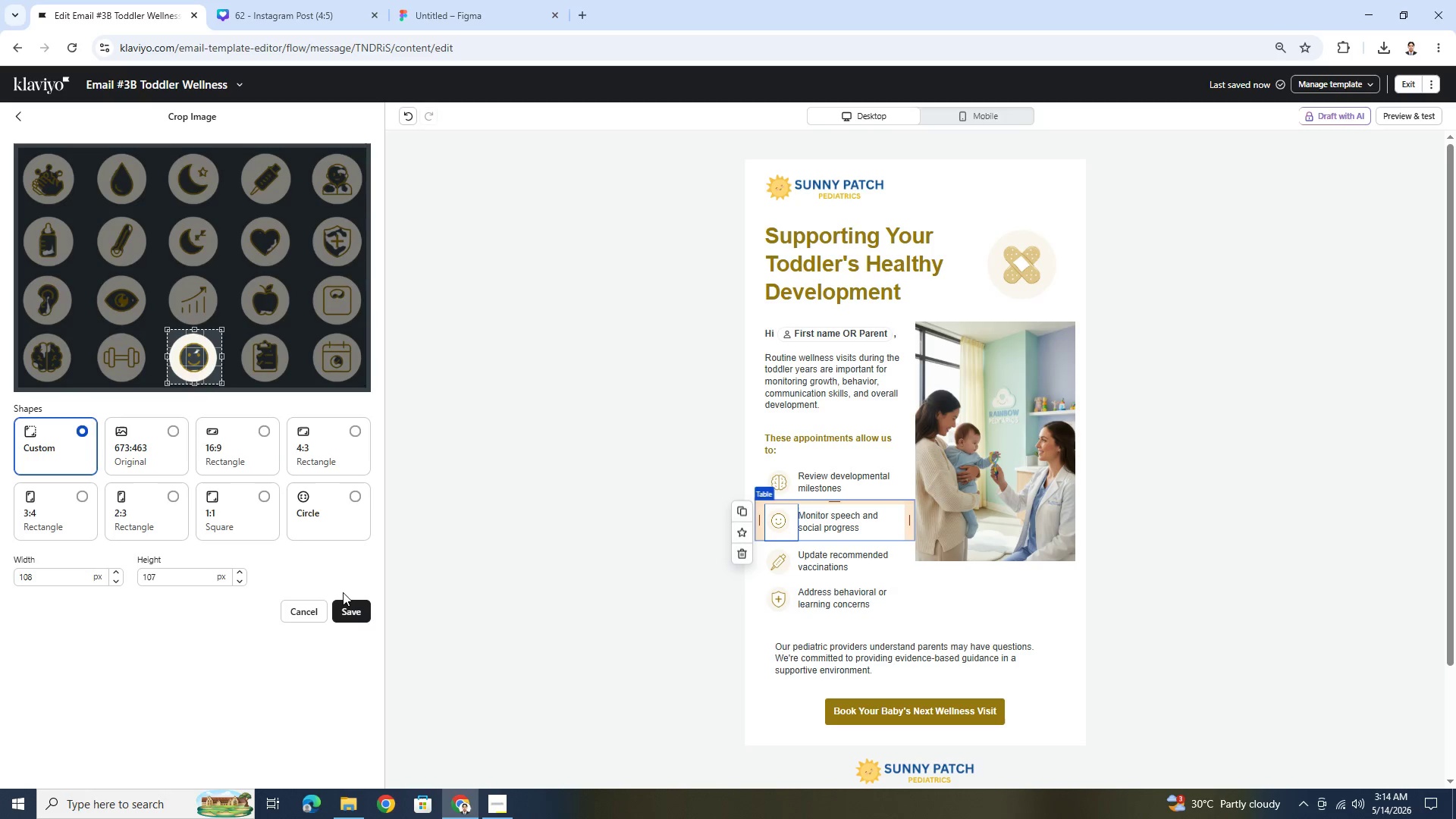 
left_click([347, 607])
 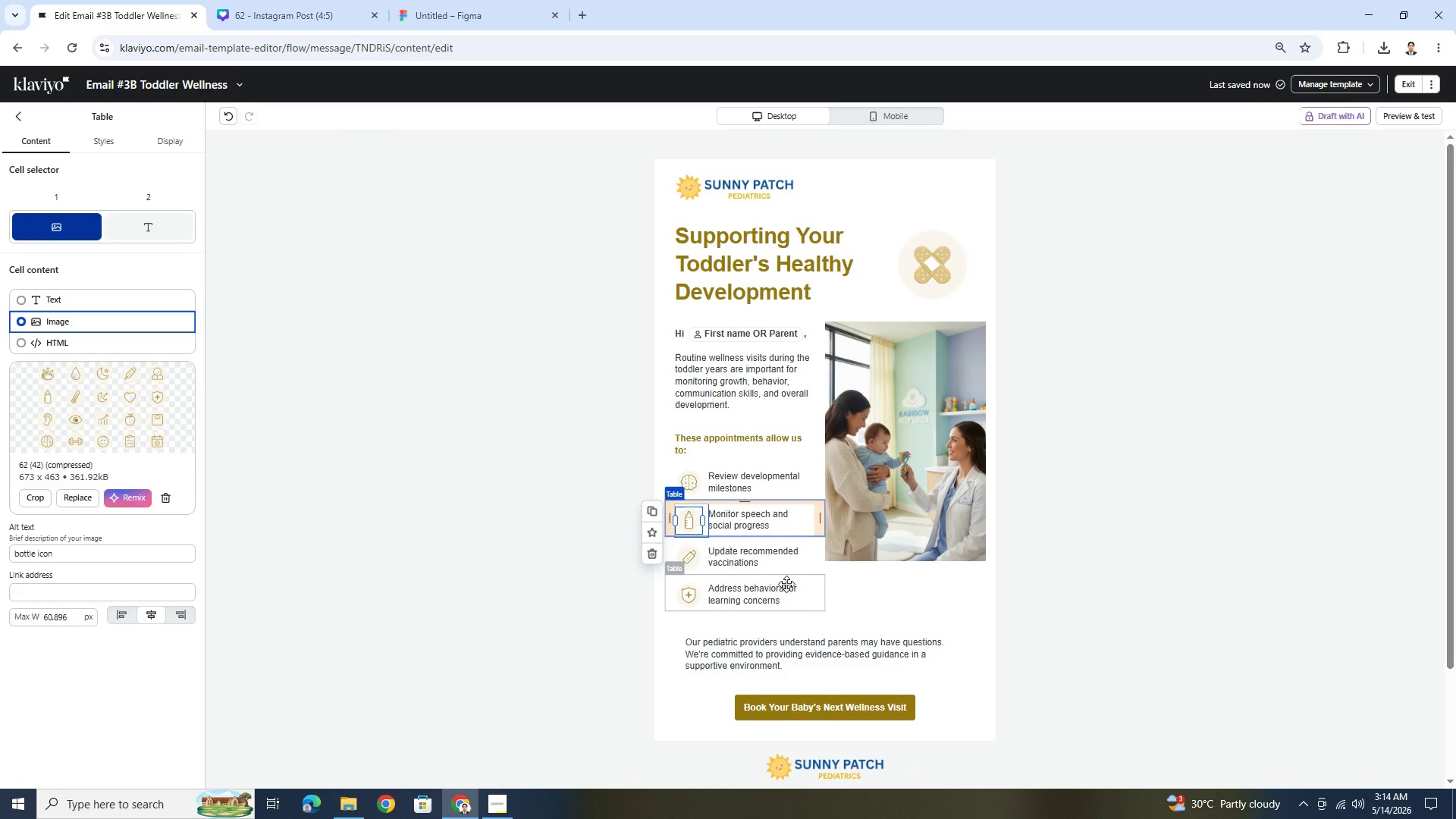 
left_click([692, 593])
 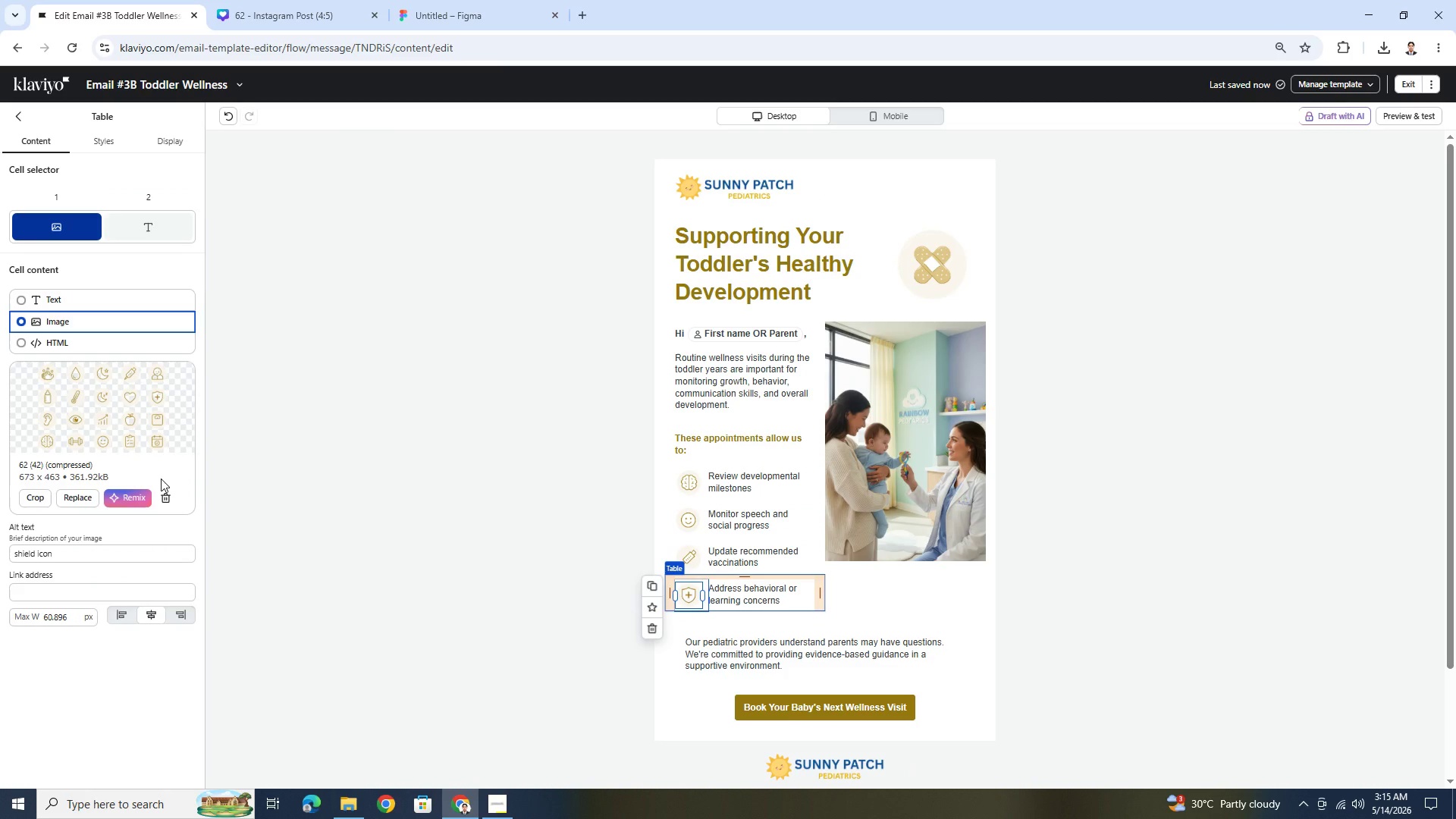 
wait(9.28)
 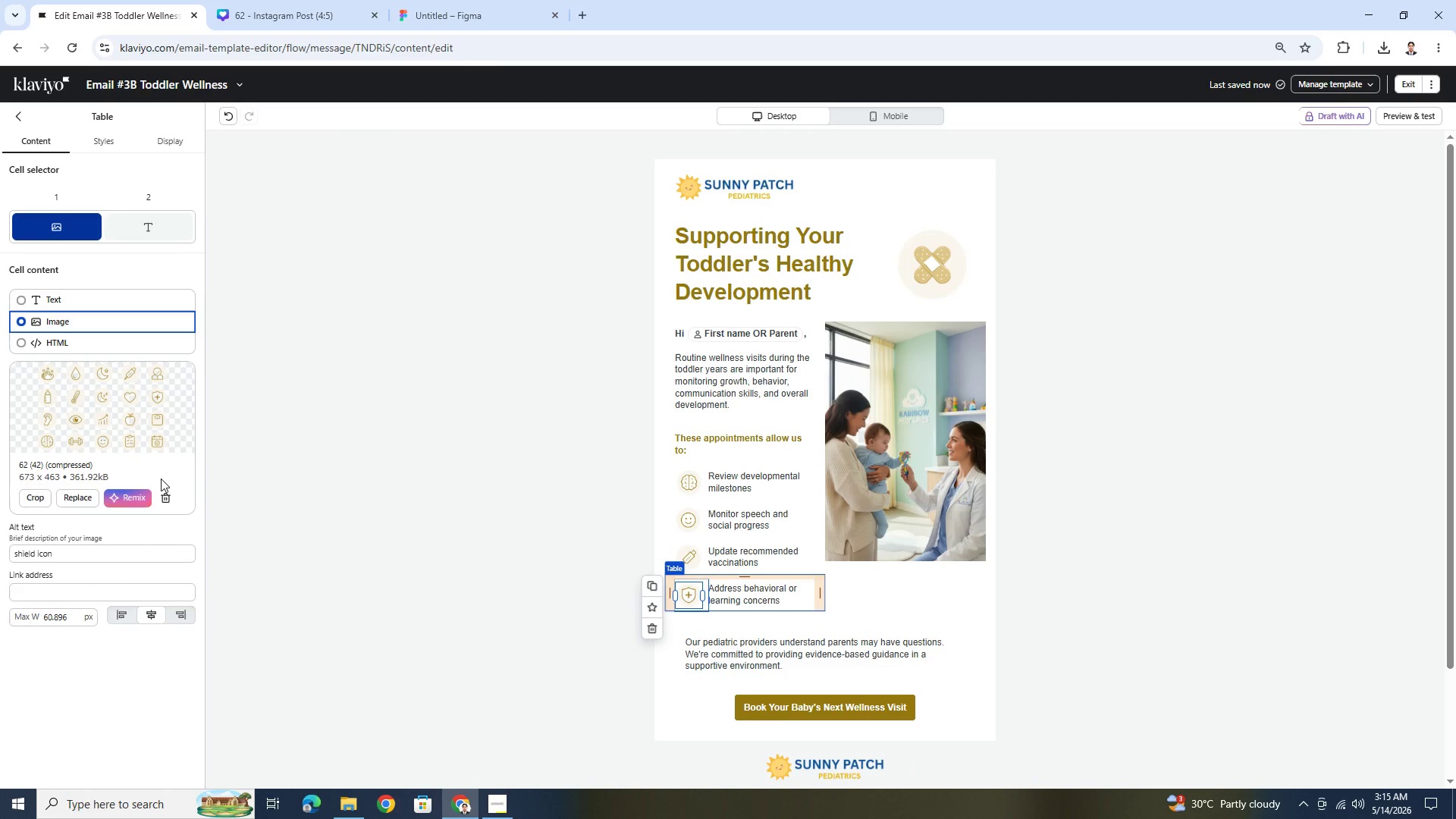 
left_click([42, 497])
 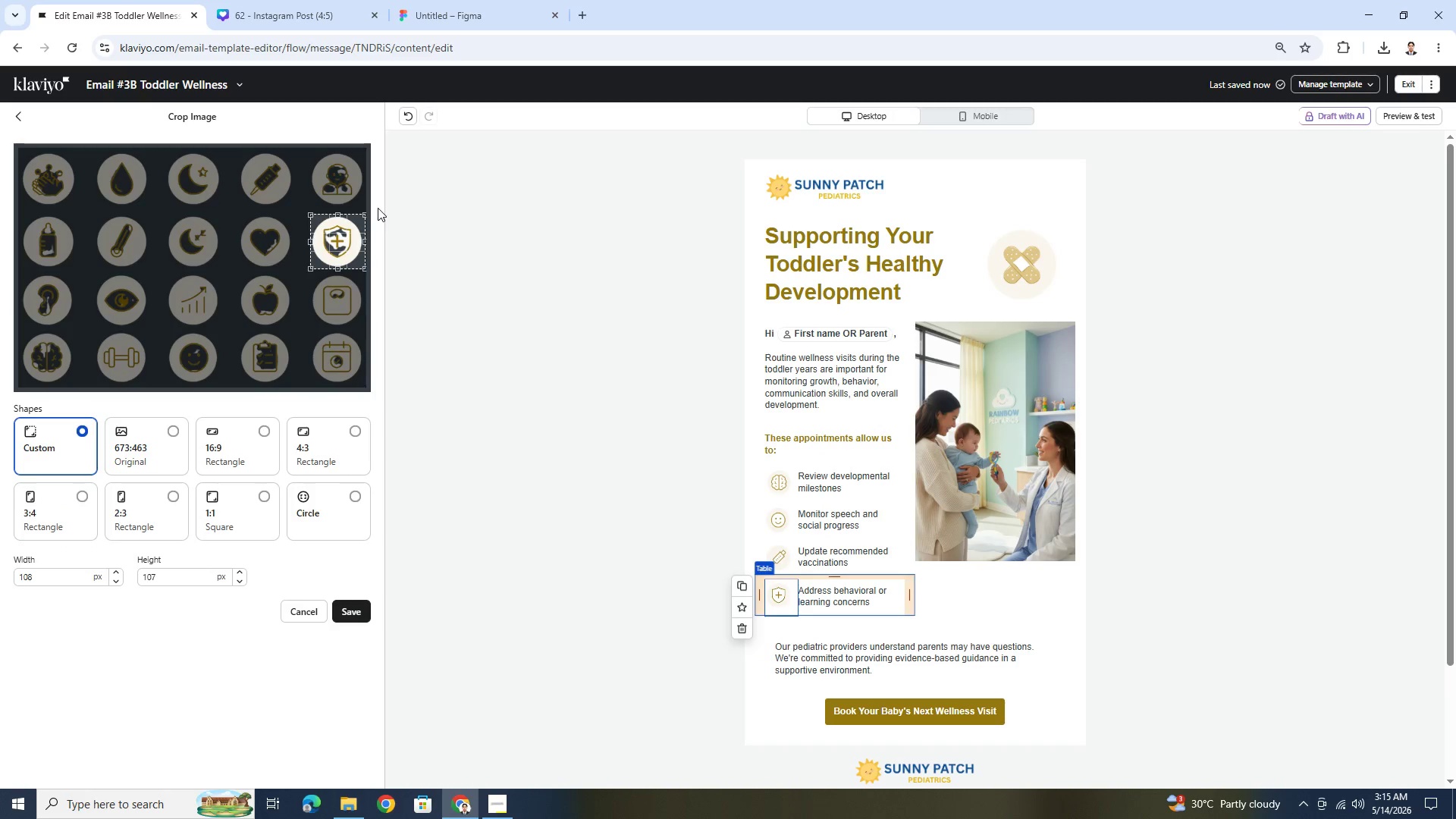 
left_click_drag(start_coordinate=[339, 231], to_coordinate=[267, 347])
 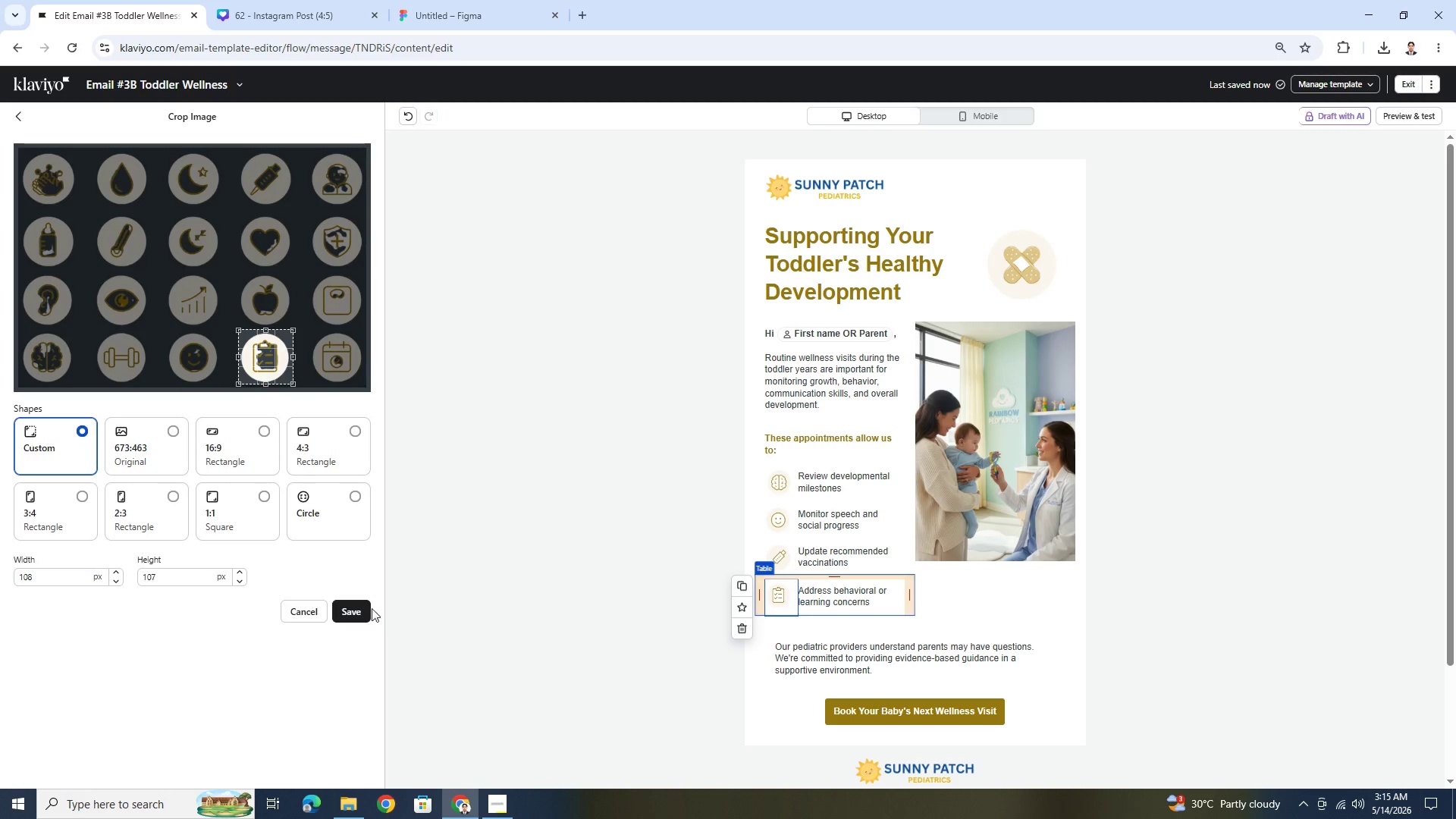 
left_click([365, 613])
 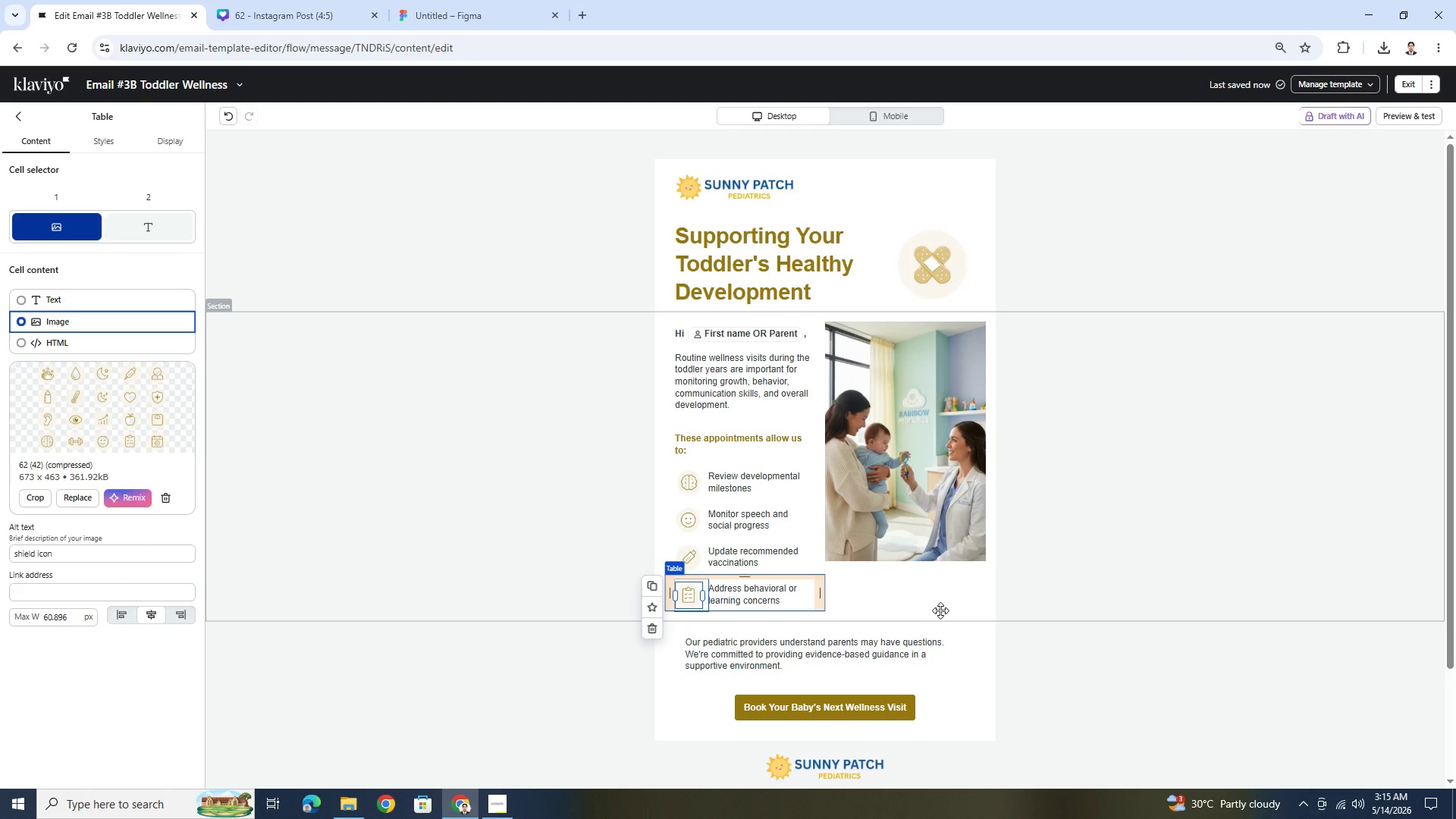 
wait(6.02)
 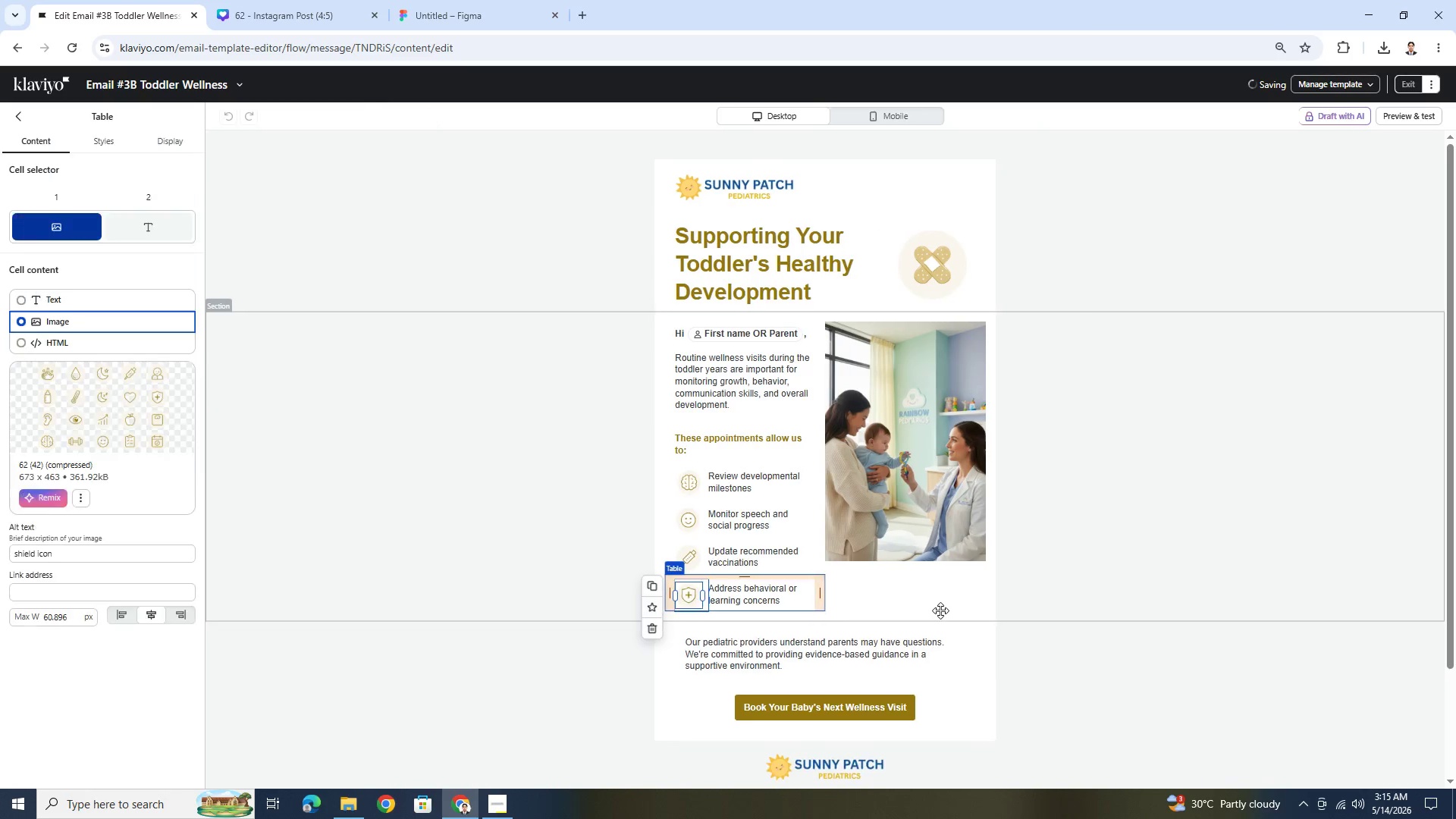 
left_click([1219, 600])
 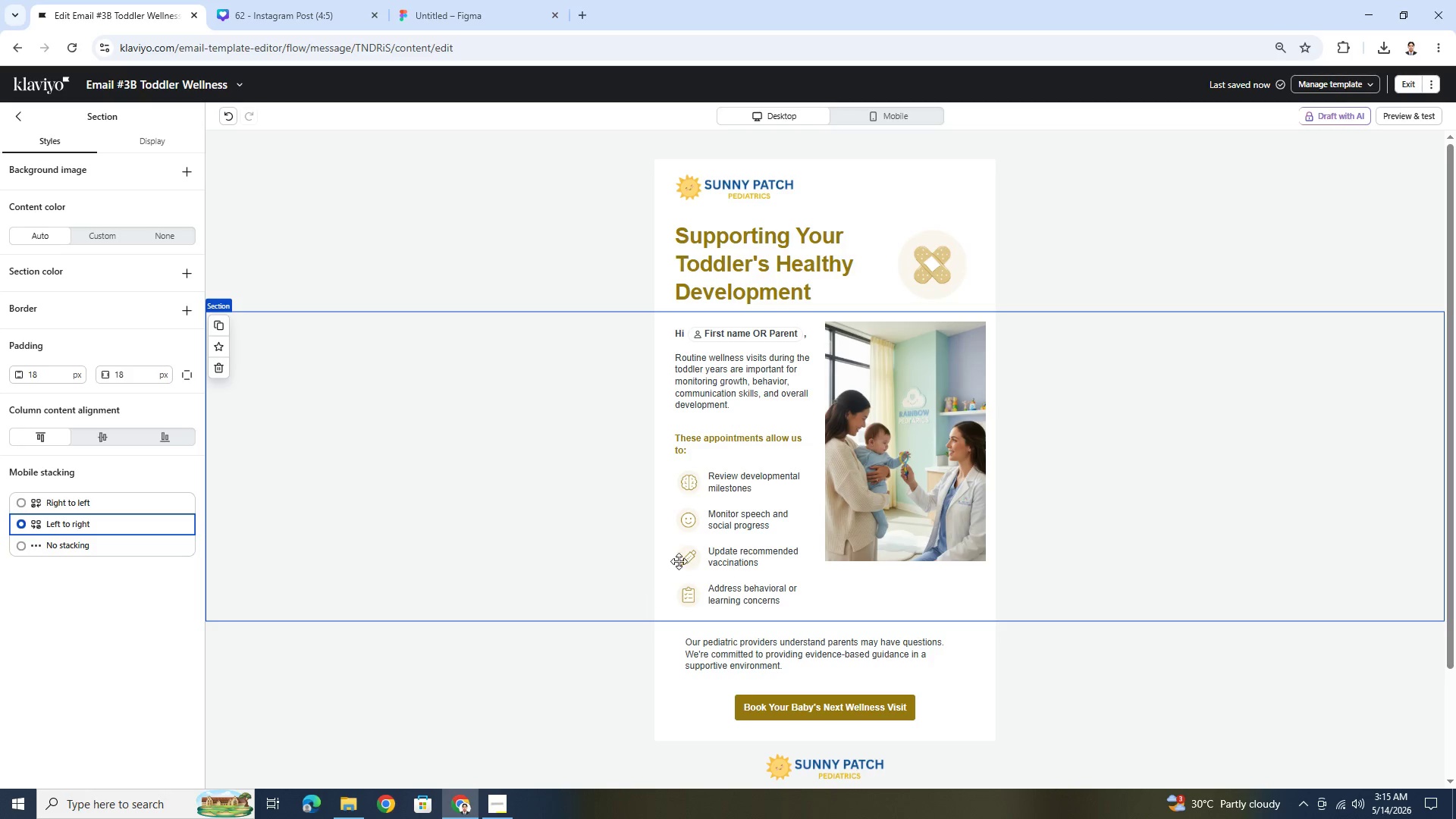 
left_click([688, 488])
 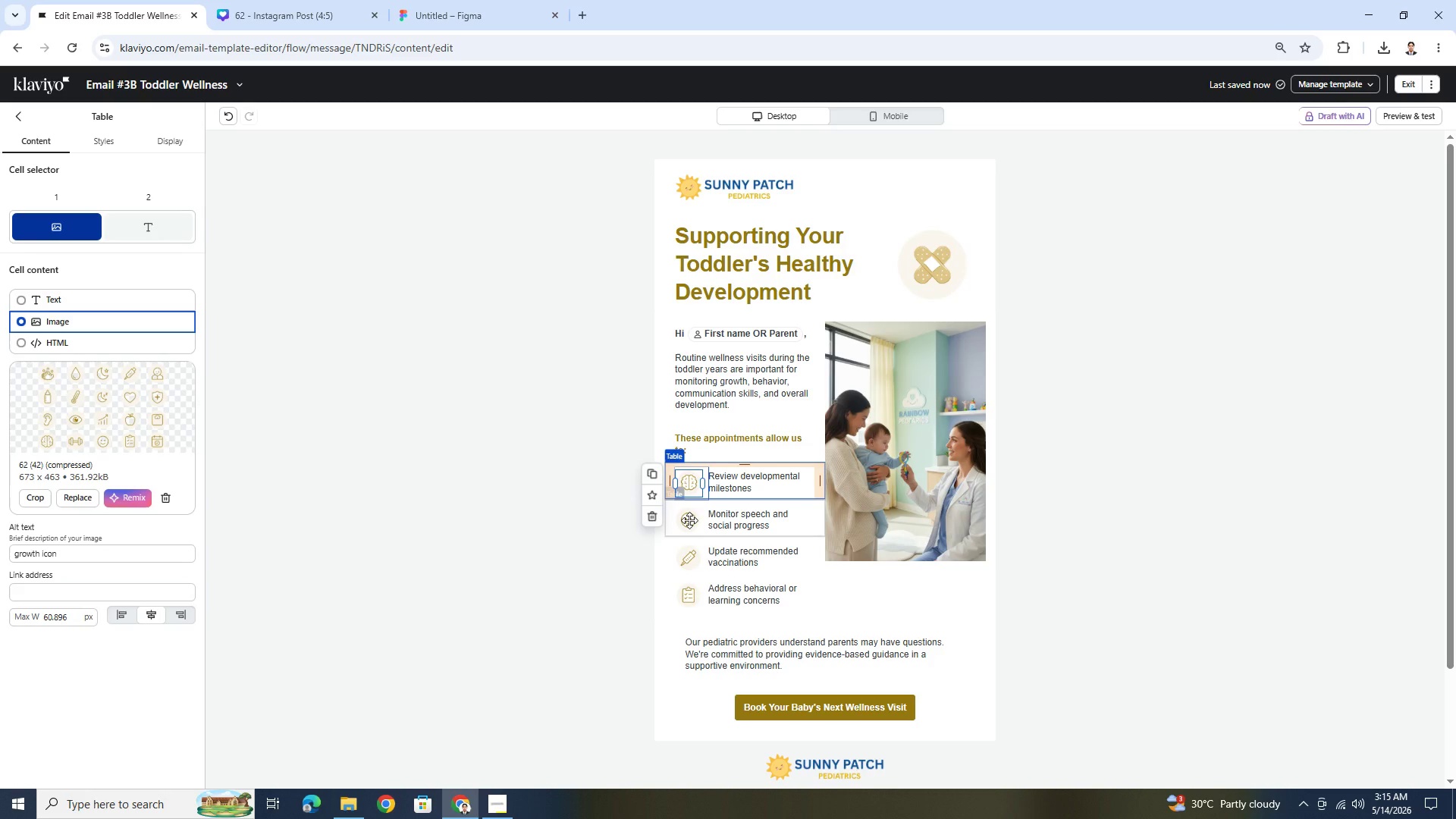 
left_click([689, 520])
 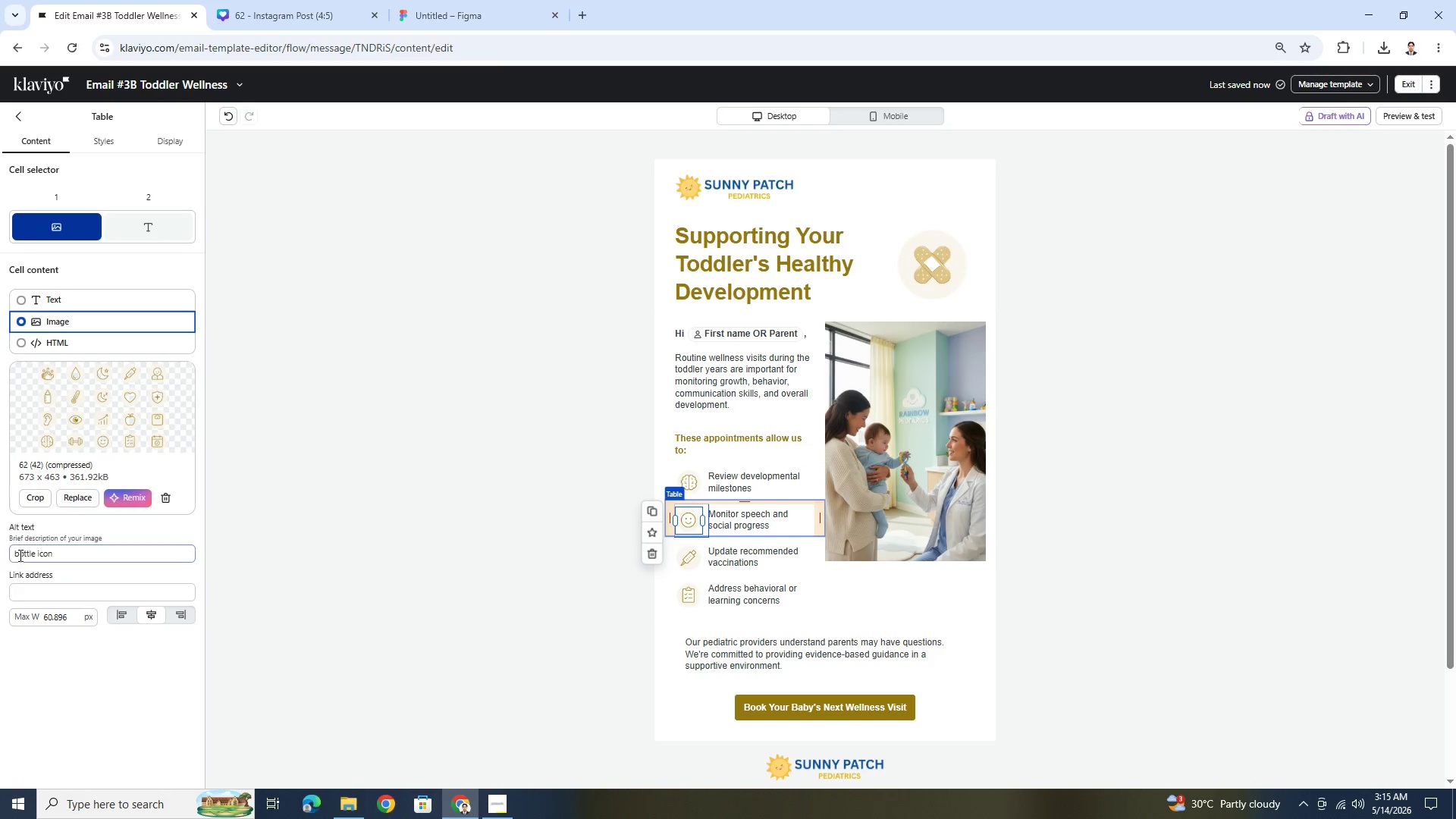 
left_click_drag(start_coordinate=[34, 553], to_coordinate=[0, 541])
 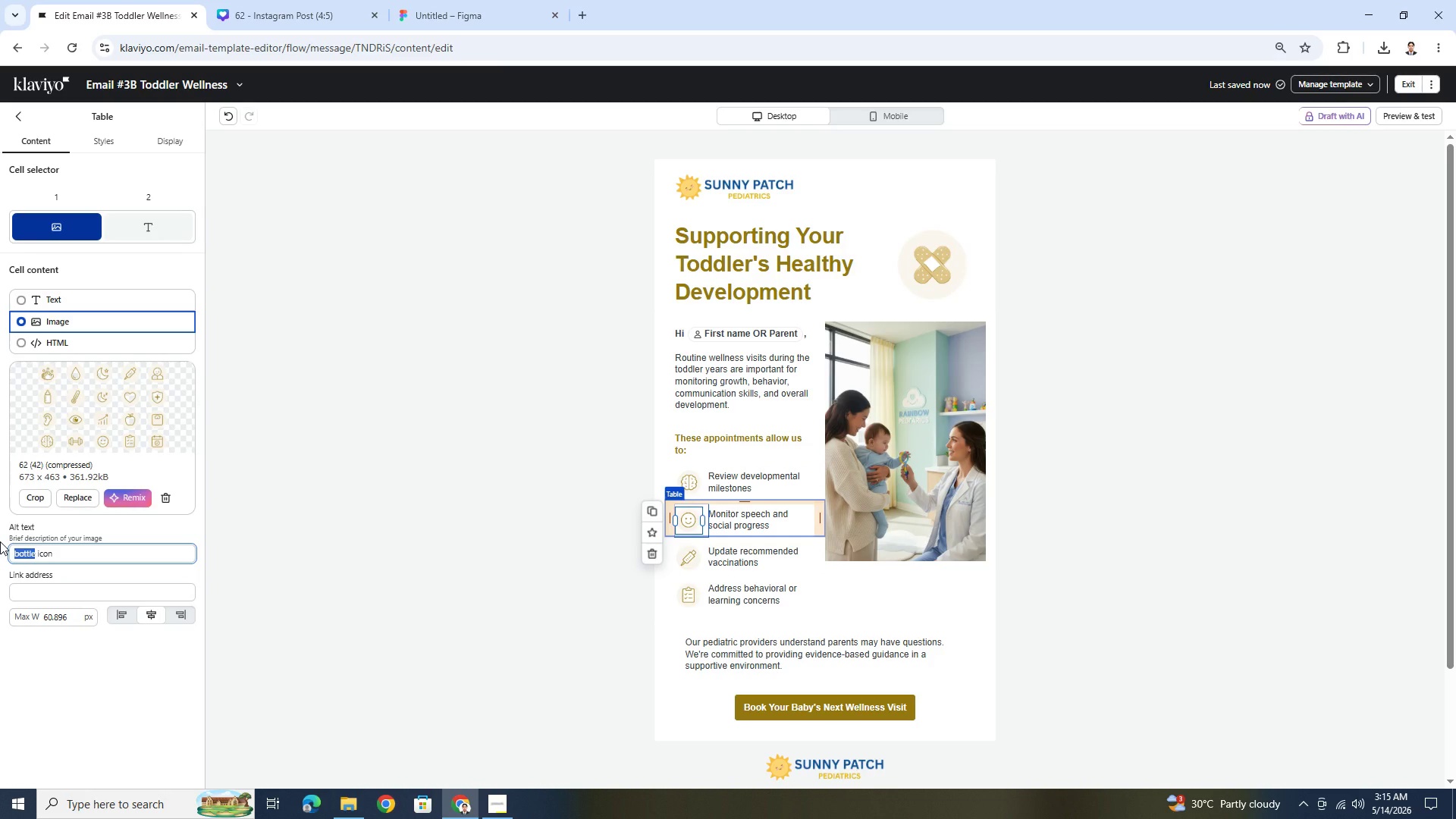 
type(smile)
 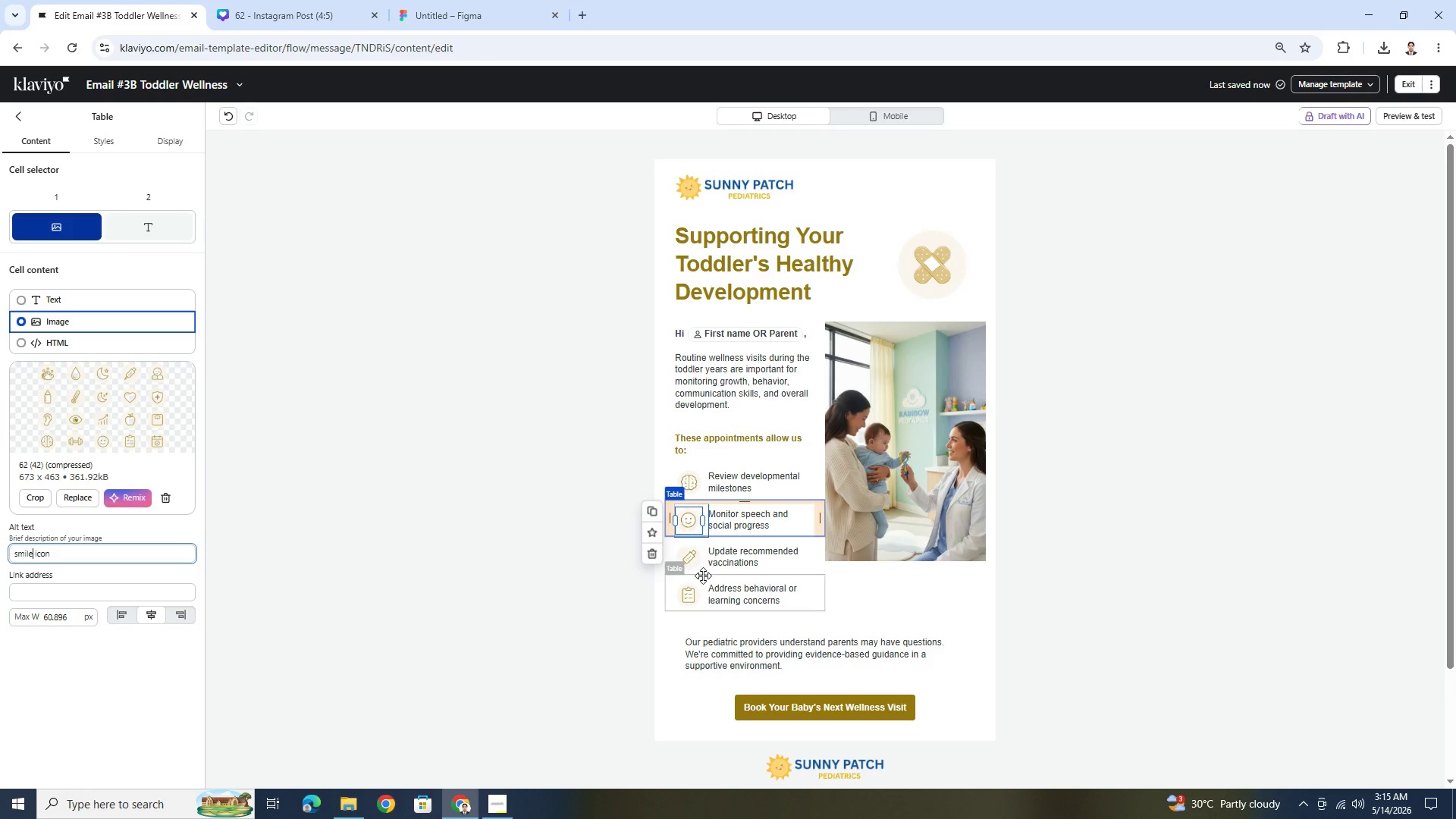 
left_click([688, 565])
 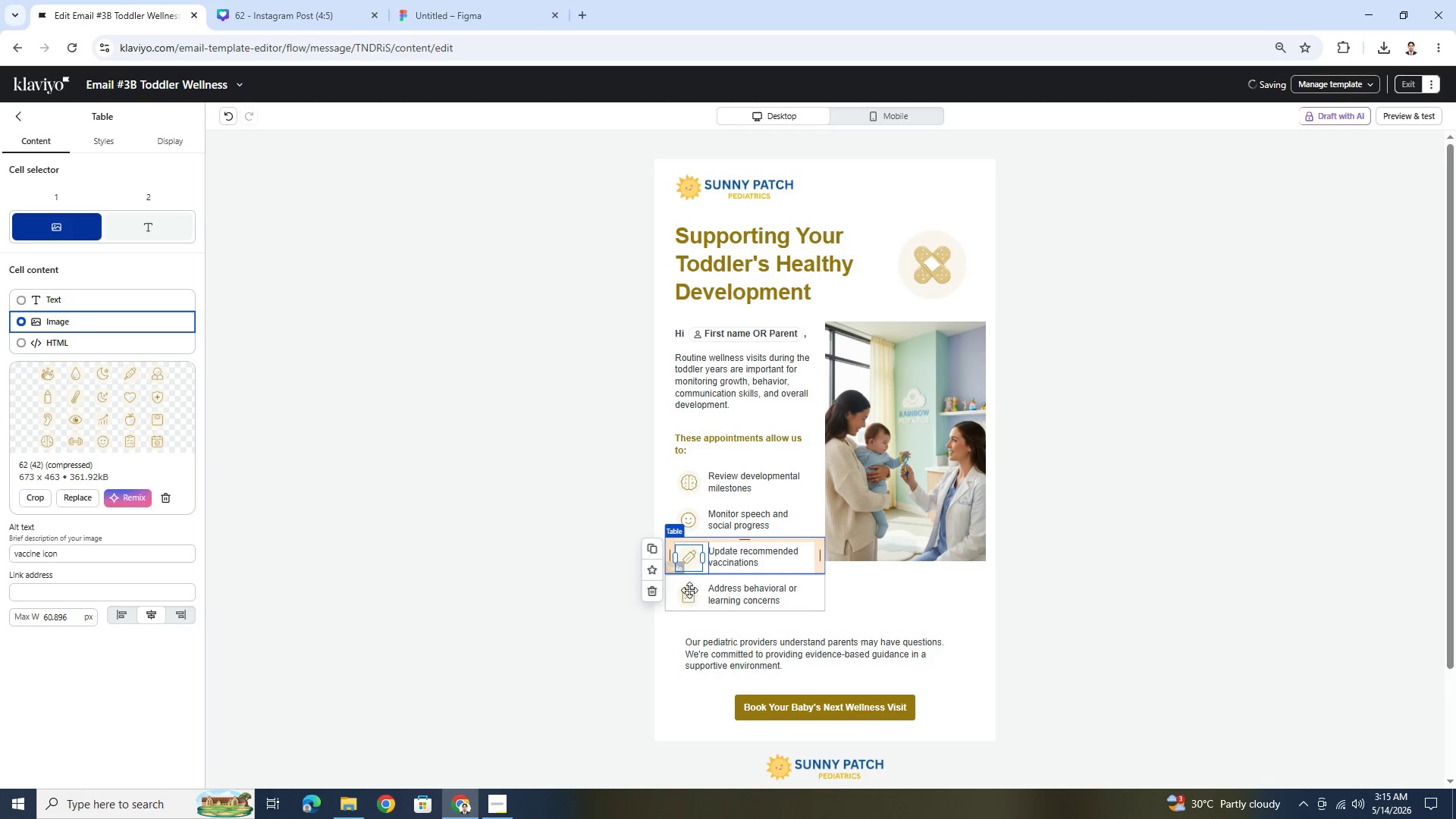 
left_click([689, 587])
 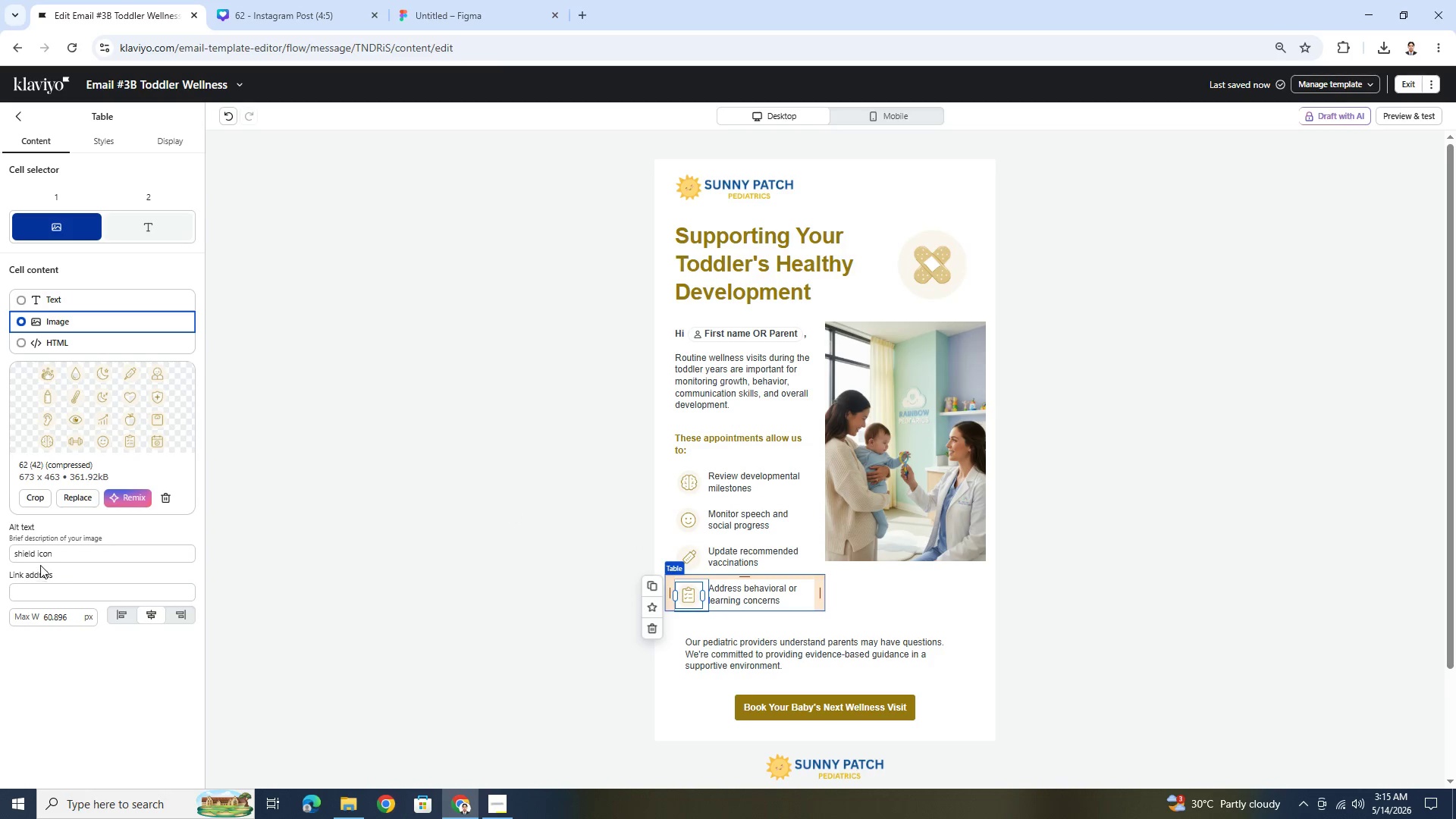 
left_click_drag(start_coordinate=[35, 557], to_coordinate=[0, 564])
 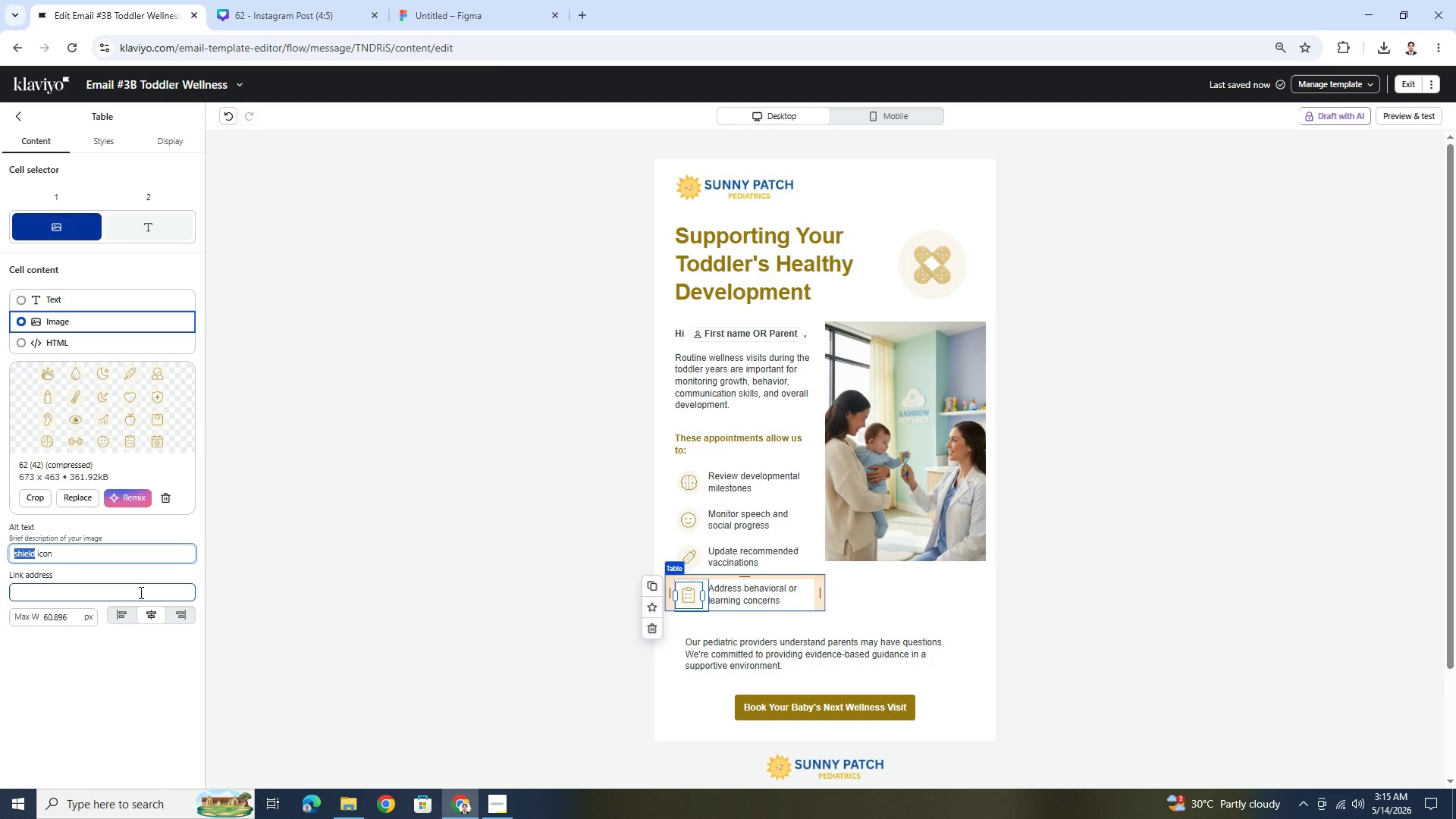 
type(list)
 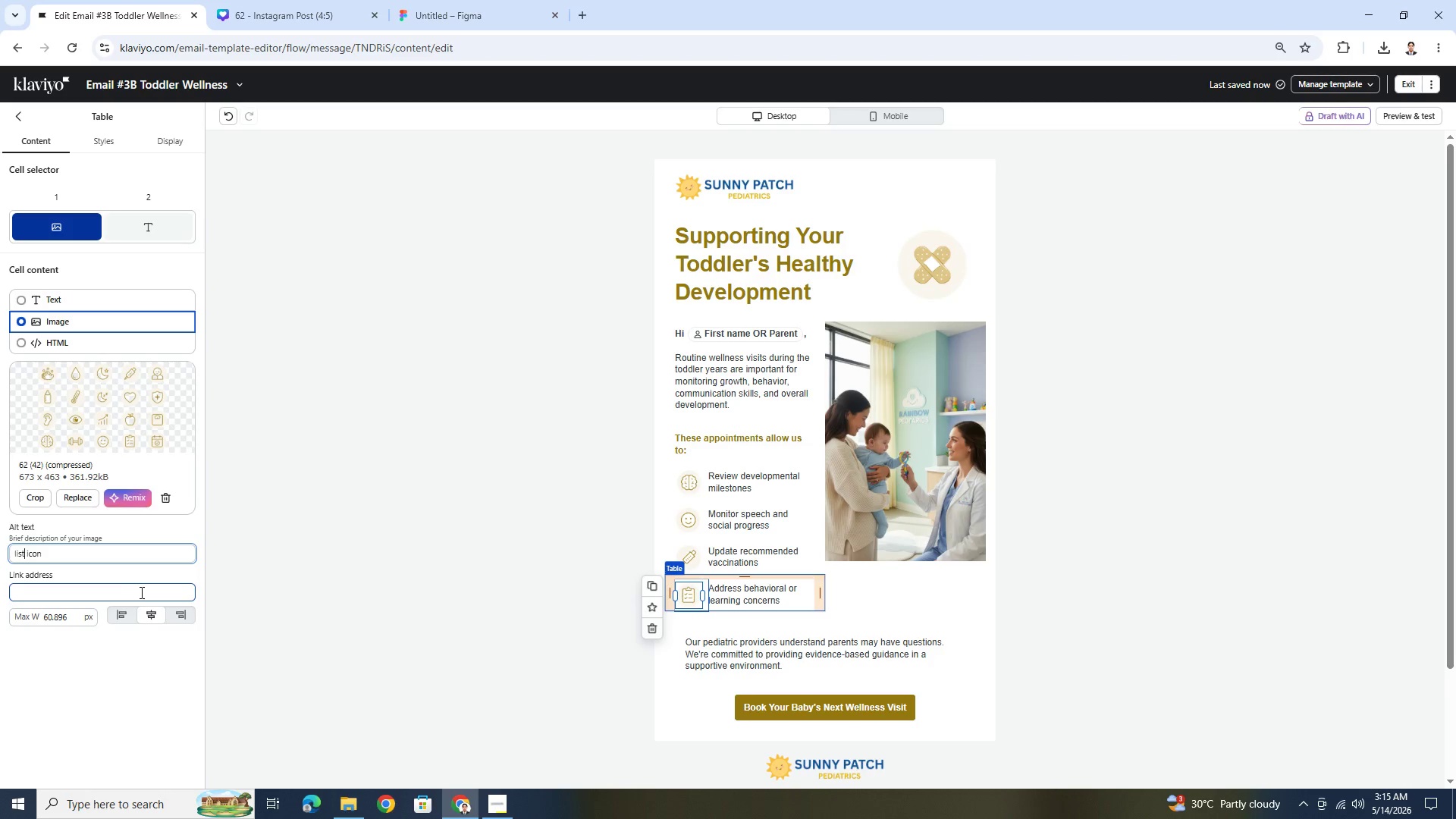 
left_click([1192, 480])
 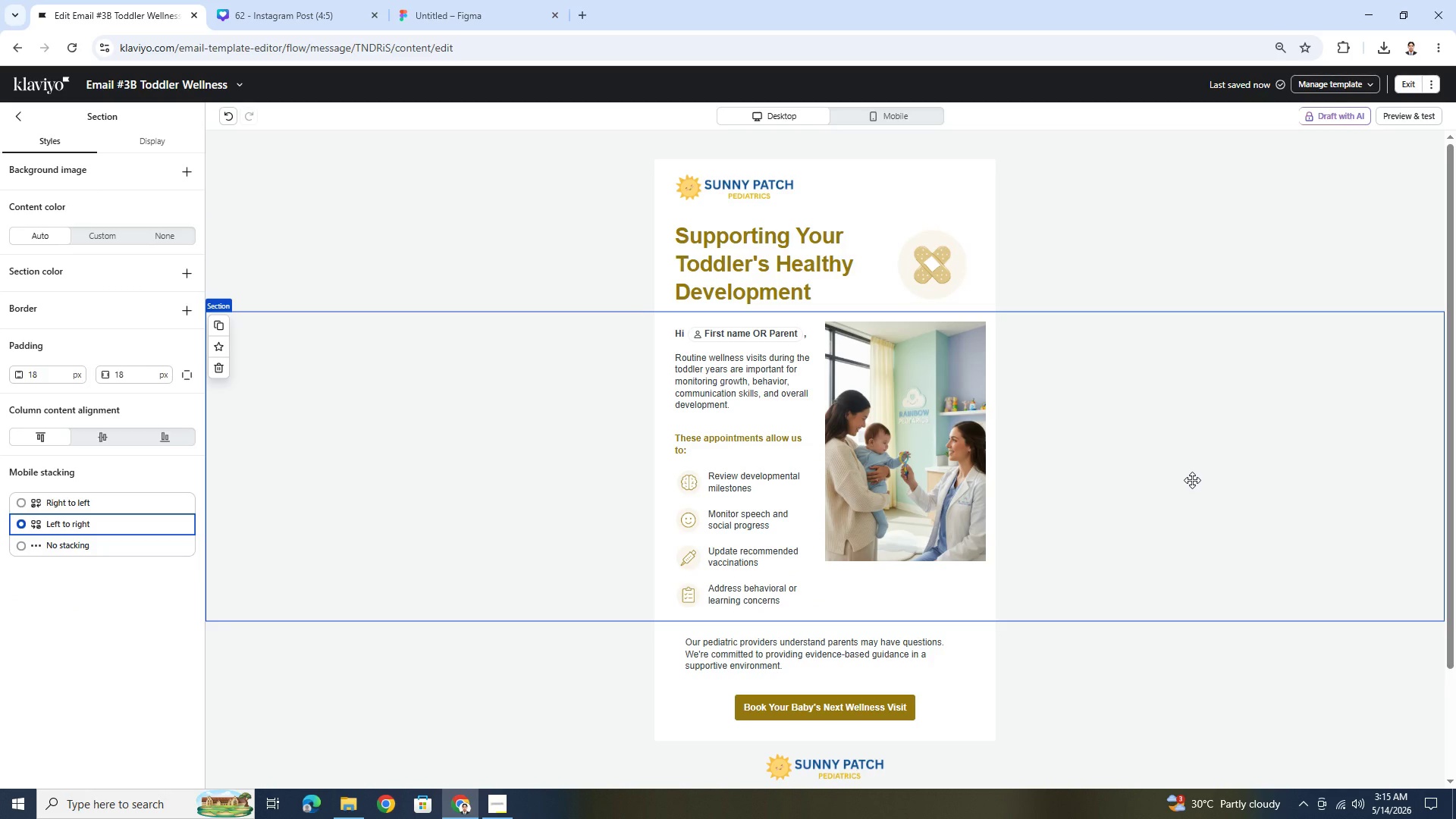 
wait(7.53)
 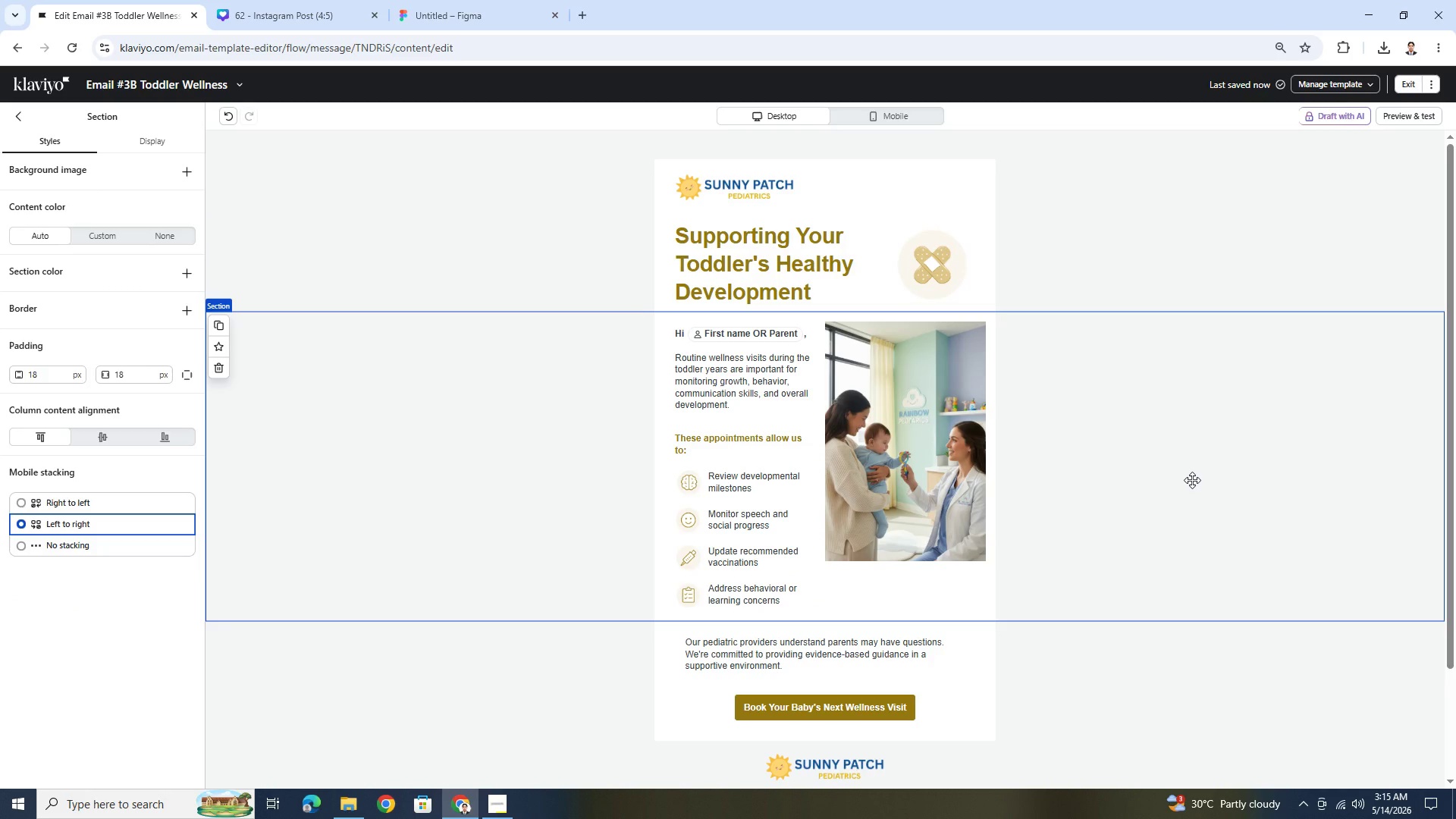 
scroll: coordinate [1192, 480], scroll_direction: down, amount: 2.0
 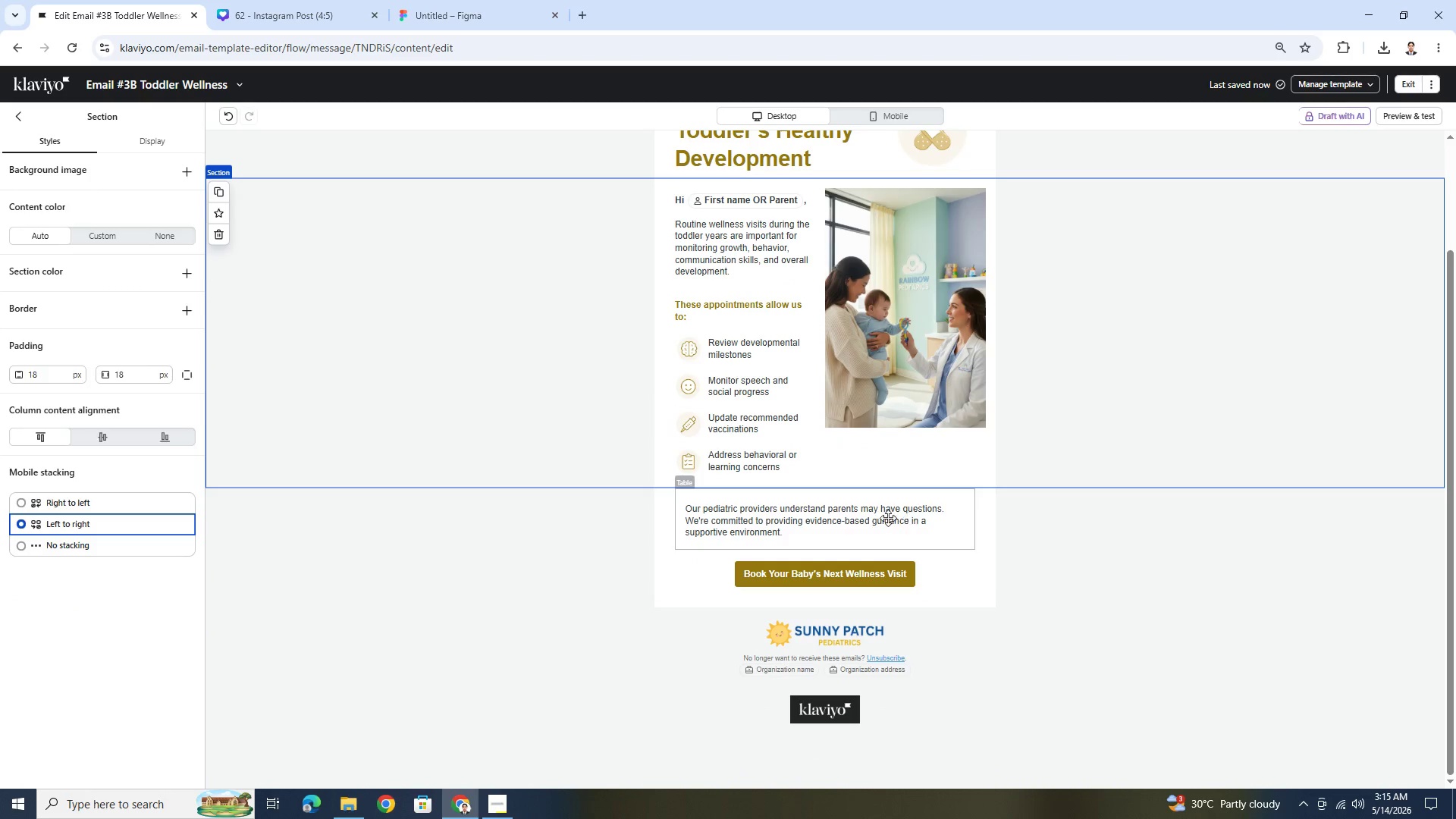 
double_click([887, 518])
 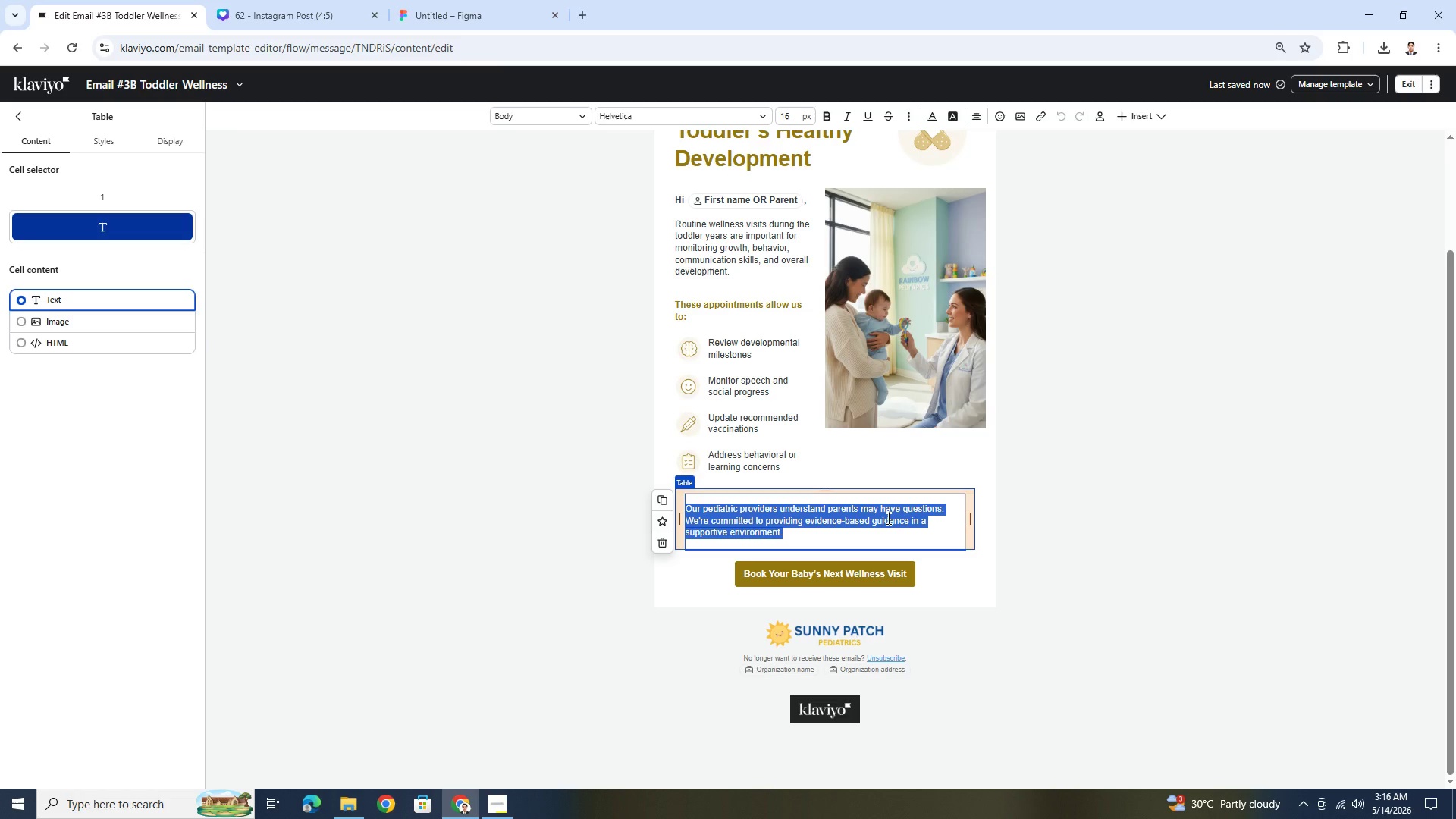 
wait(15.52)
 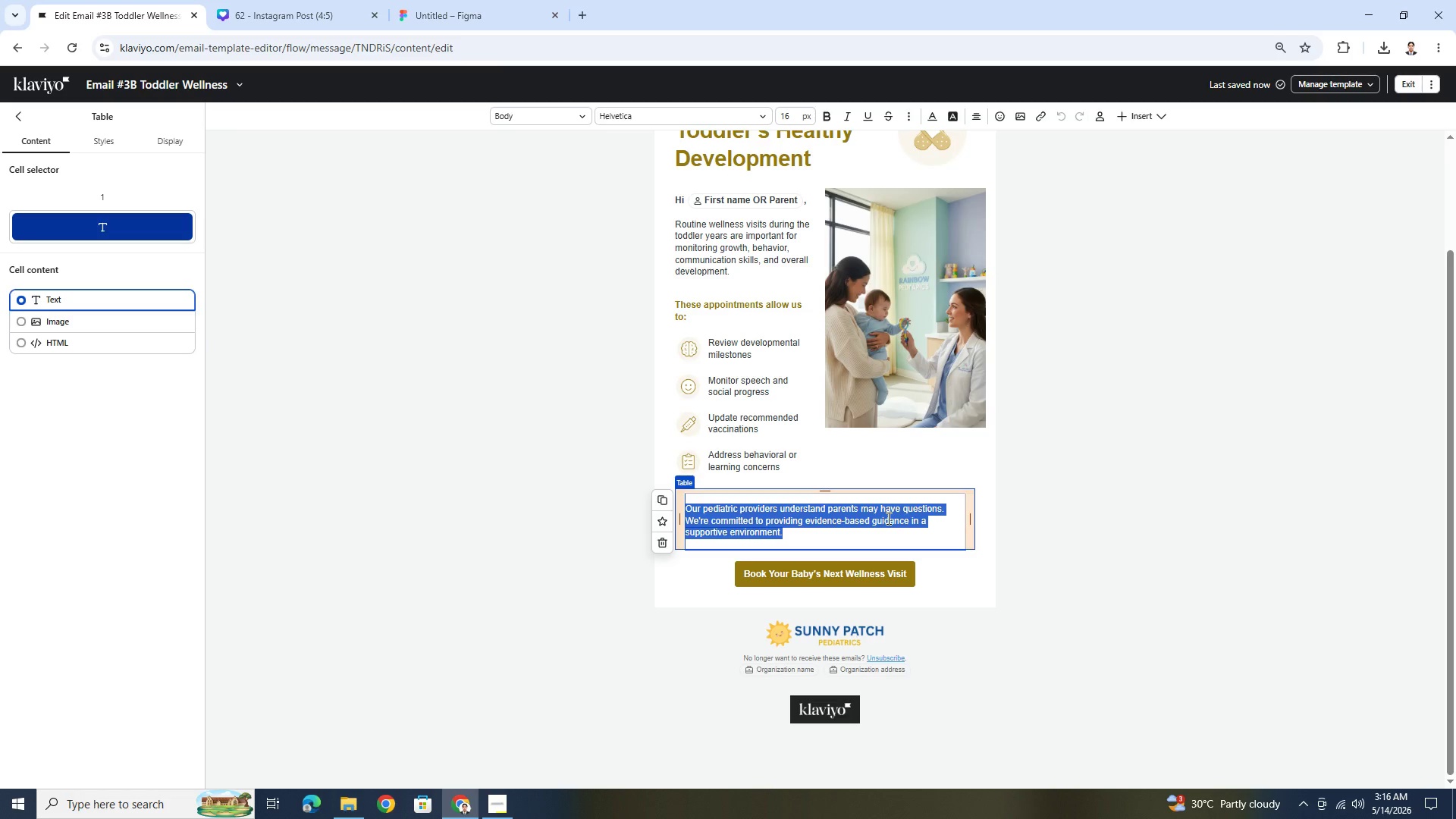 
type(We're here to partner with your family through every milestone, big and small.)
 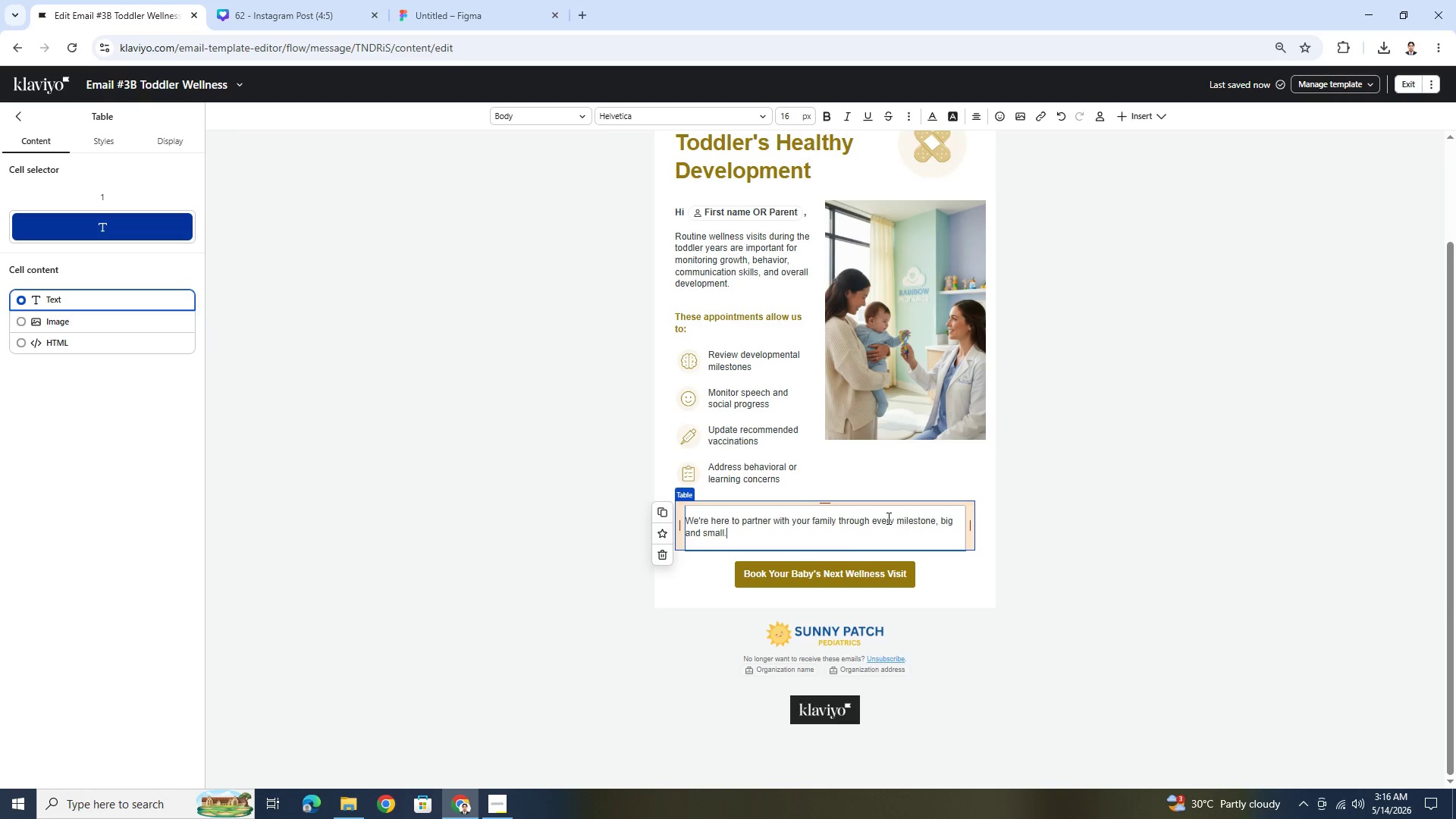 
left_click([1284, 695])
 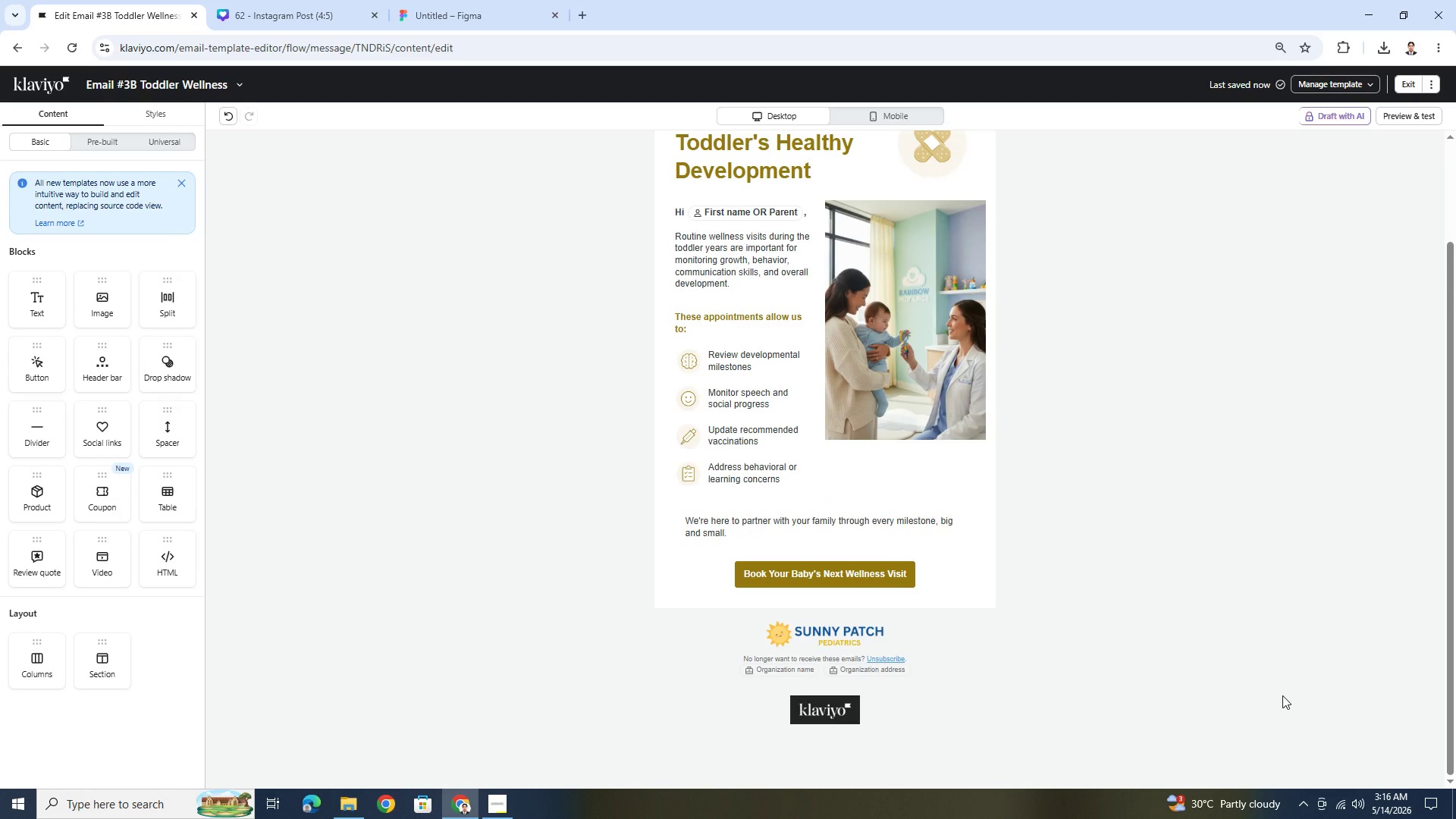 
scroll: coordinate [1279, 682], scroll_direction: up, amount: 2.0
 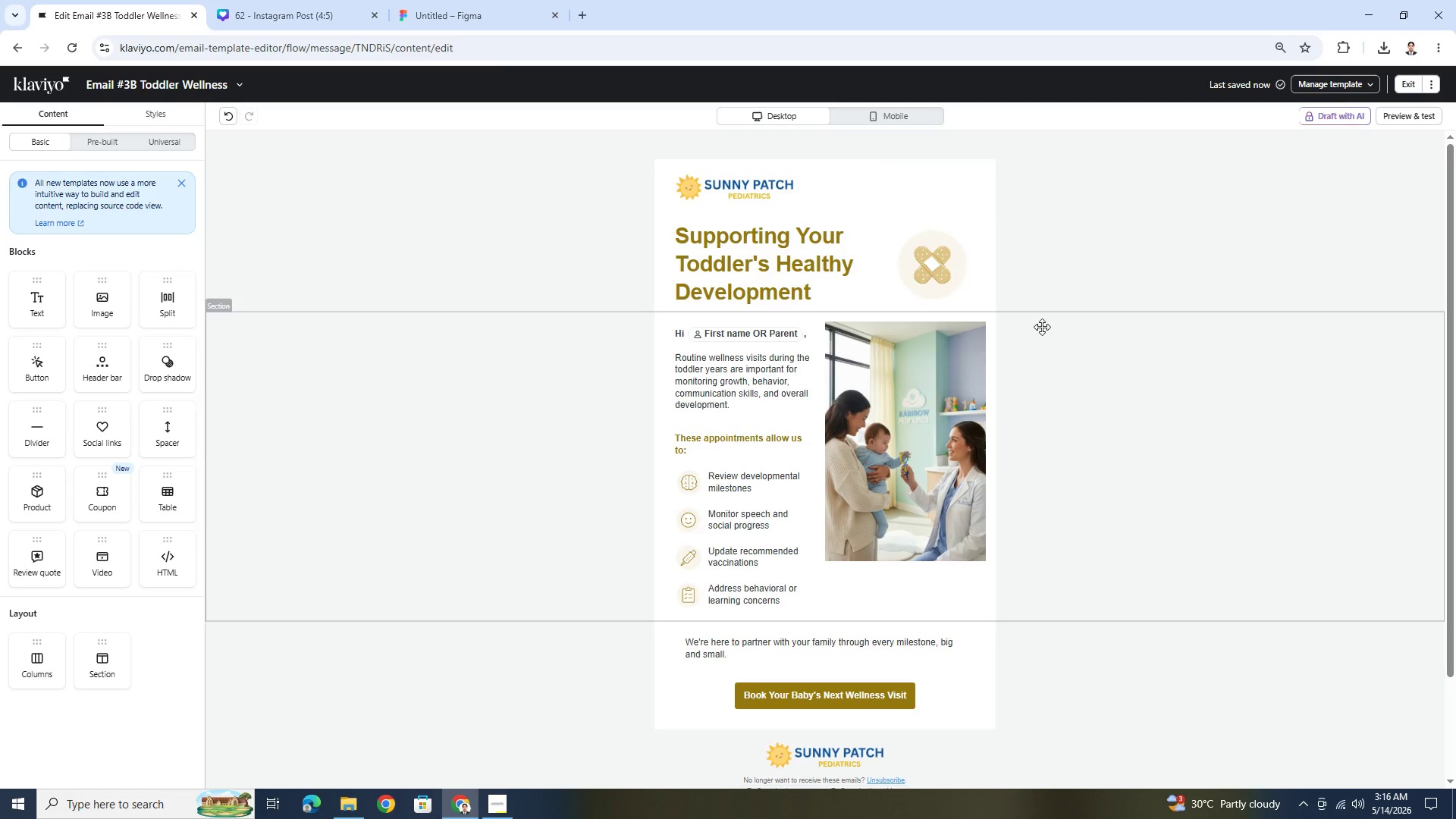 
left_click([877, 114])
 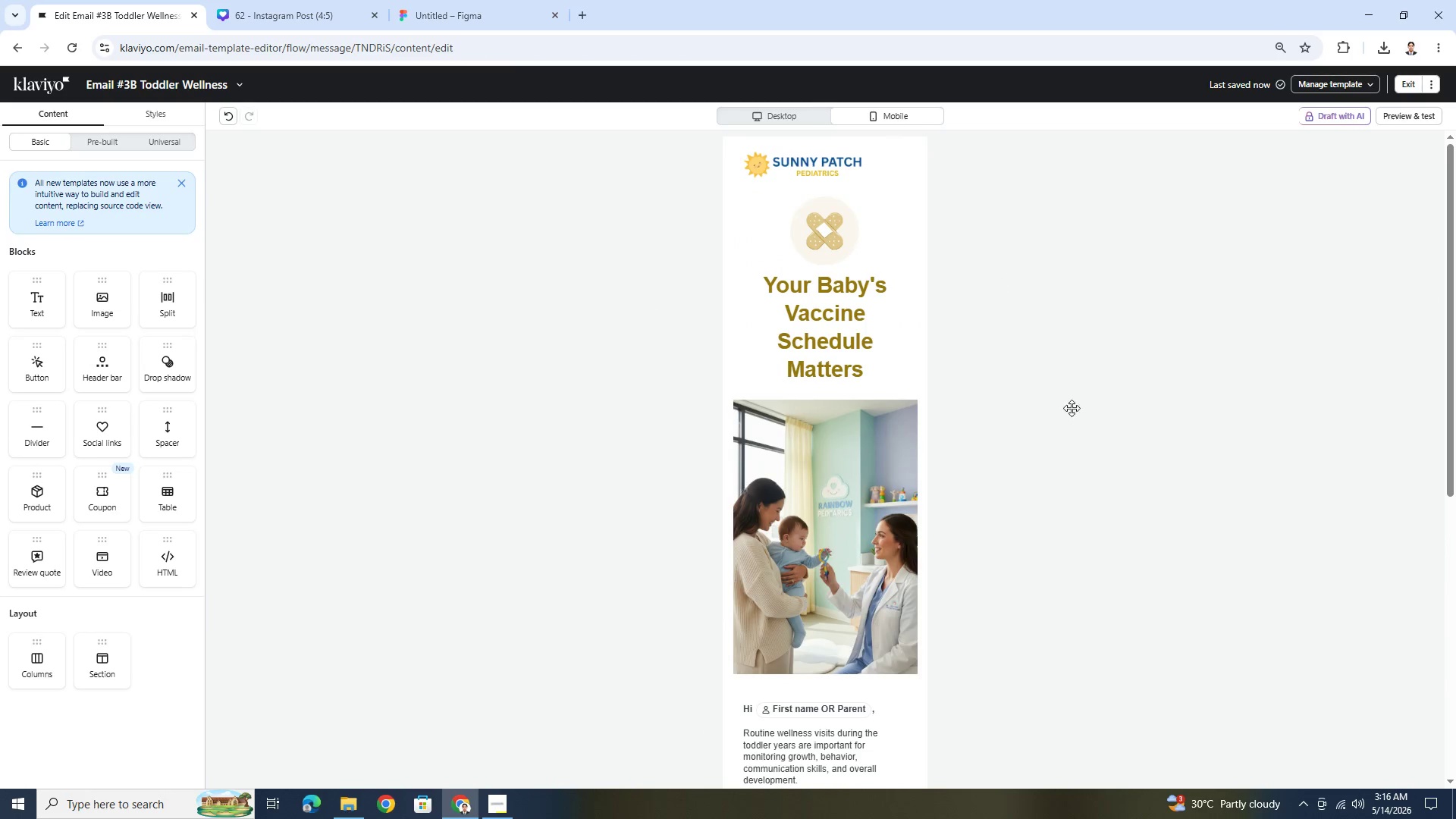 
scroll: coordinate [1095, 453], scroll_direction: down, amount: 7.0
 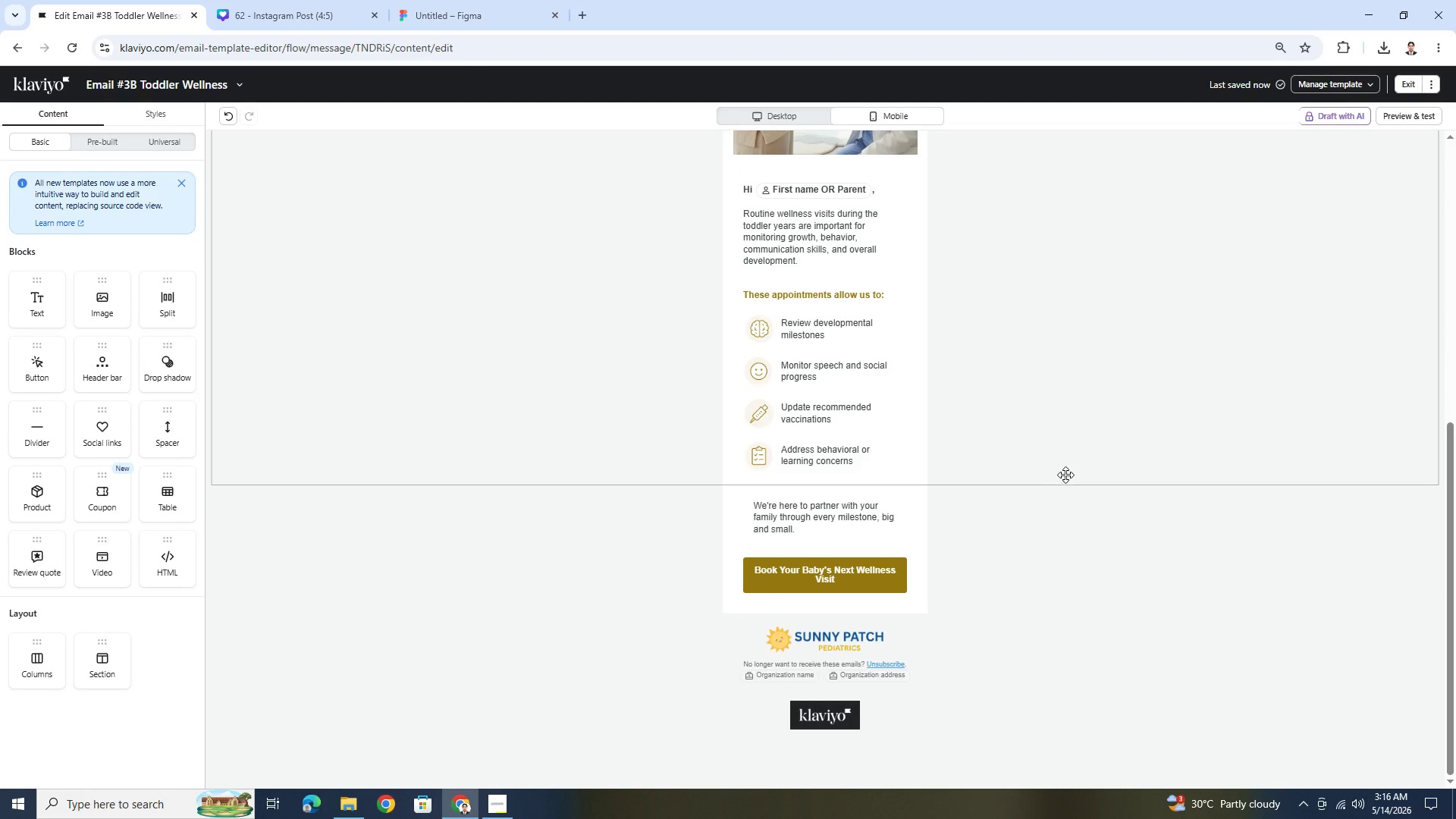 
scroll: coordinate [1068, 475], scroll_direction: up, amount: 3.0
 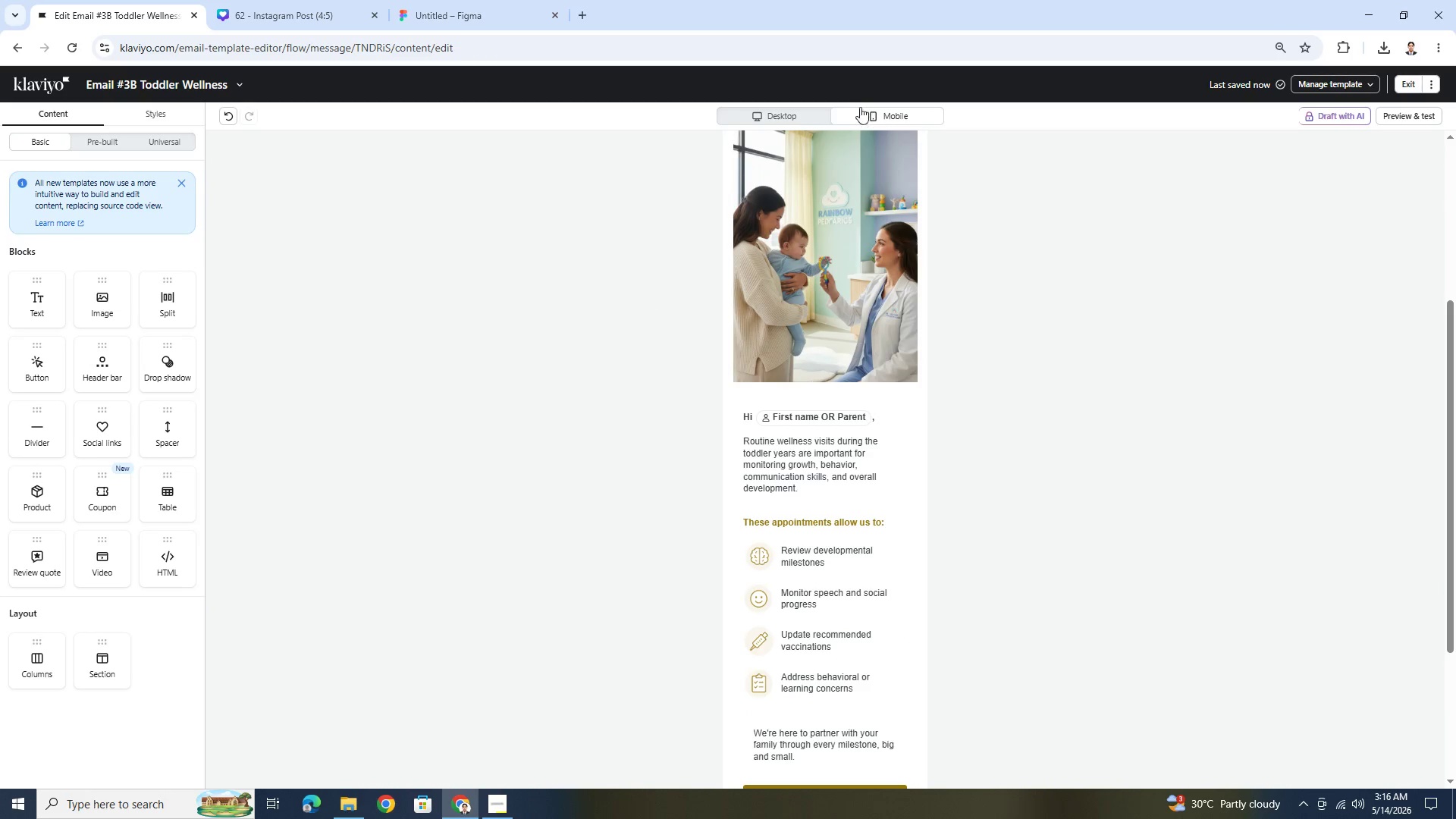 
left_click([797, 117])
 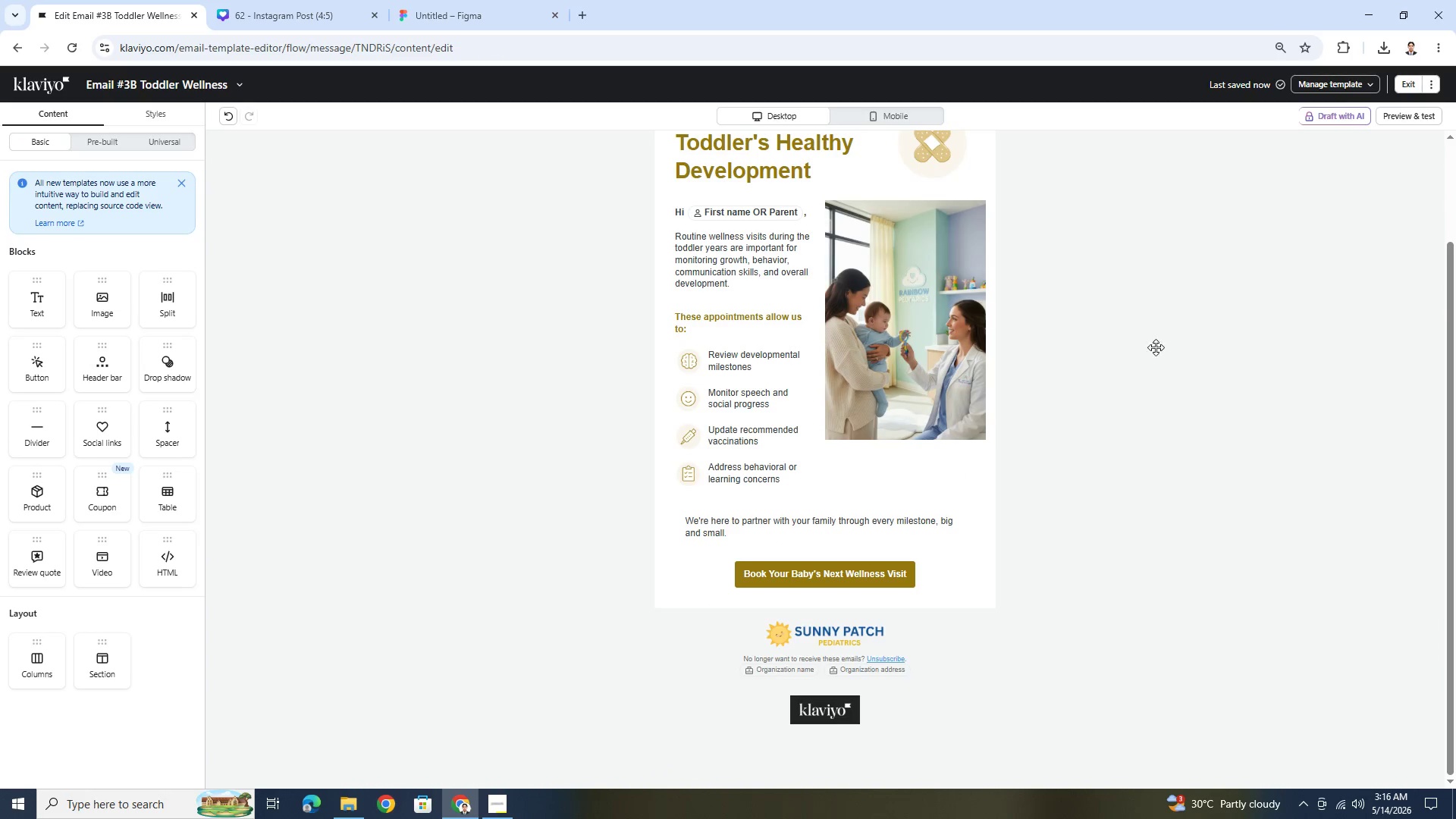 
scroll: coordinate [1156, 394], scroll_direction: down, amount: 2.0
 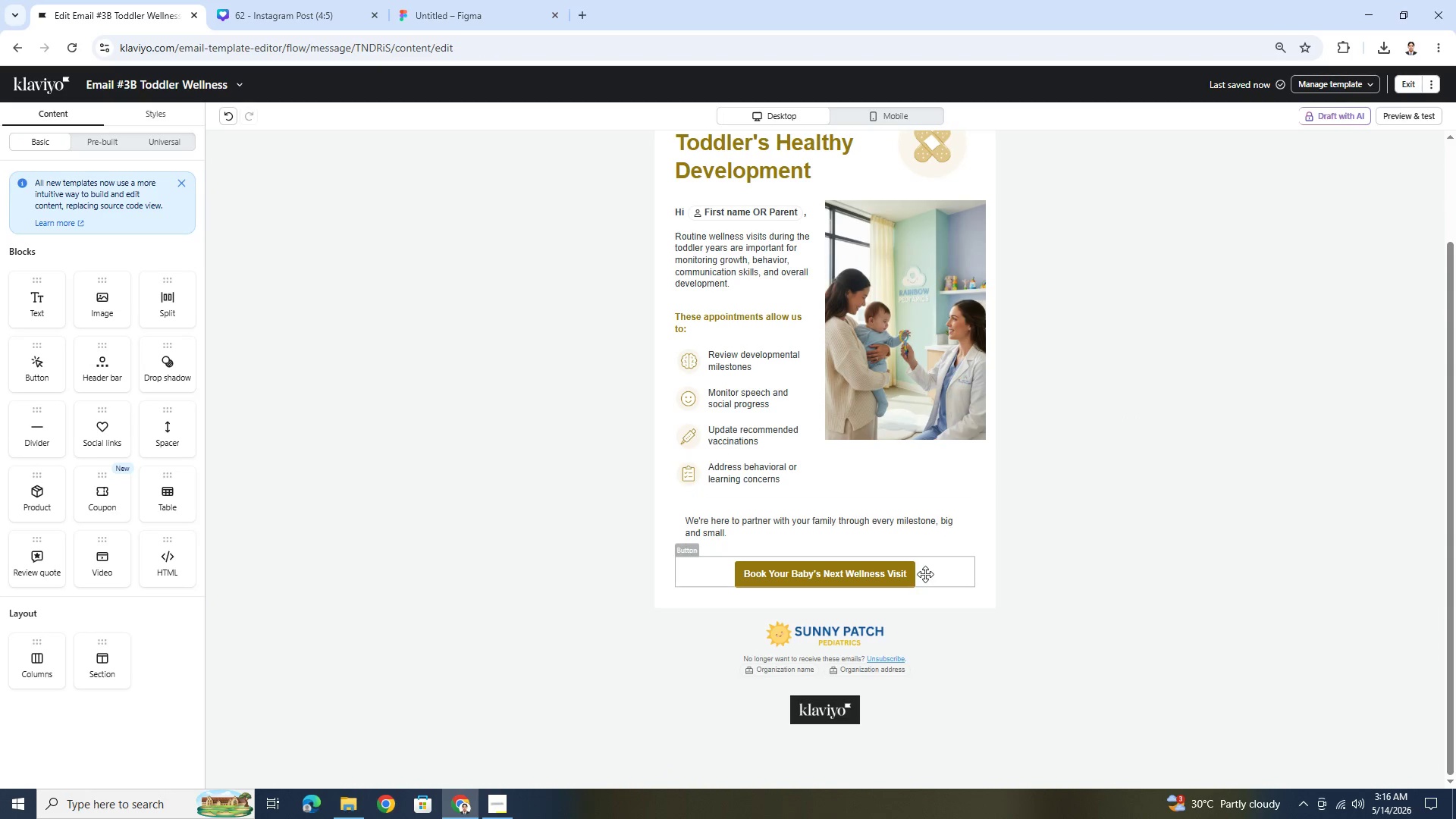 
left_click([925, 575])
 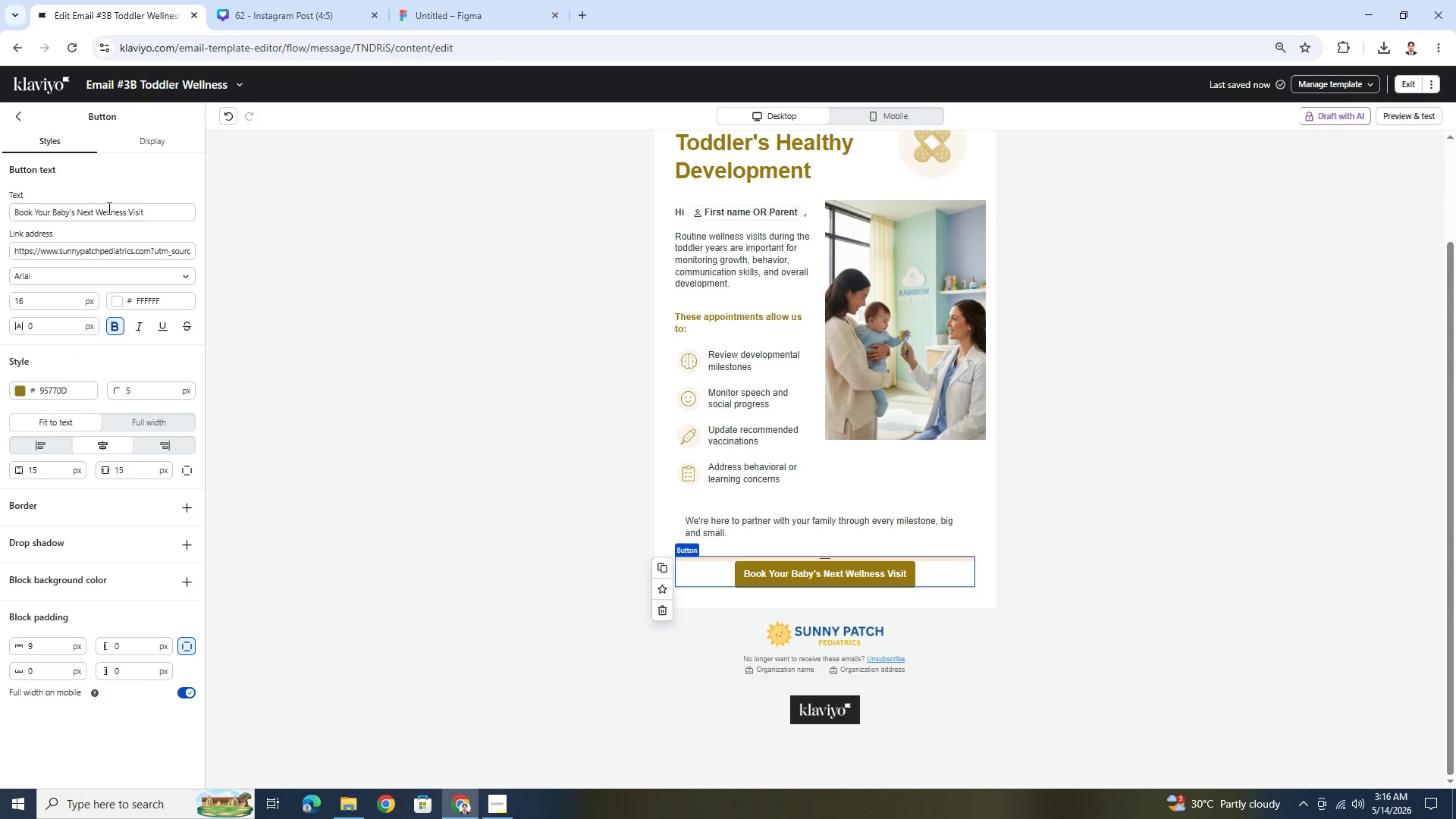 
double_click([112, 213])
 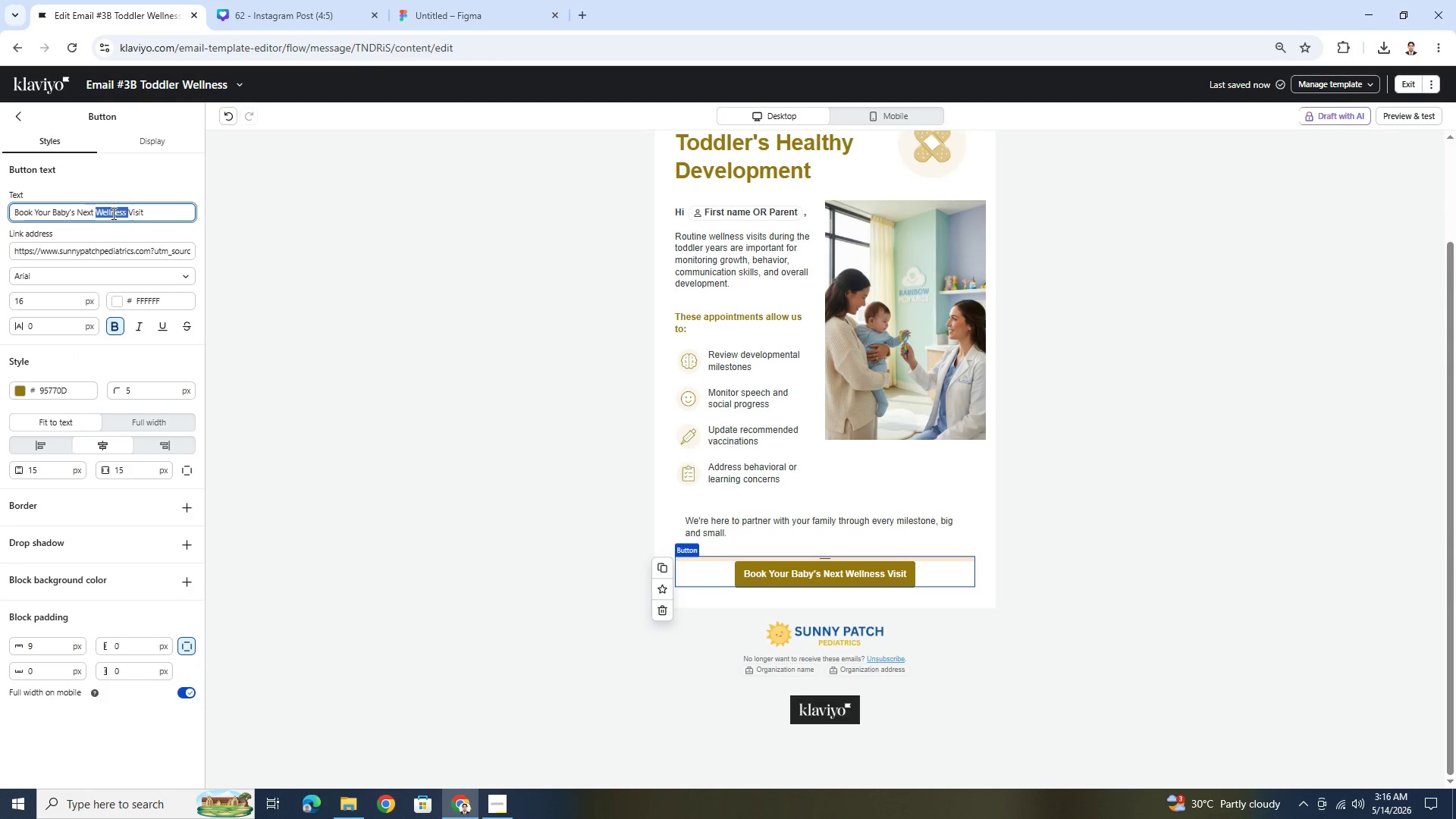 
triple_click([112, 213])
 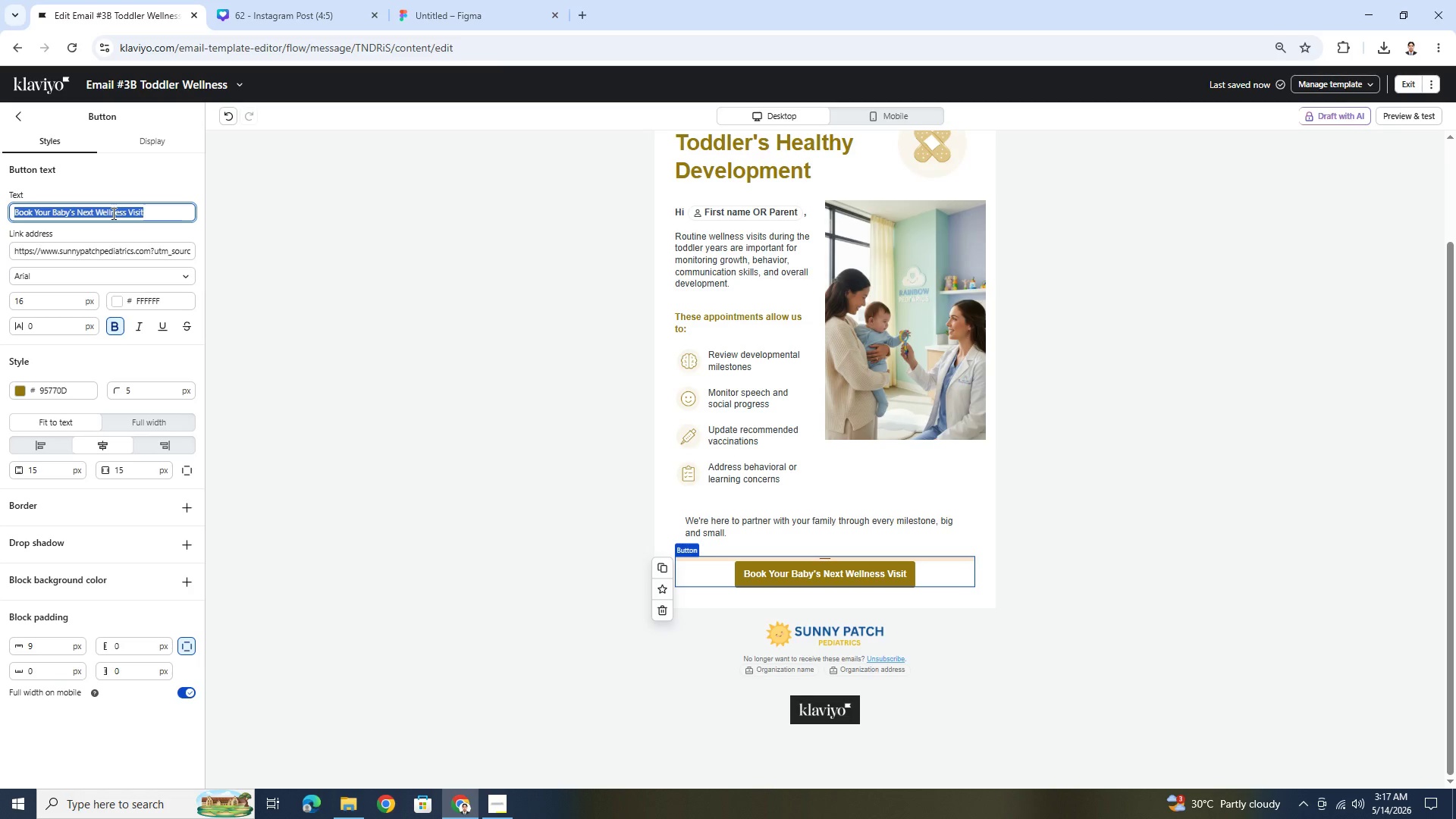 
wait(5.25)
 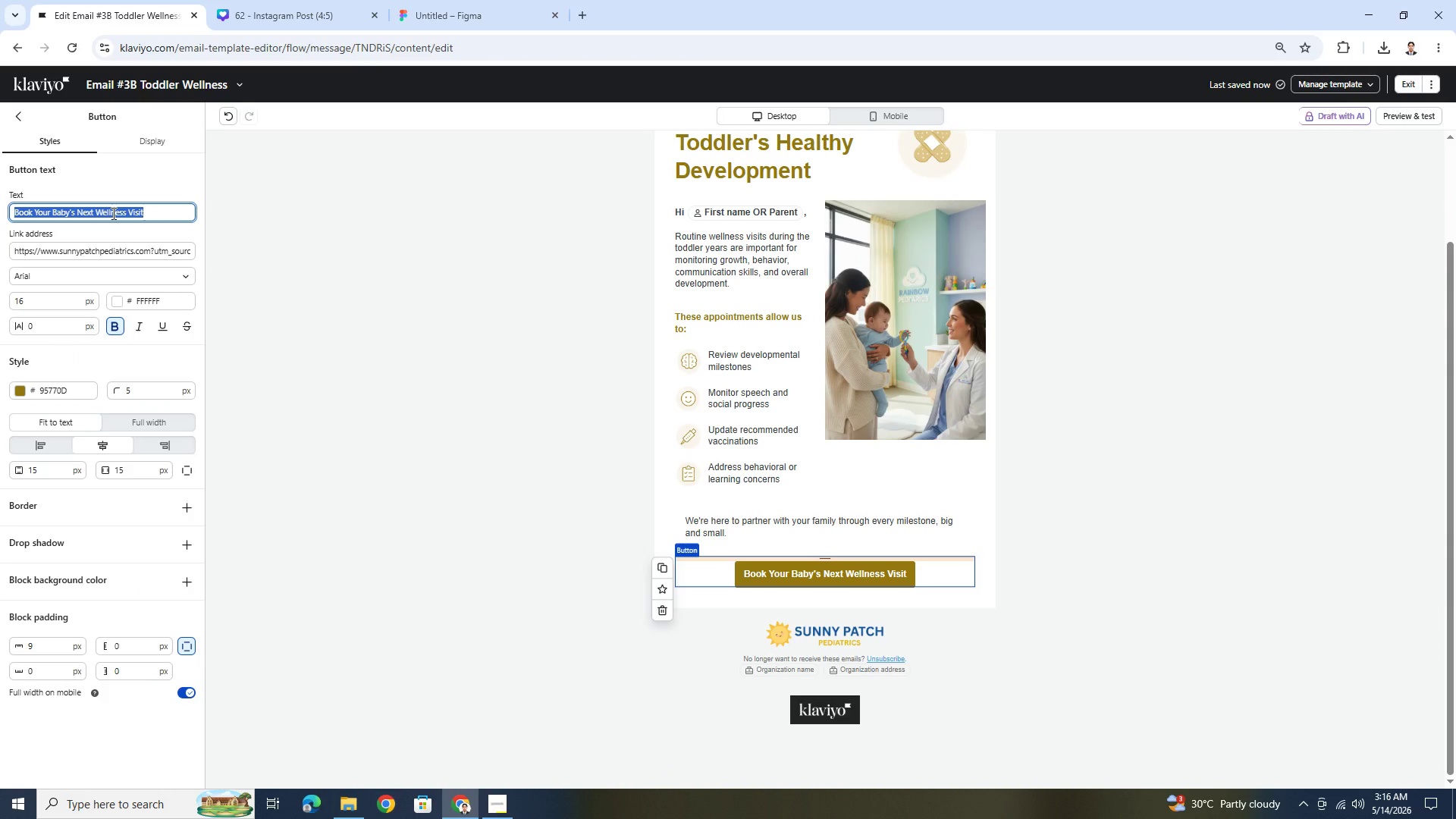 
left_click([78, 218])
 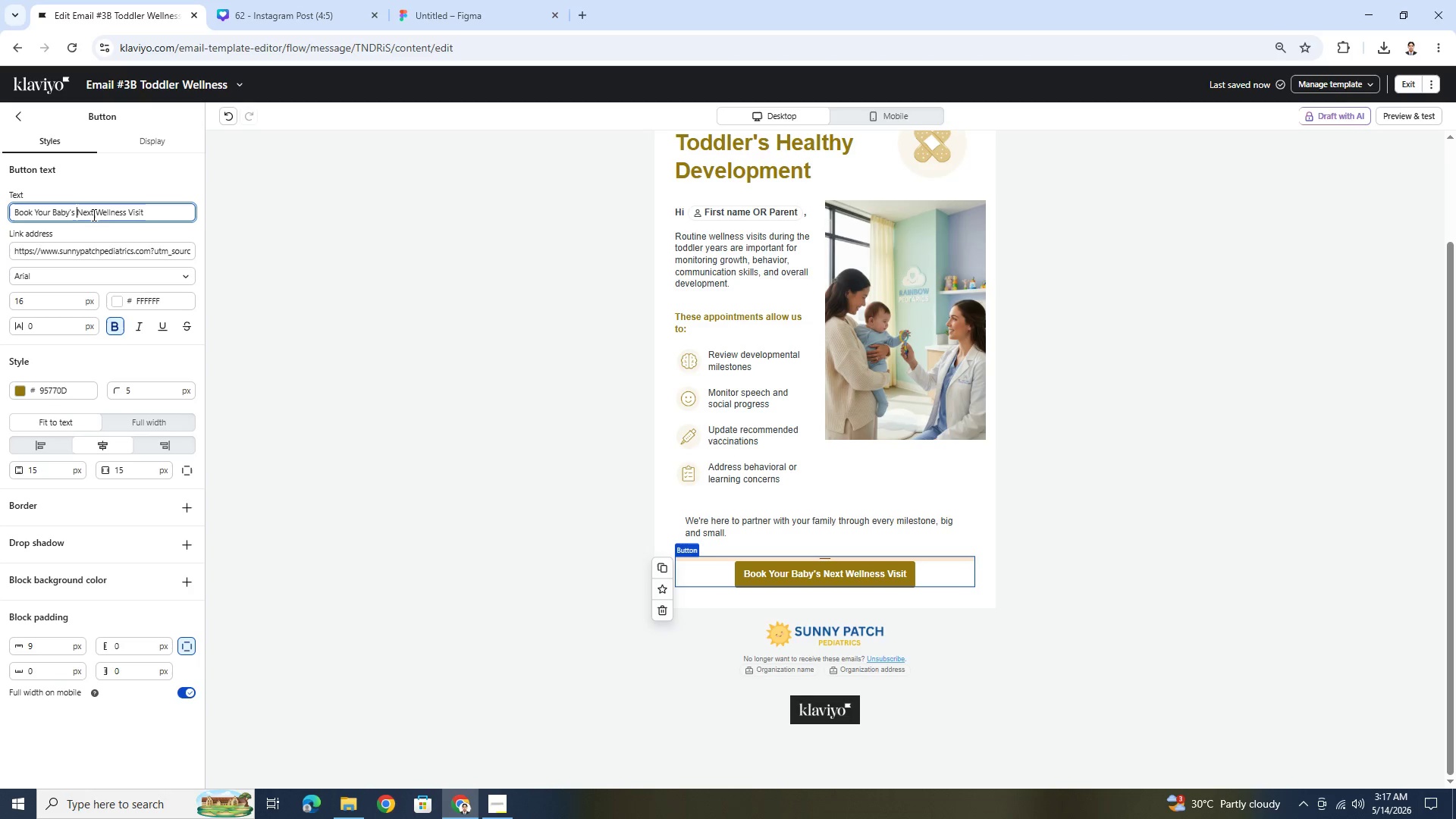 
left_click_drag(start_coordinate=[93, 215], to_coordinate=[11, 223])
 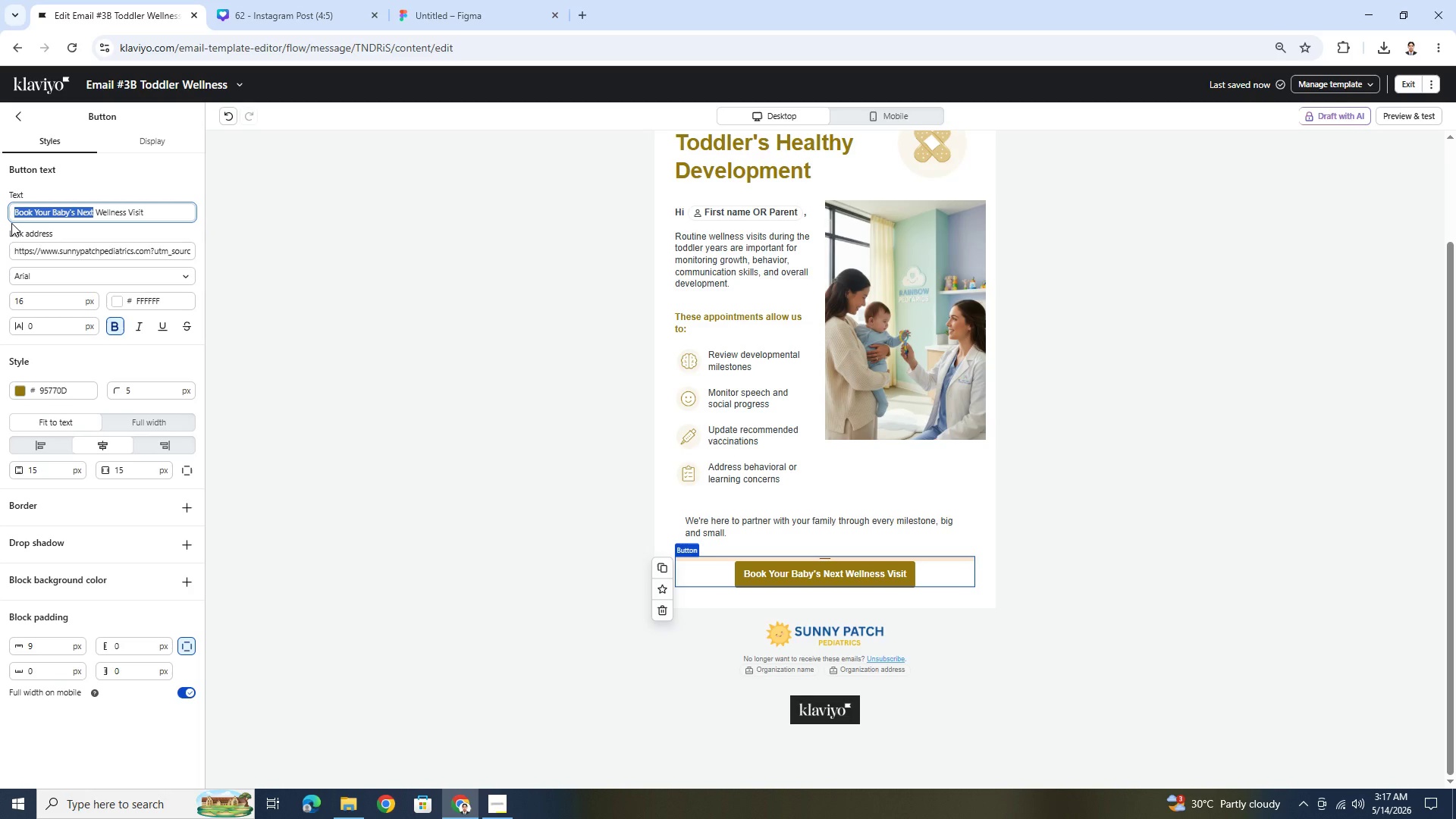 
hold_key(key=ShiftLeft, duration=0.83)
 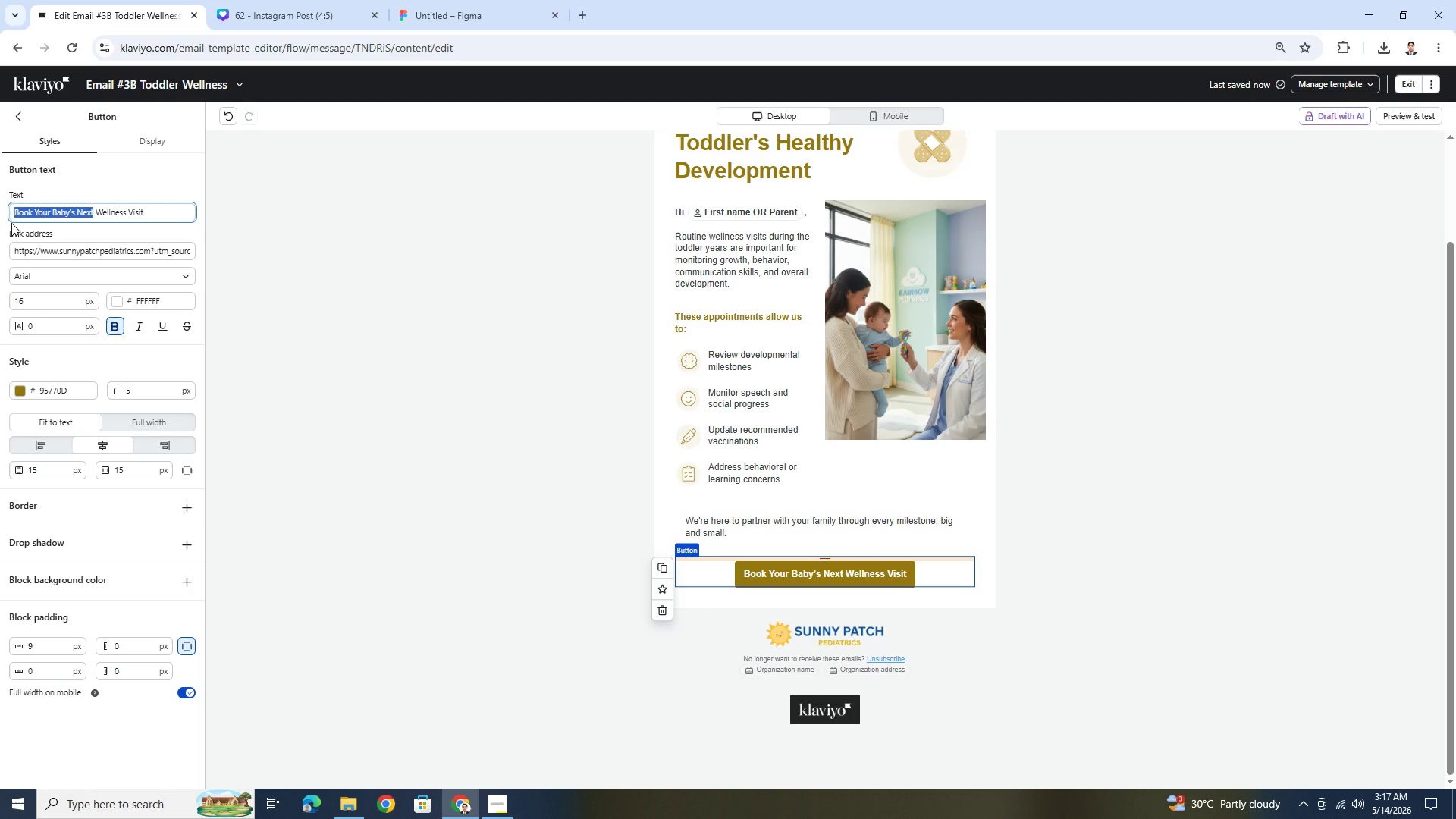 
type(Schedule Your Toddler's)
 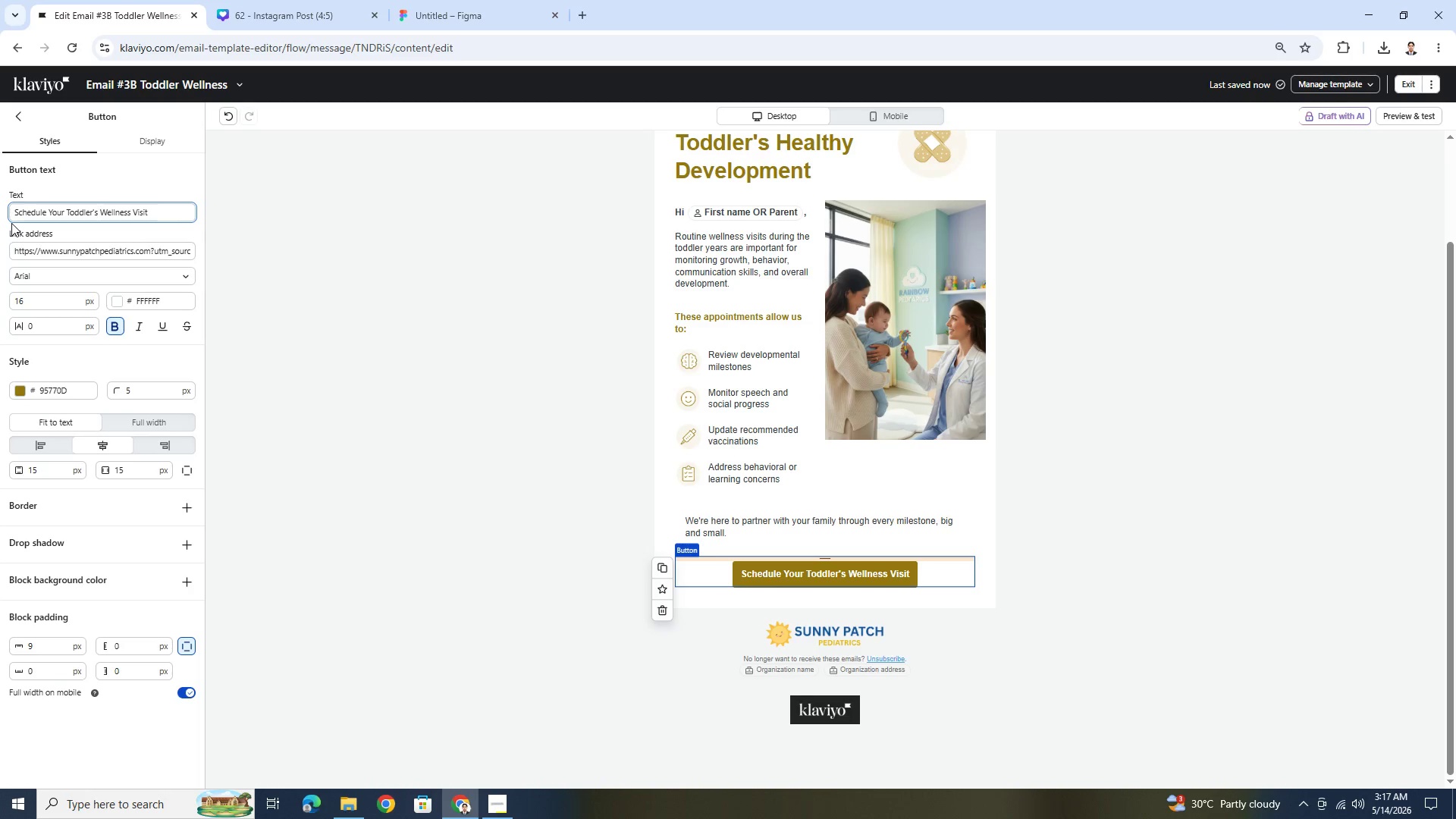 
wait(5.55)
 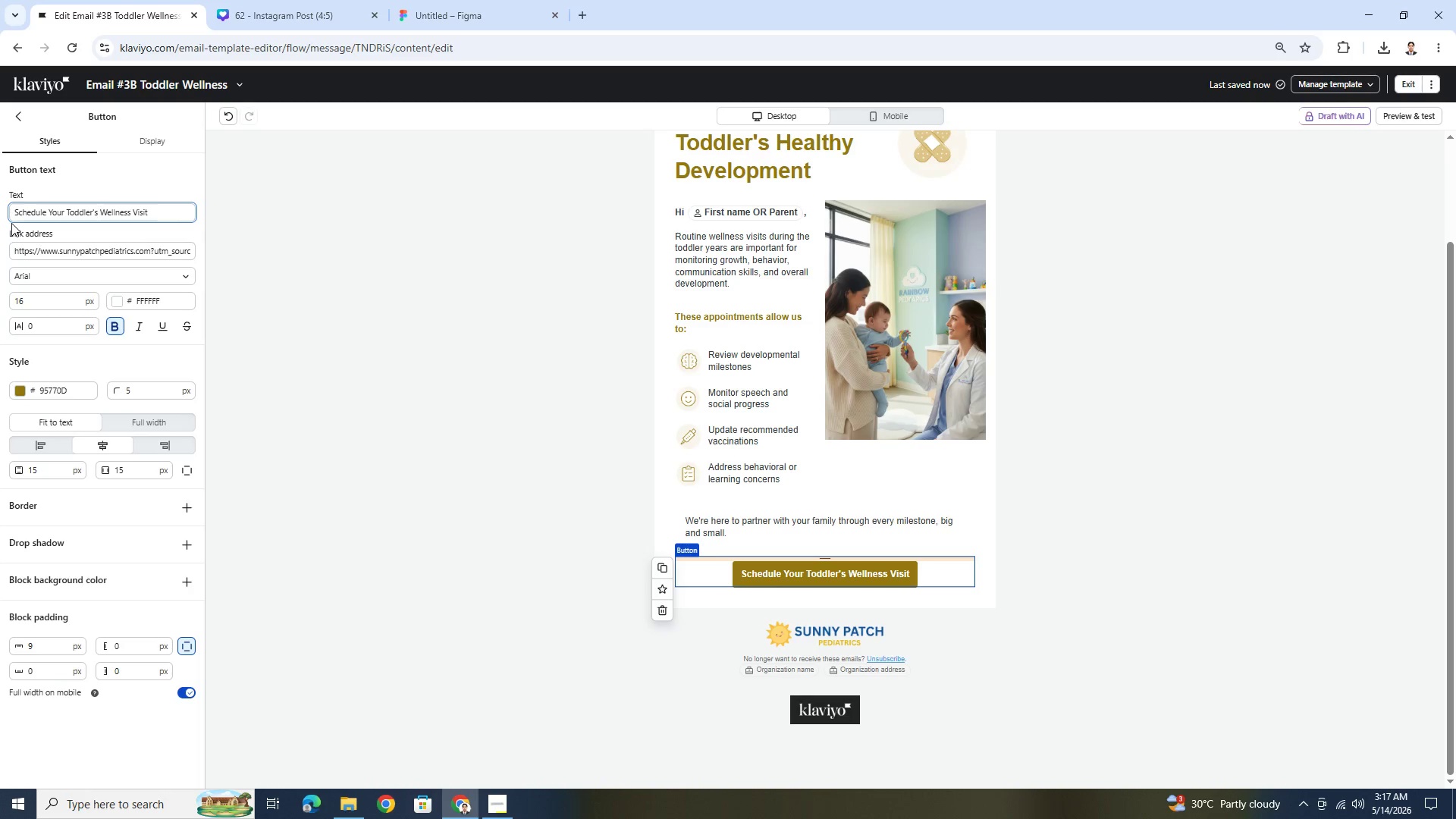 
left_click([1345, 524])
 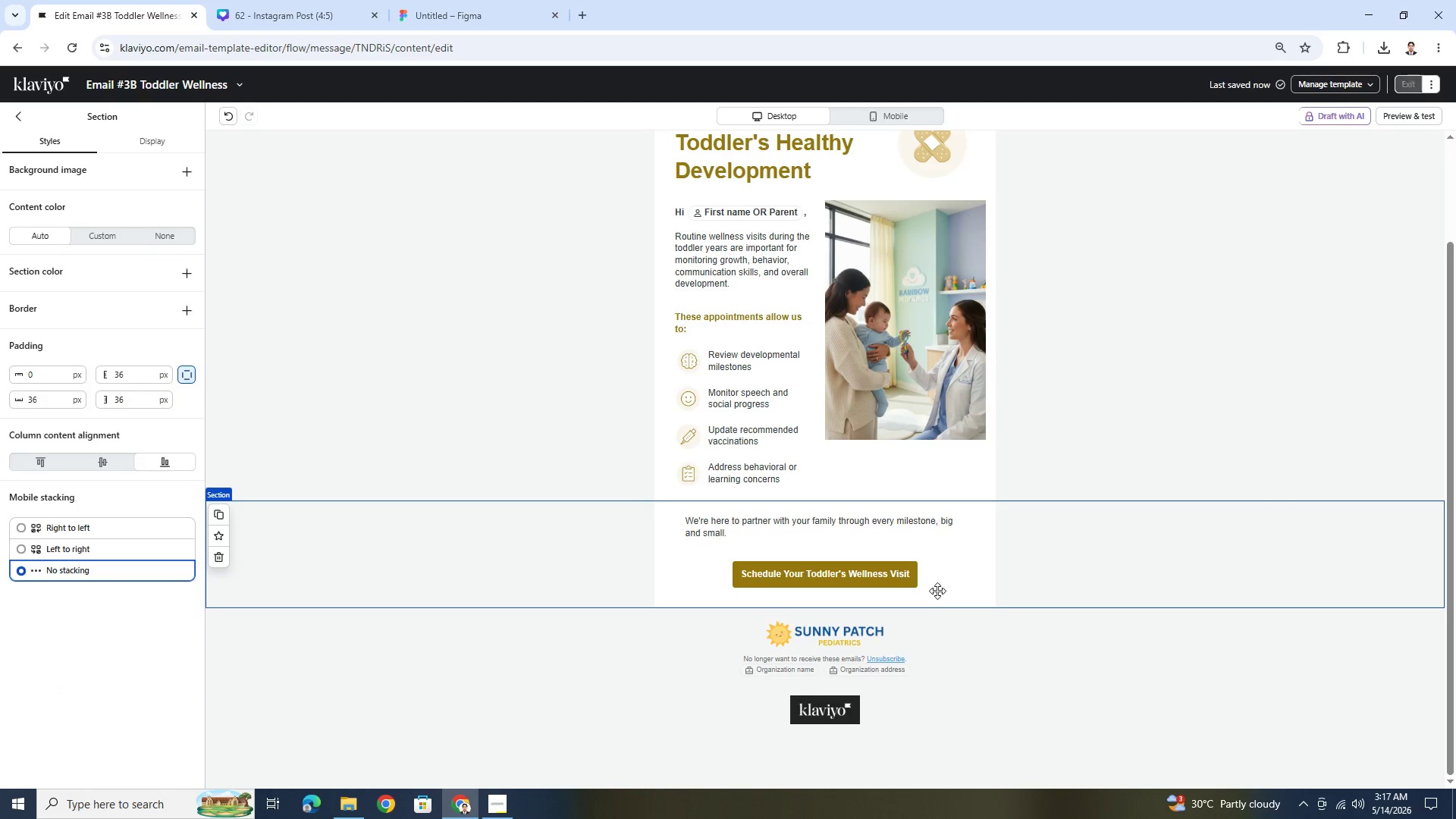 
left_click([923, 579])
 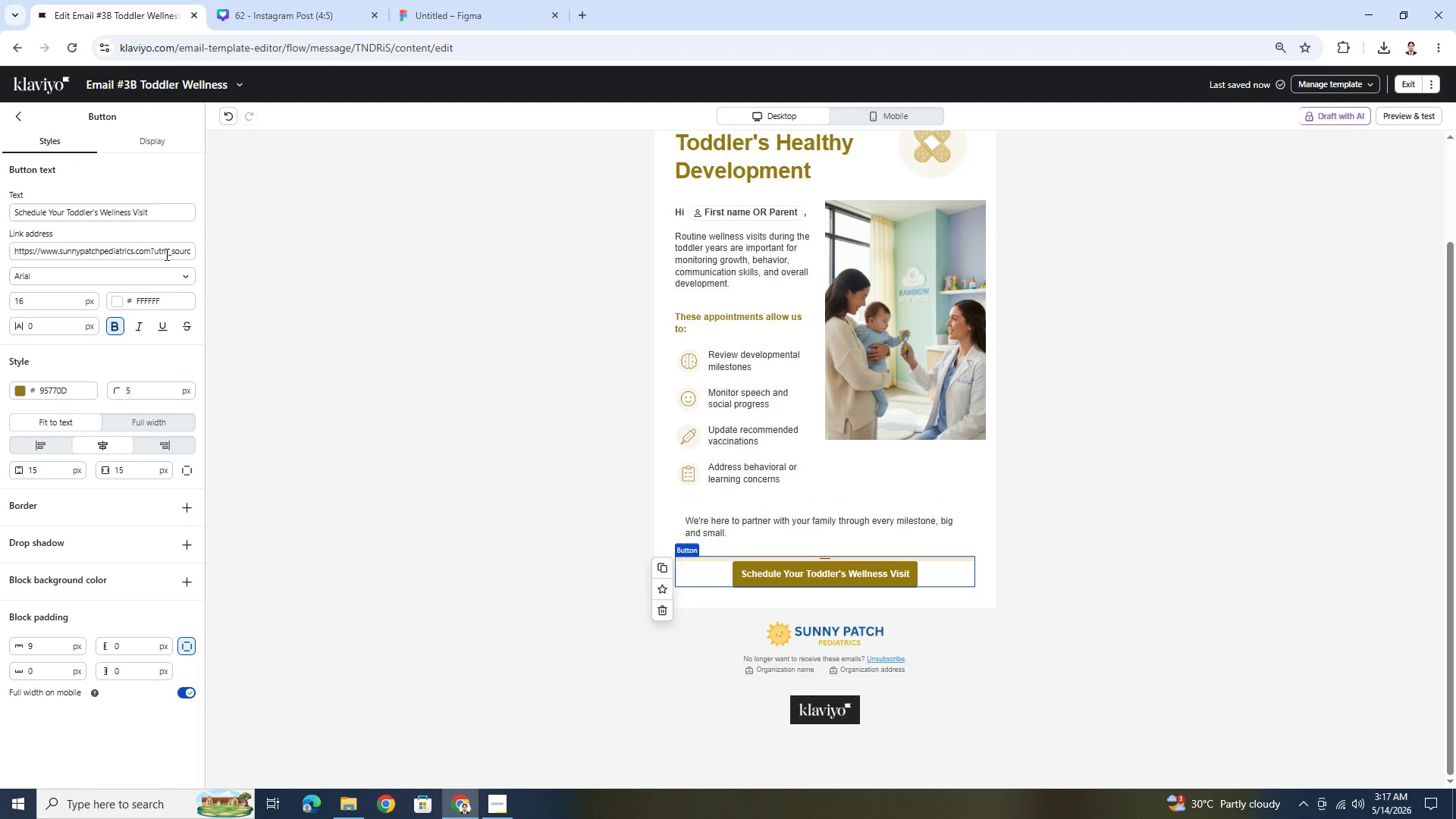 
left_click_drag(start_coordinate=[161, 254], to_coordinate=[296, 252])
 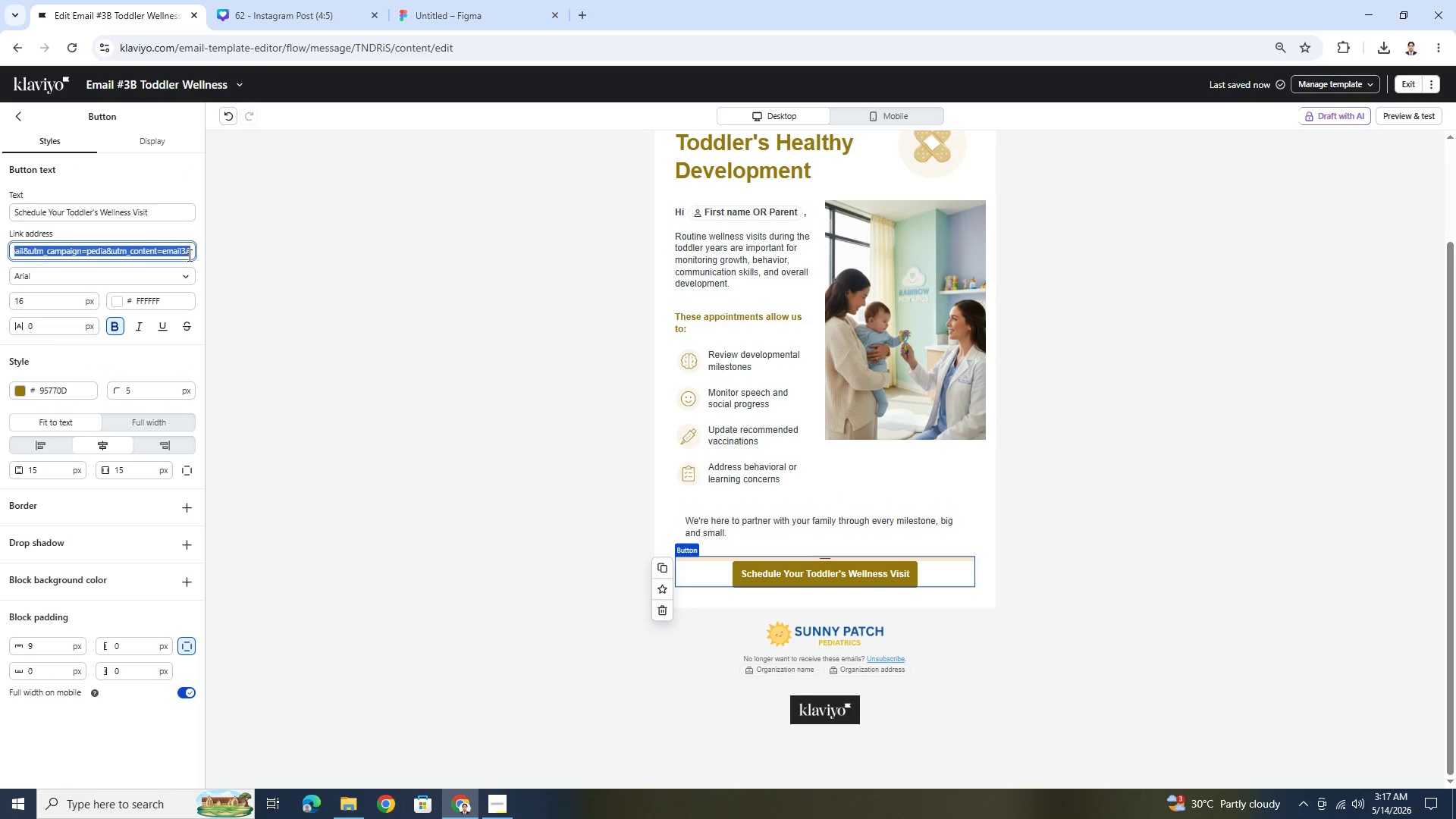 
left_click([188, 255])
 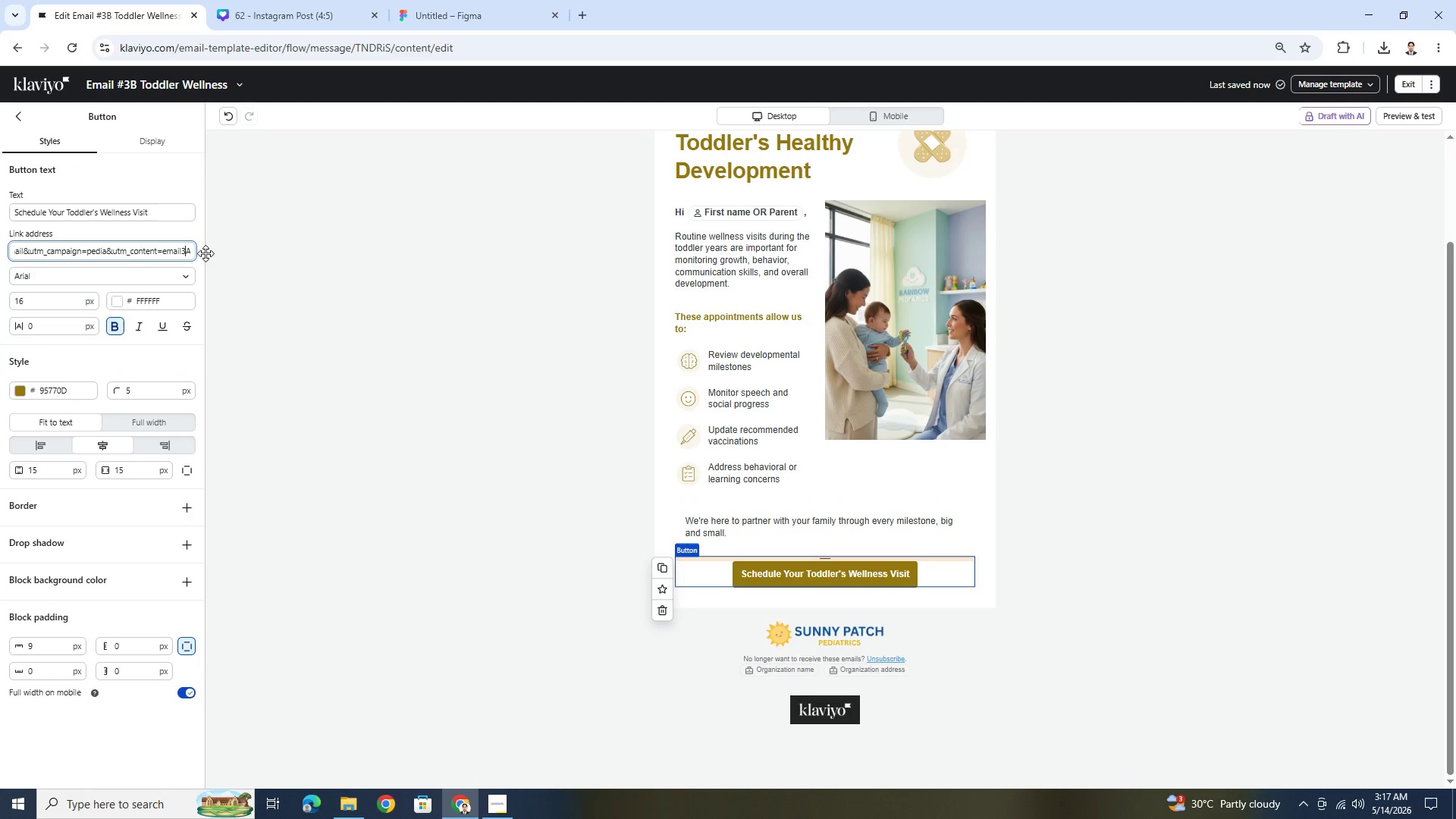 
key(ArrowRight)
 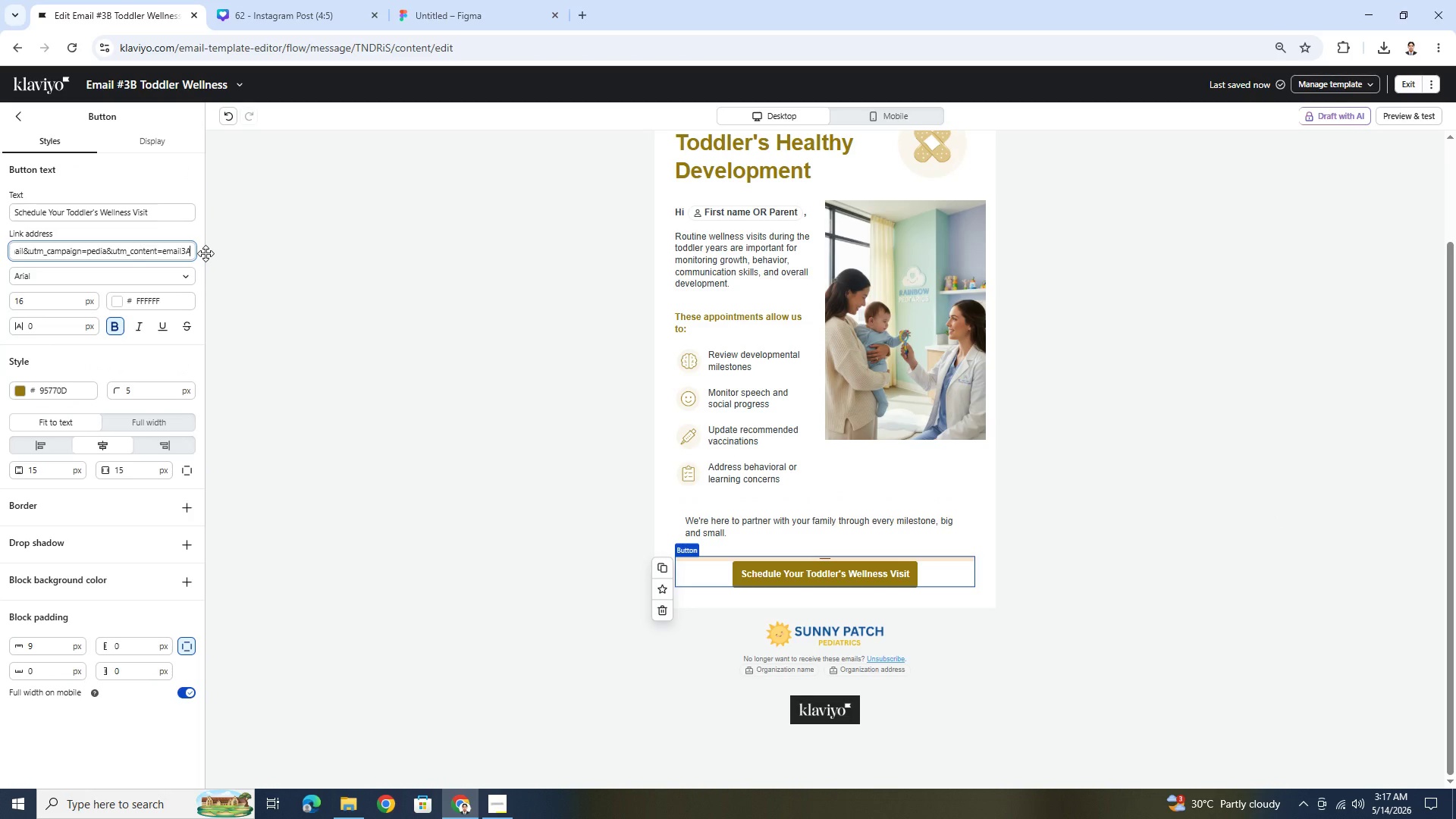 
key(Backspace)
 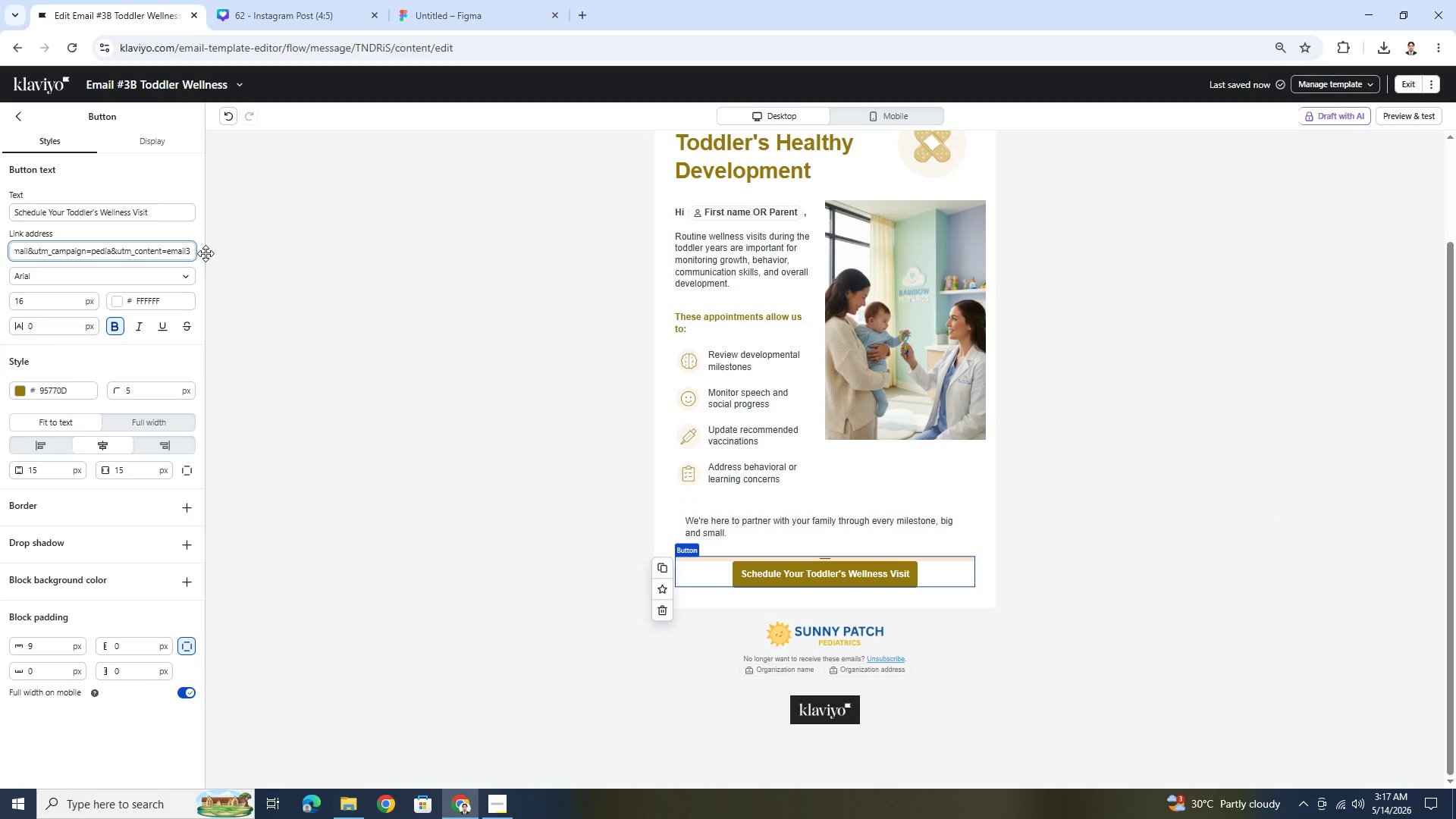 
key(Shift+ShiftLeft)
 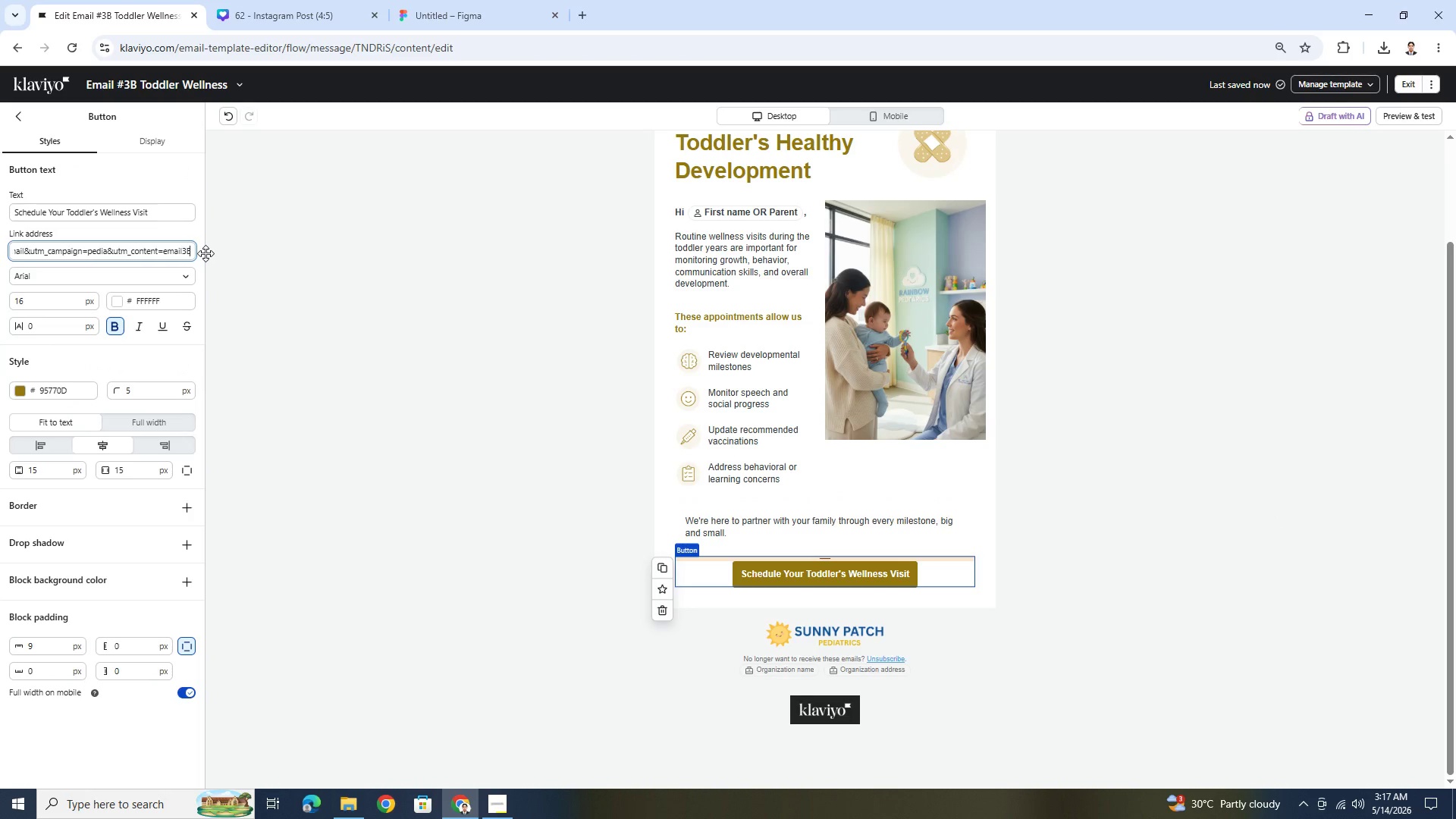 
key(Shift+B)
 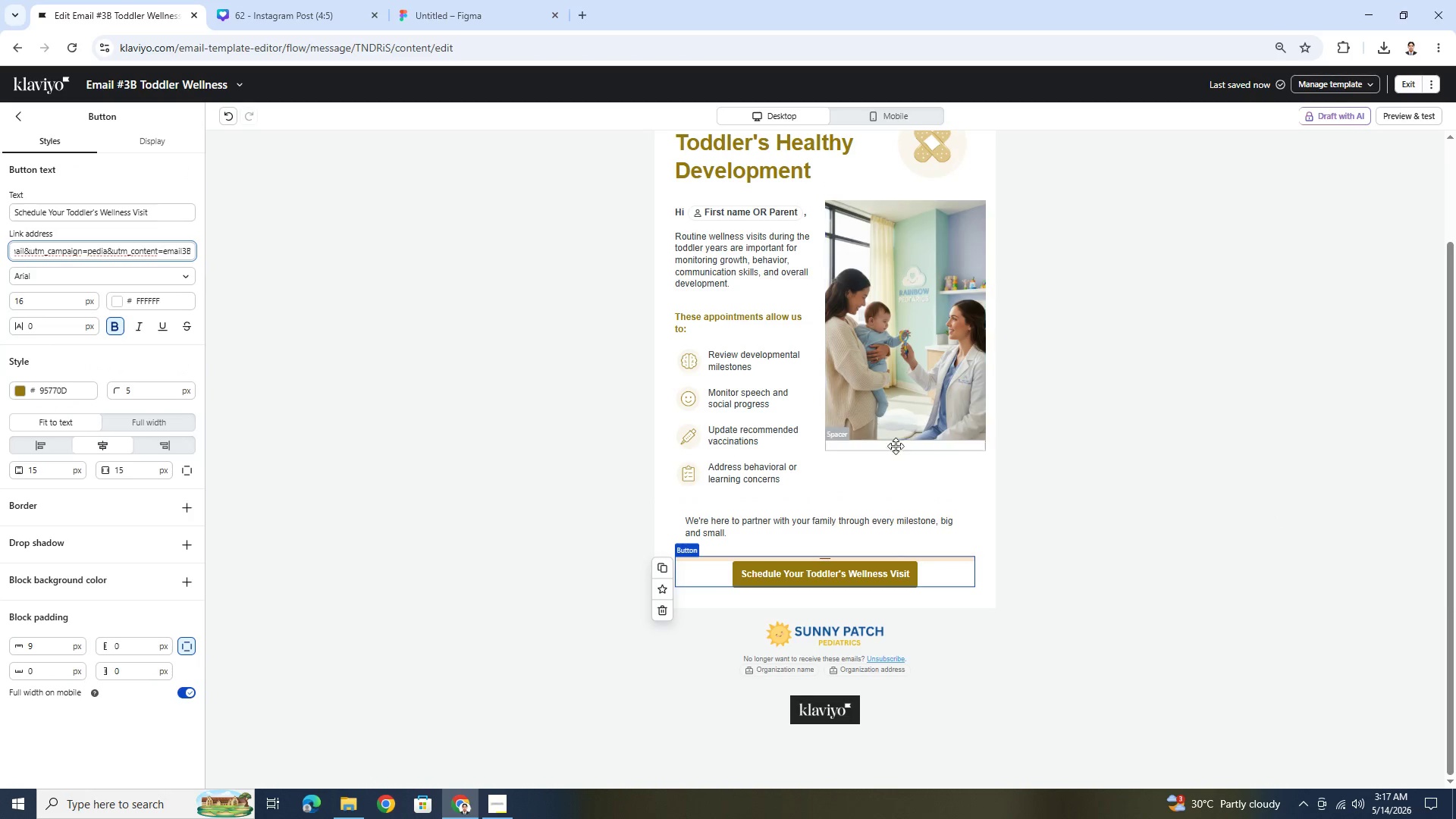 
left_click([1000, 564])
 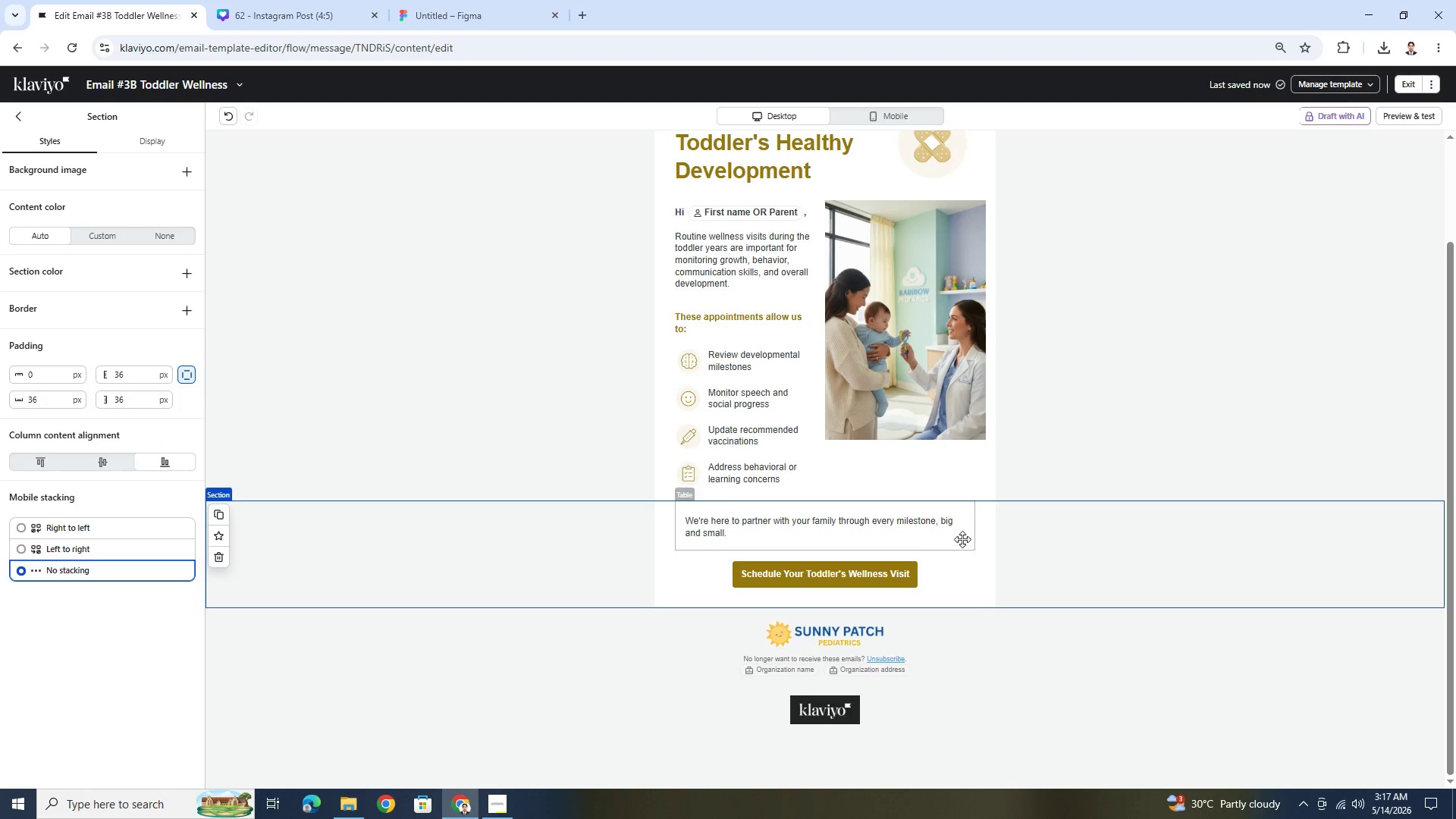 
scroll: coordinate [960, 519], scroll_direction: up, amount: 3.0
 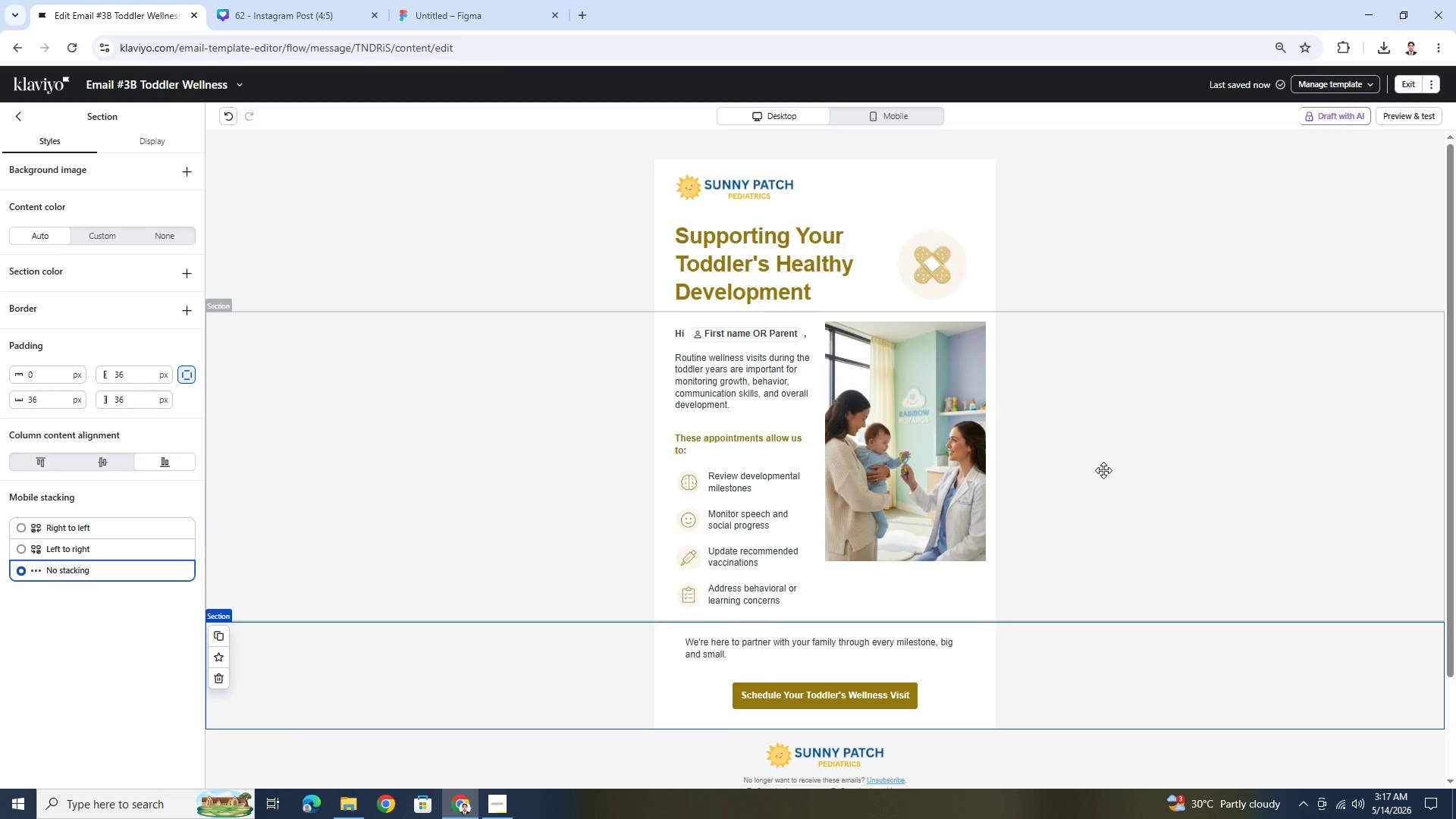 
wait(26.28)
 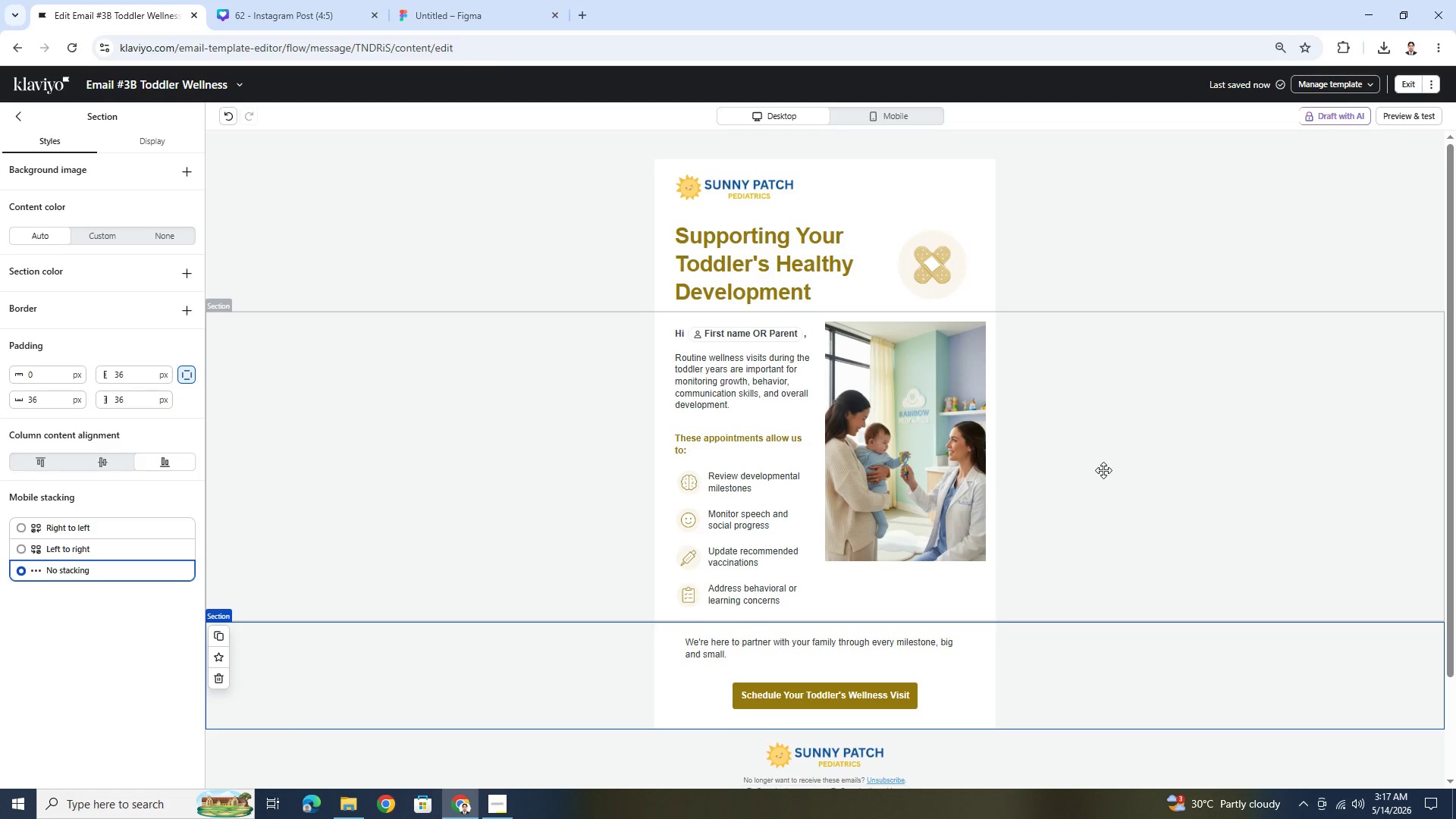 
left_click([953, 413])
 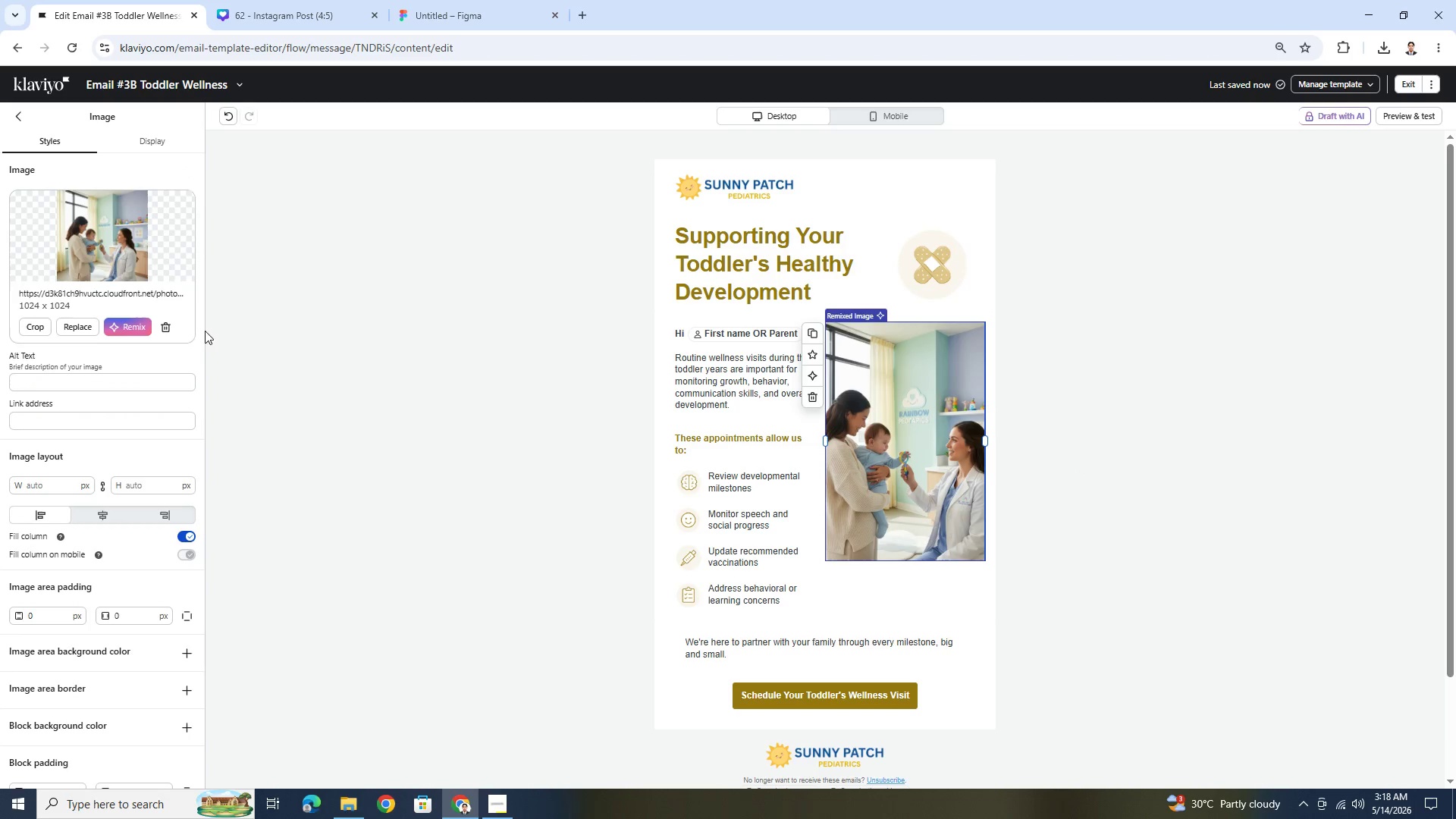 
left_click([162, 327])
 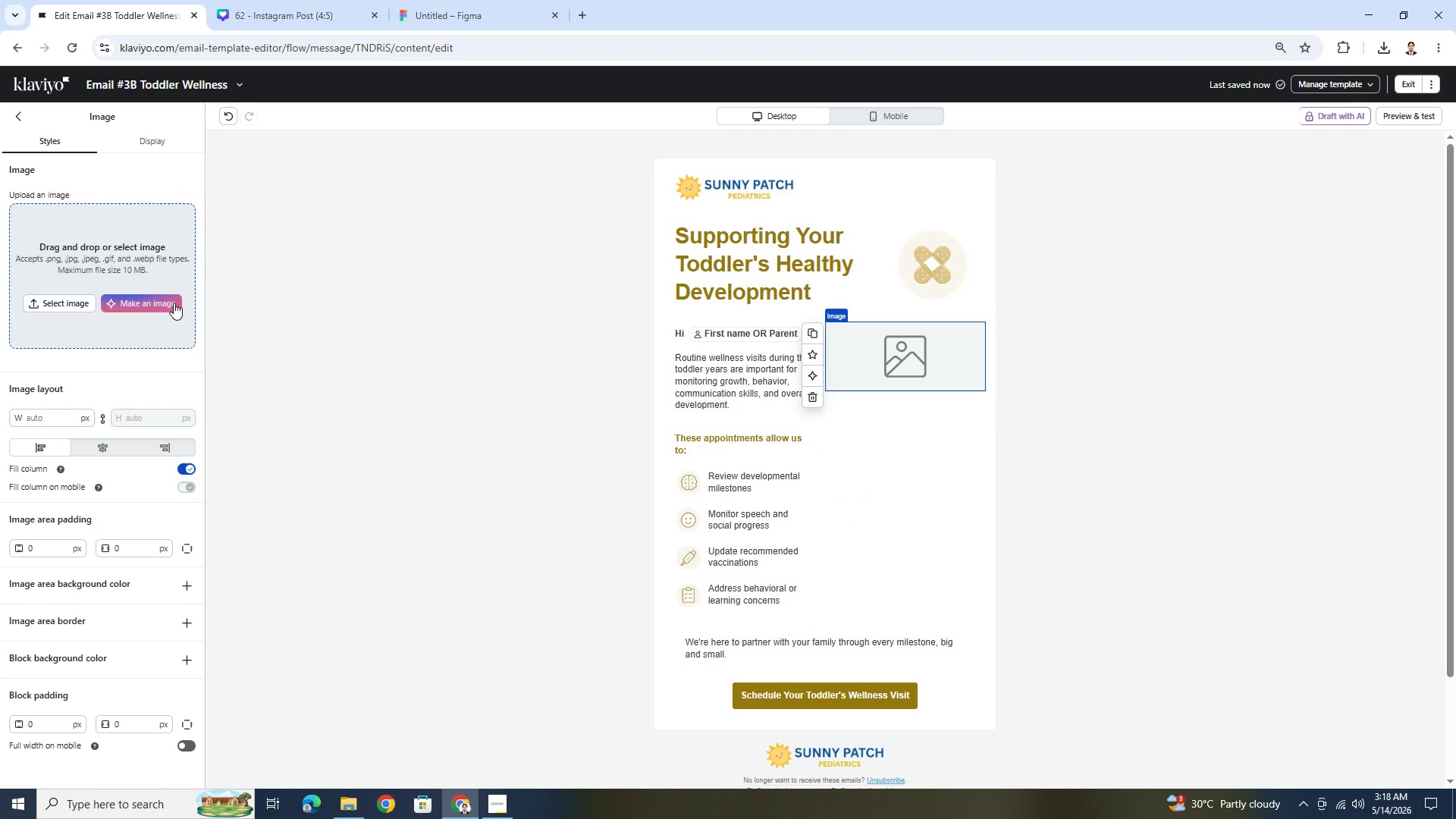 
wait(38.69)
 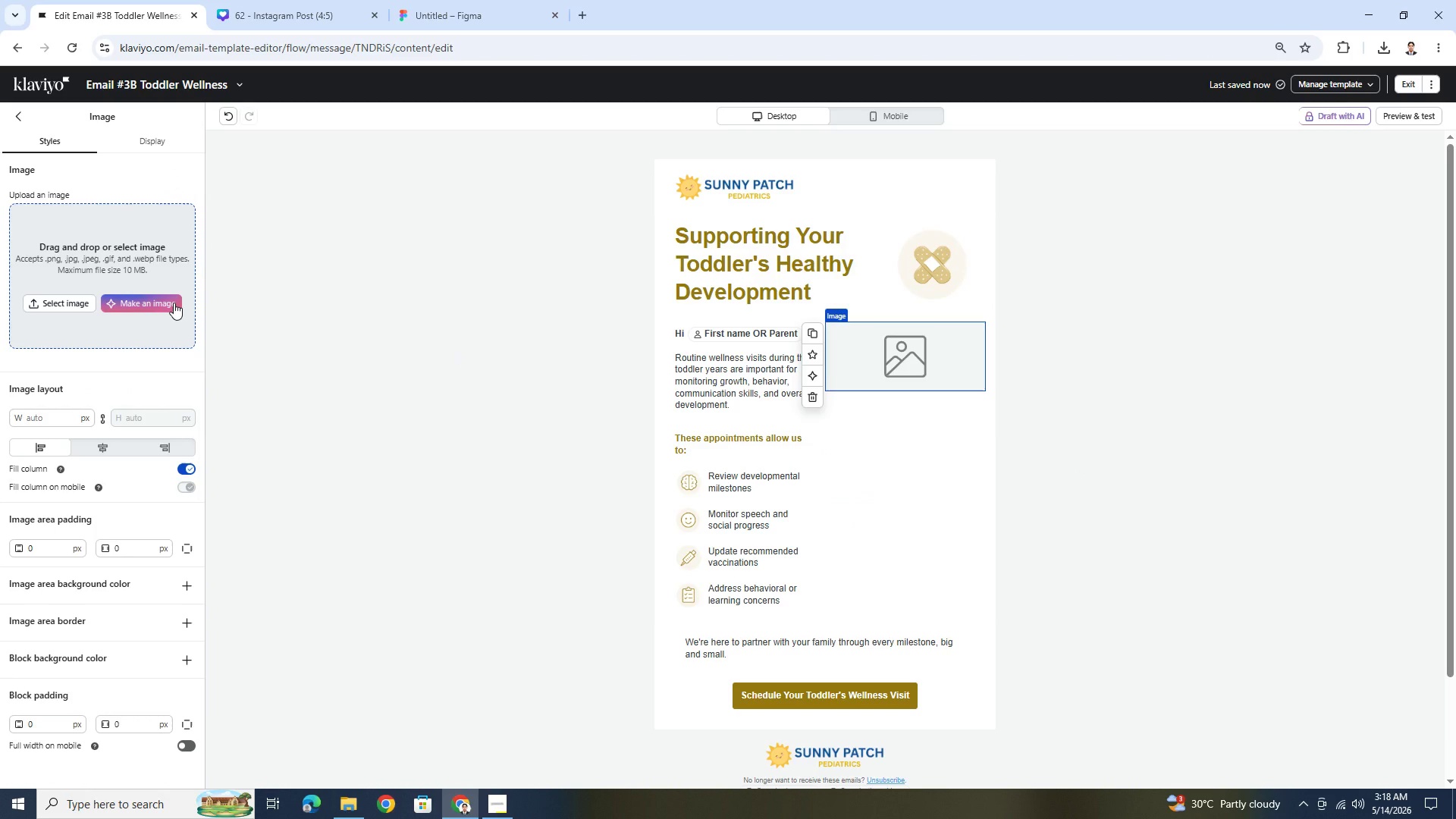 
scroll: coordinate [927, 537], scroll_direction: up, amount: 1.0
 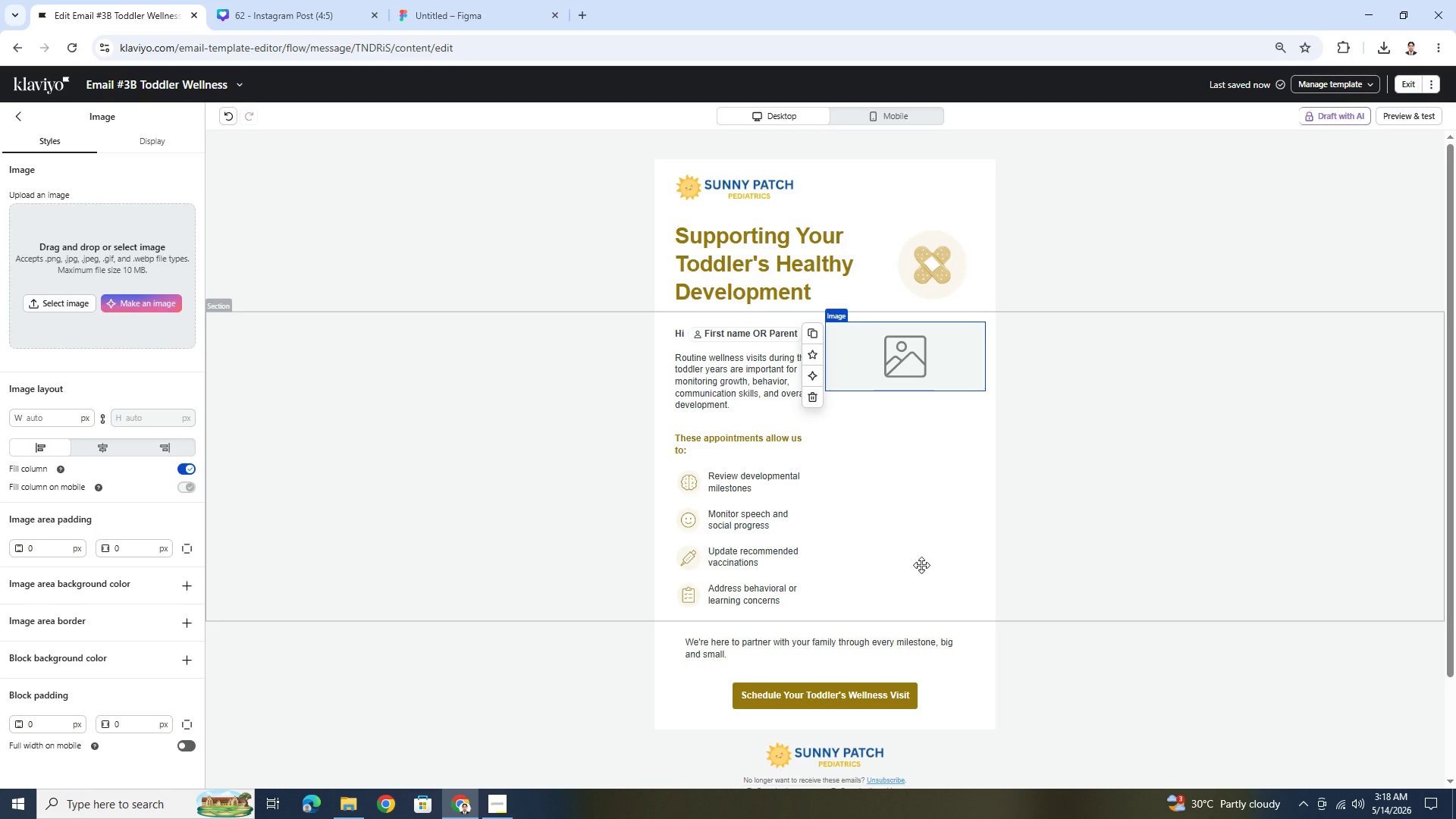 
wait(13.52)
 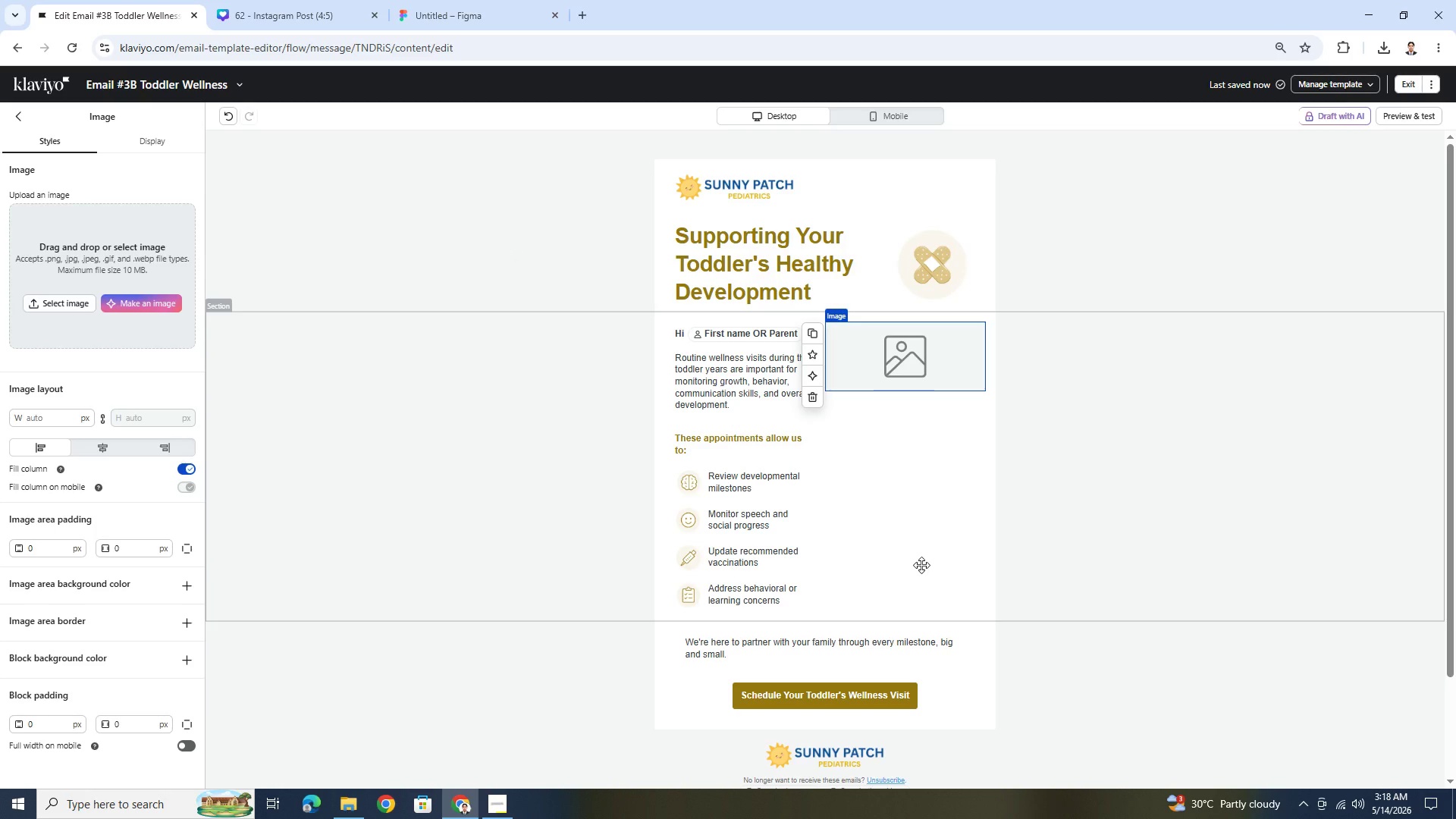 
left_click([961, 552])
 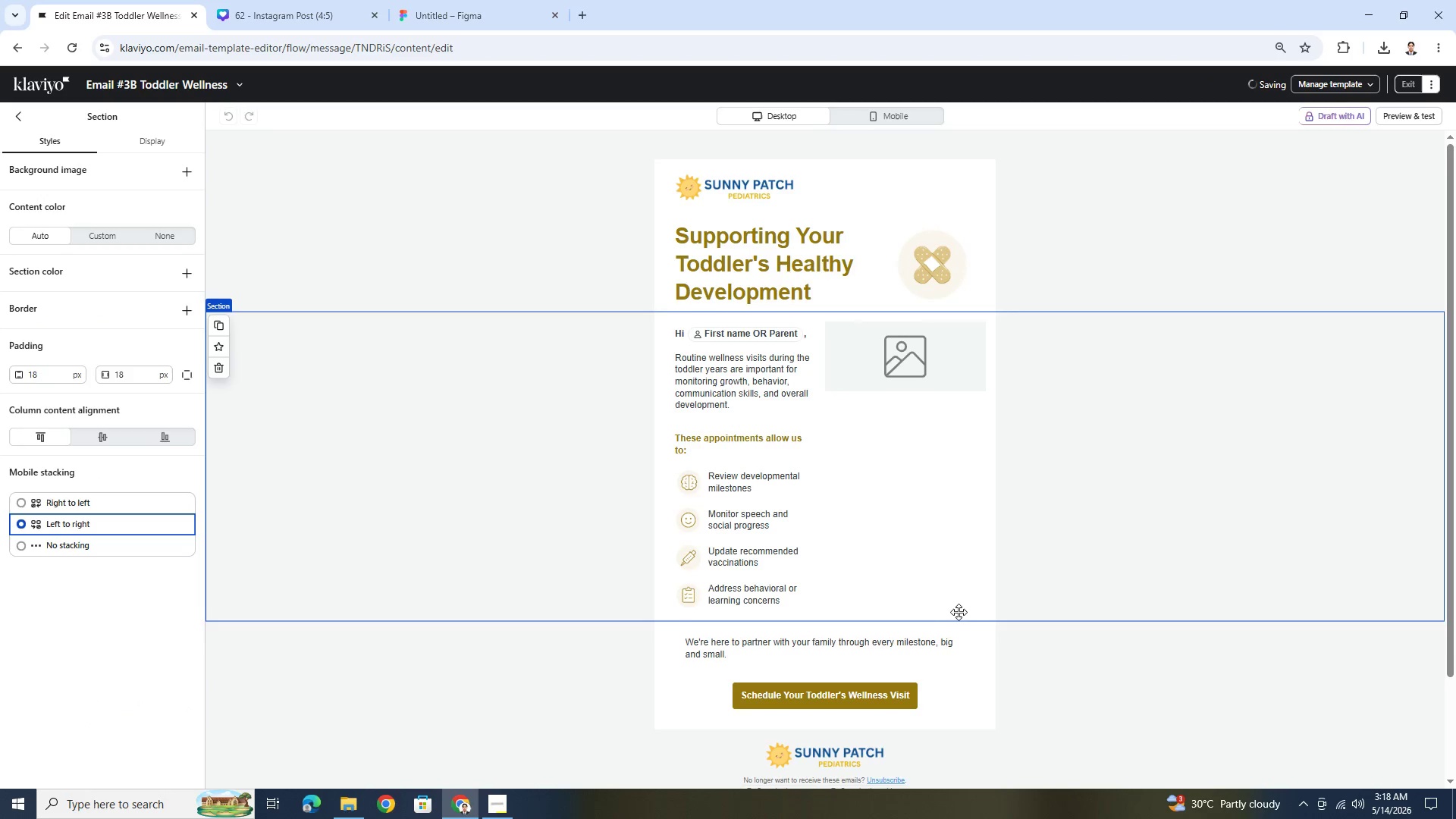 
scroll: coordinate [959, 616], scroll_direction: down, amount: 2.0
 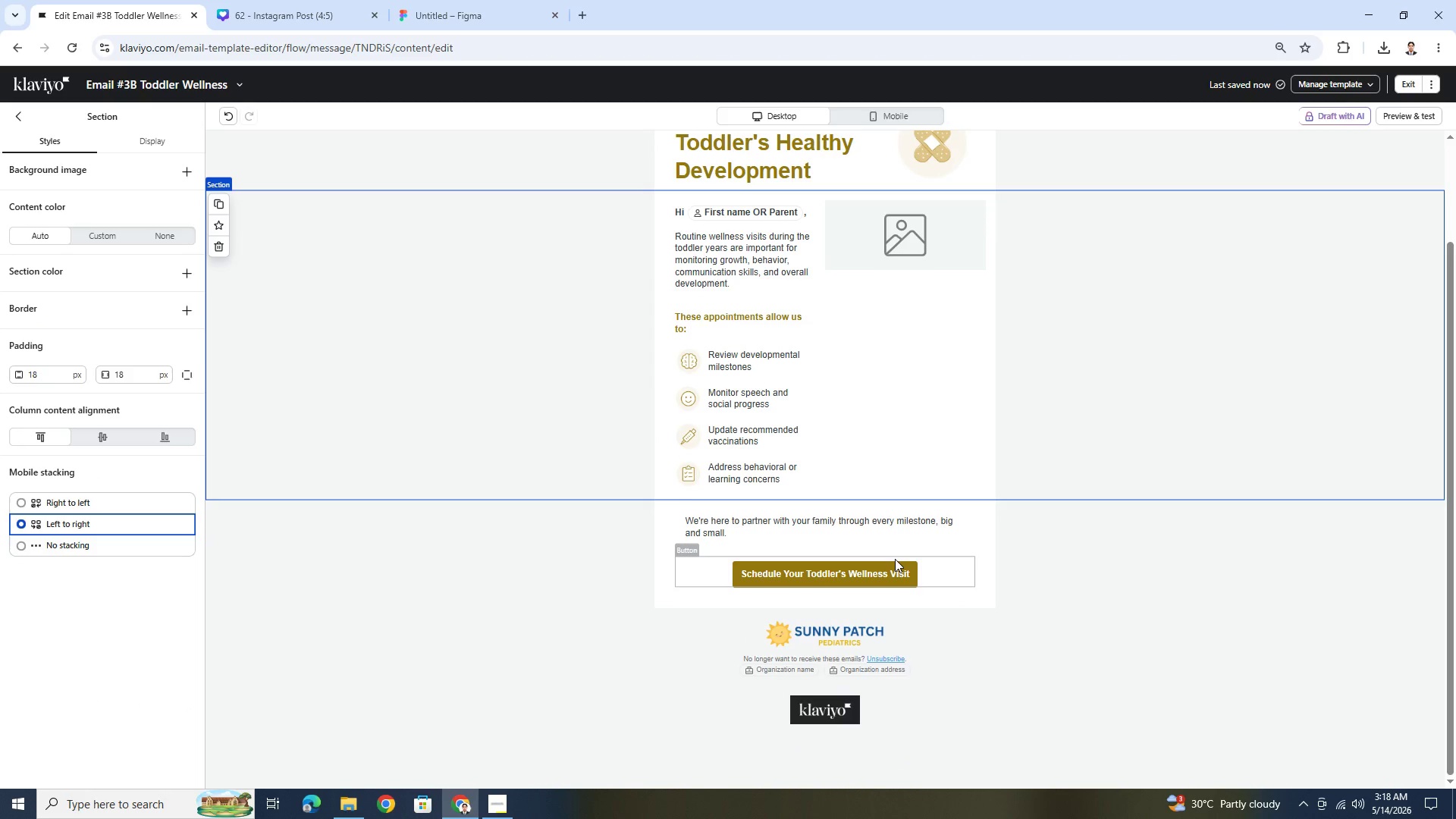 
scroll: coordinate [899, 478], scroll_direction: up, amount: 4.0
 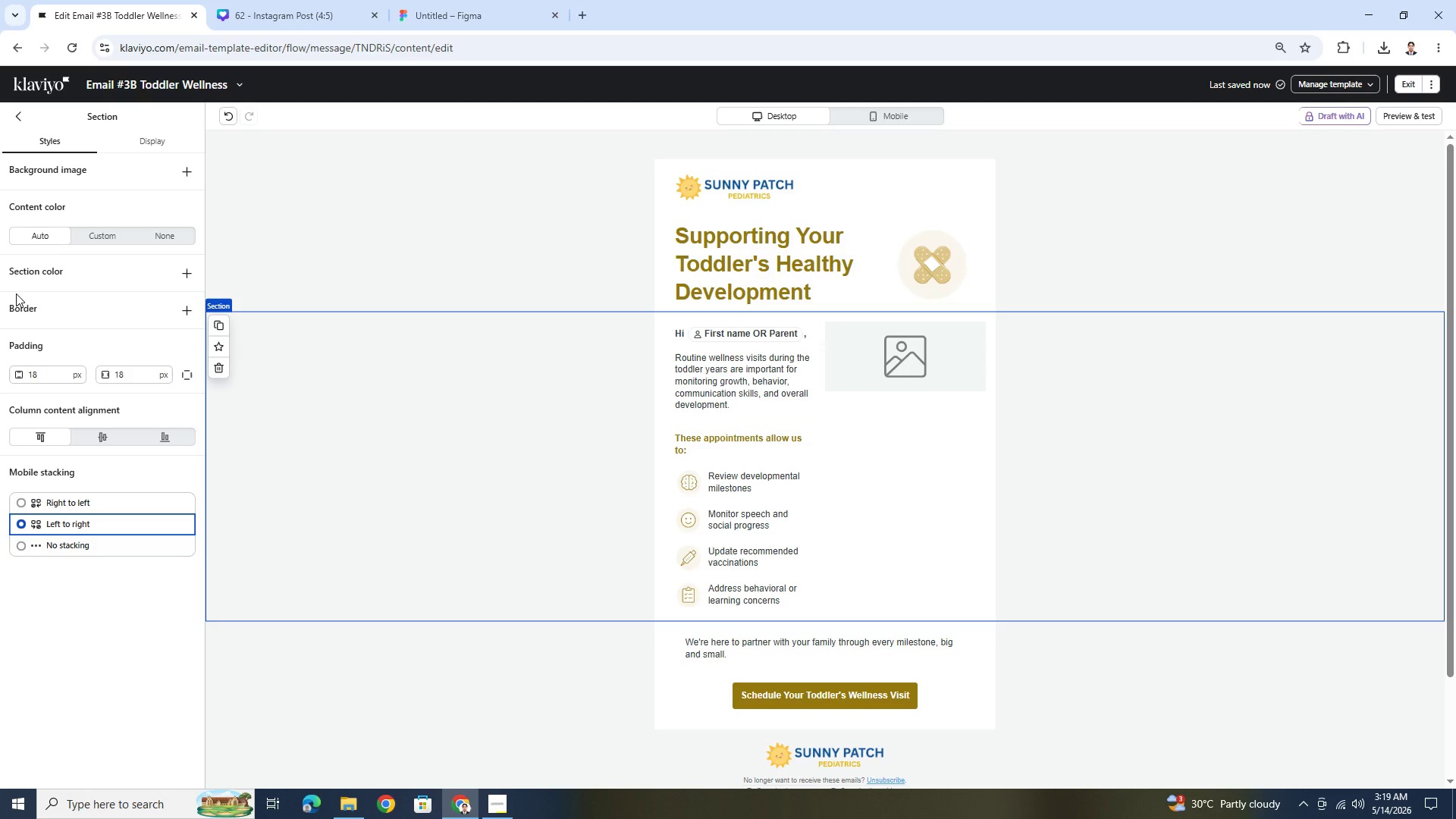 
wait(18.64)
 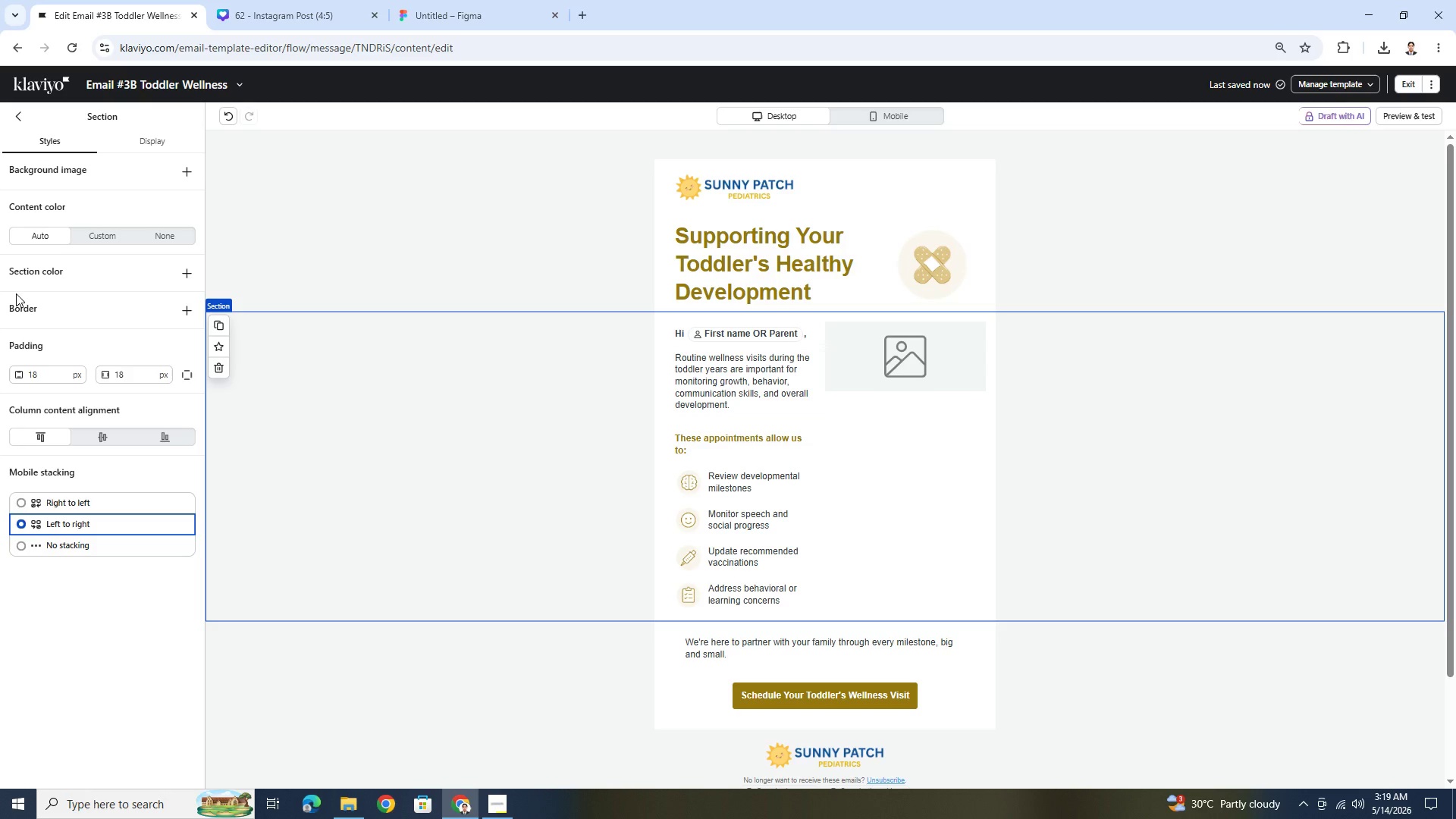 
left_click([964, 457])
 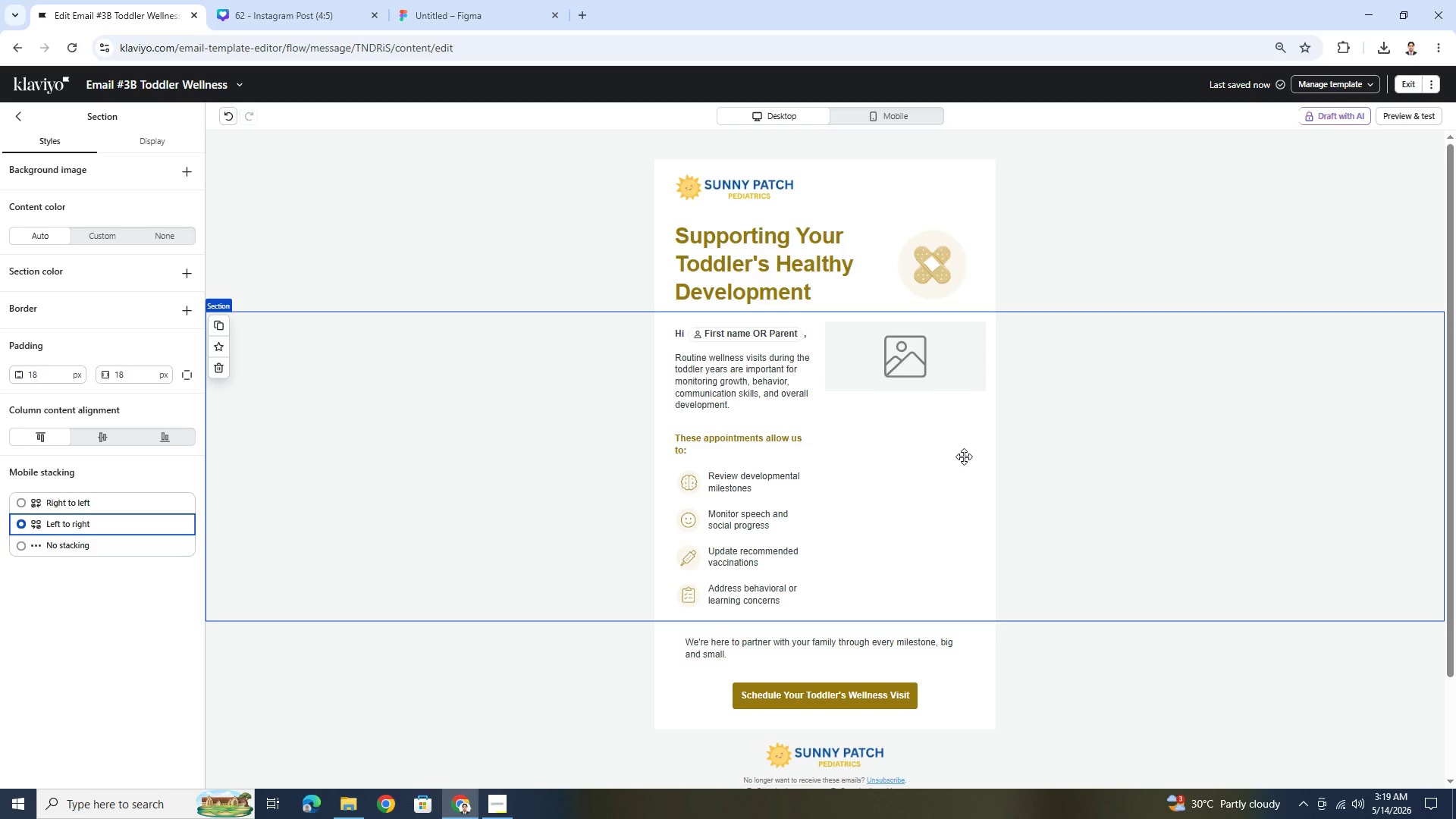 
wait(10.31)
 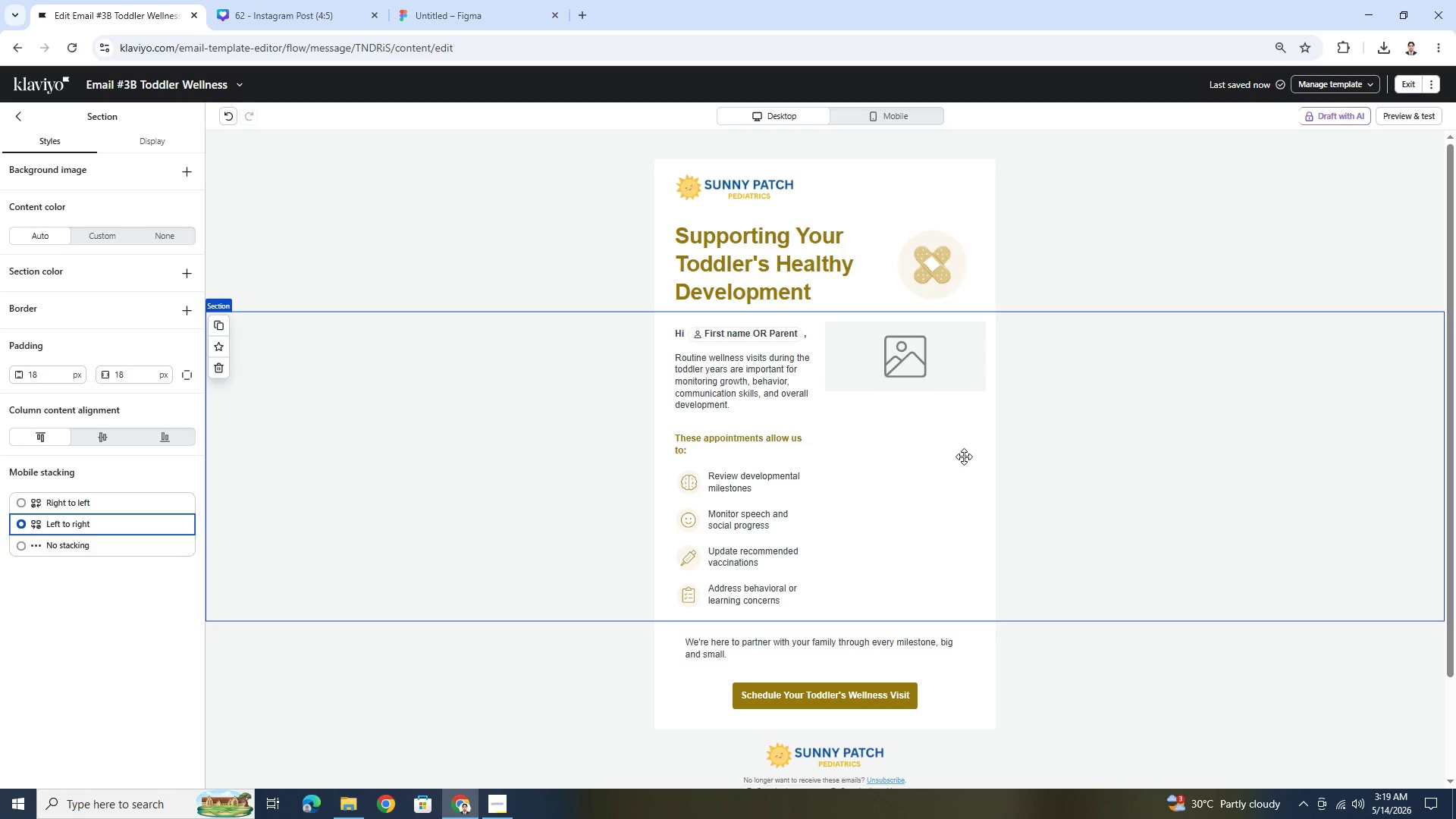 
left_click([964, 457])
 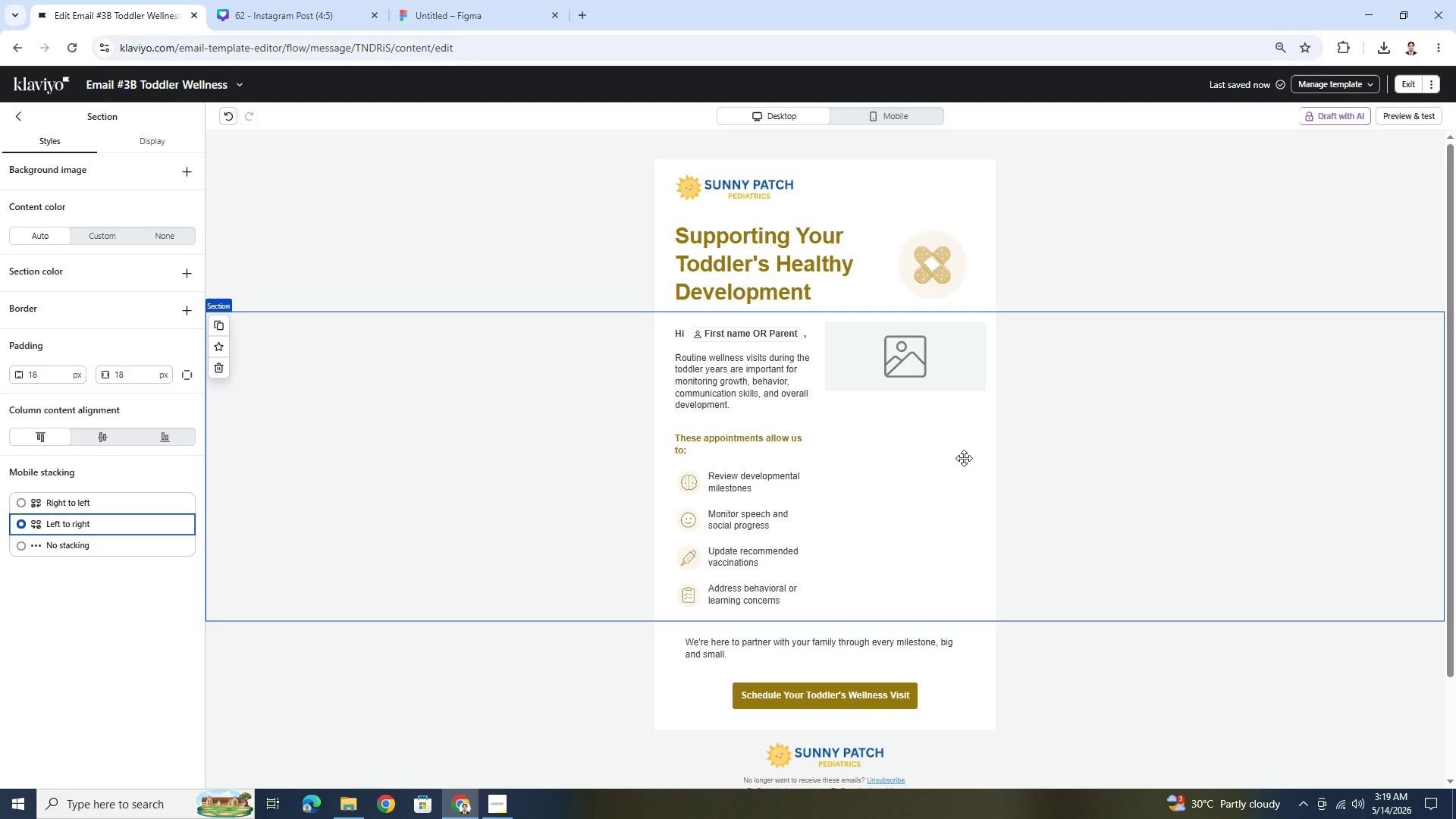 
wait(19.3)
 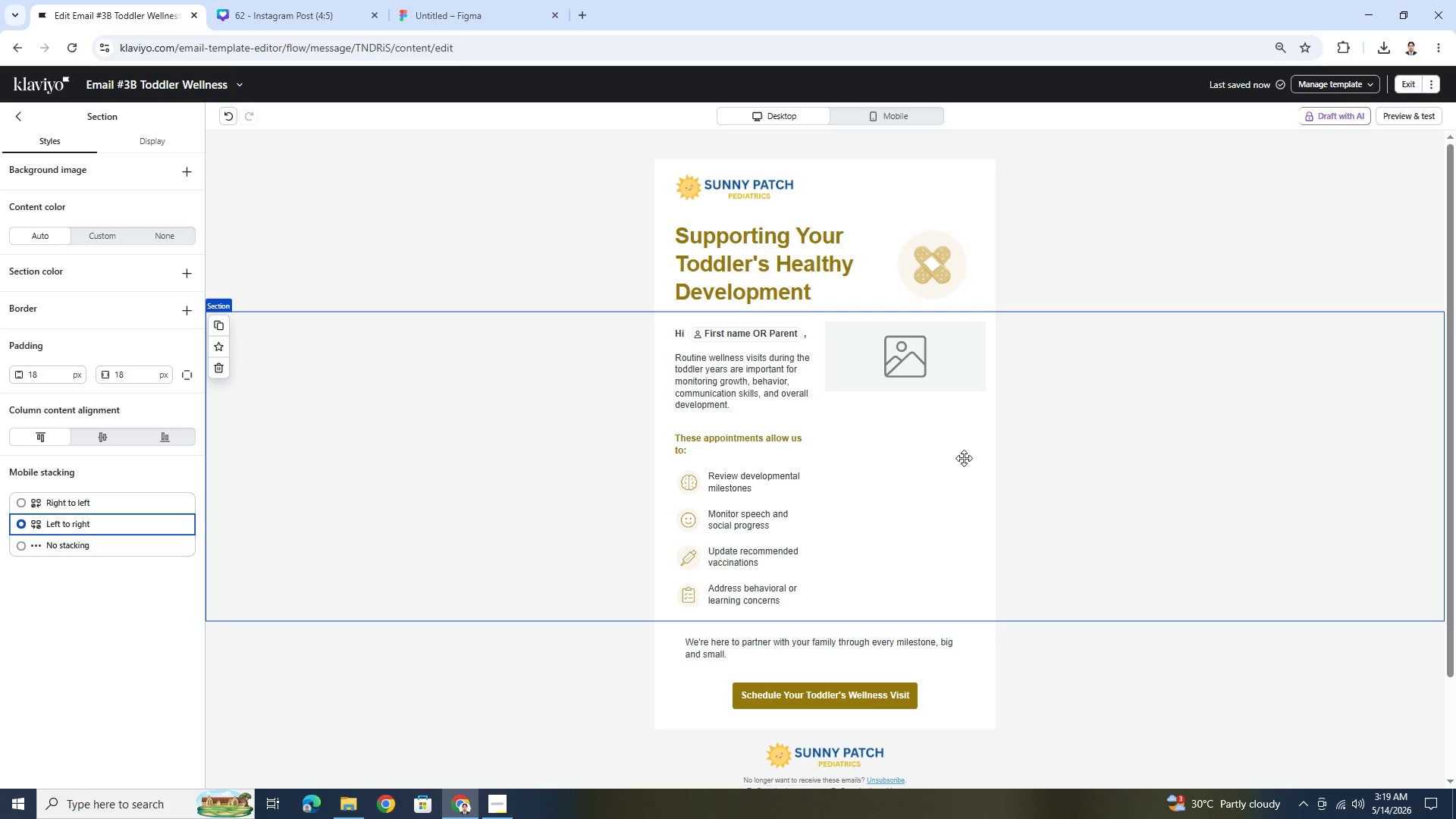 
scroll: coordinate [1156, 529], scroll_direction: up, amount: 2.0
 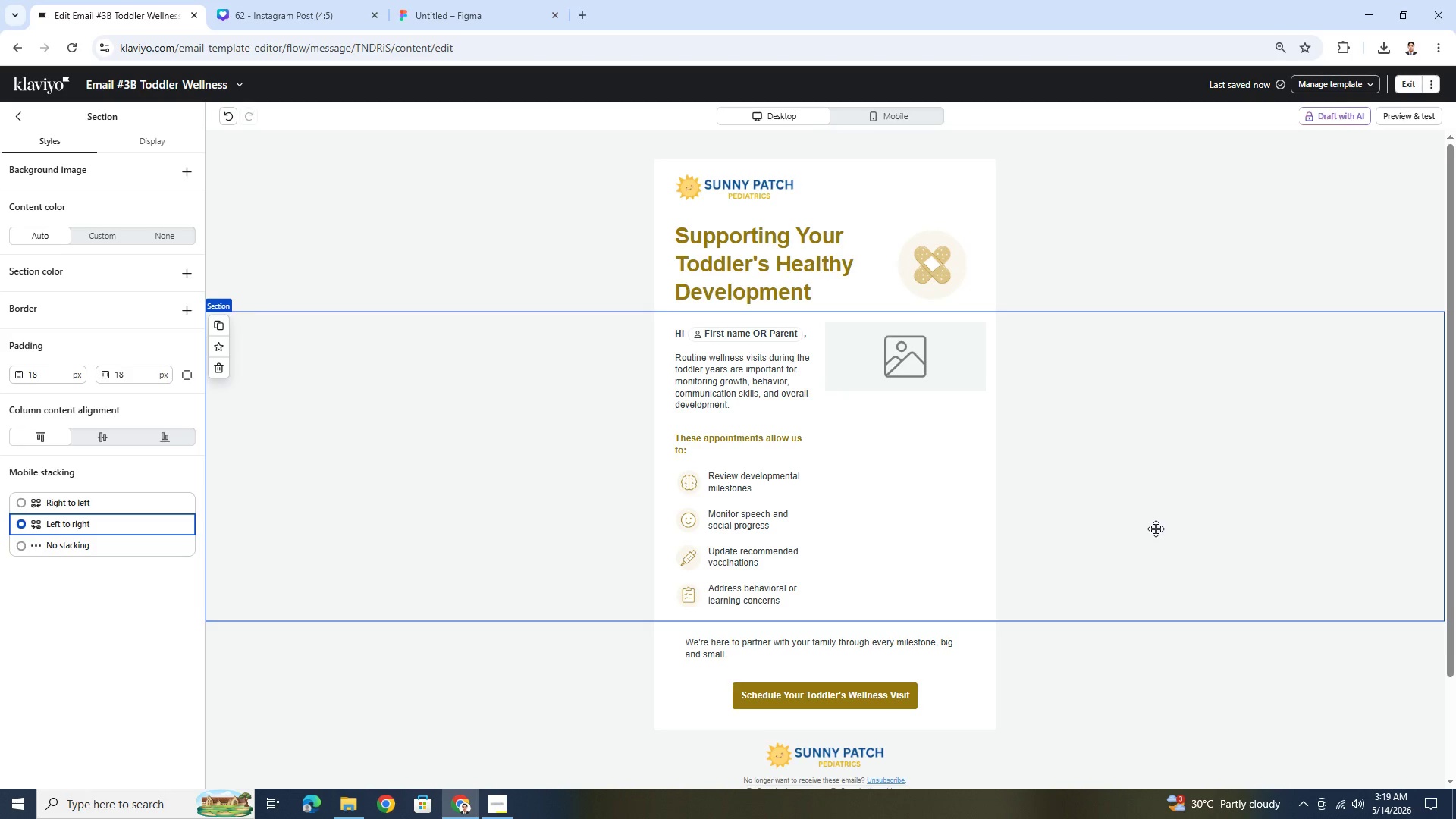 
scroll: coordinate [1156, 529], scroll_direction: down, amount: 2.0
 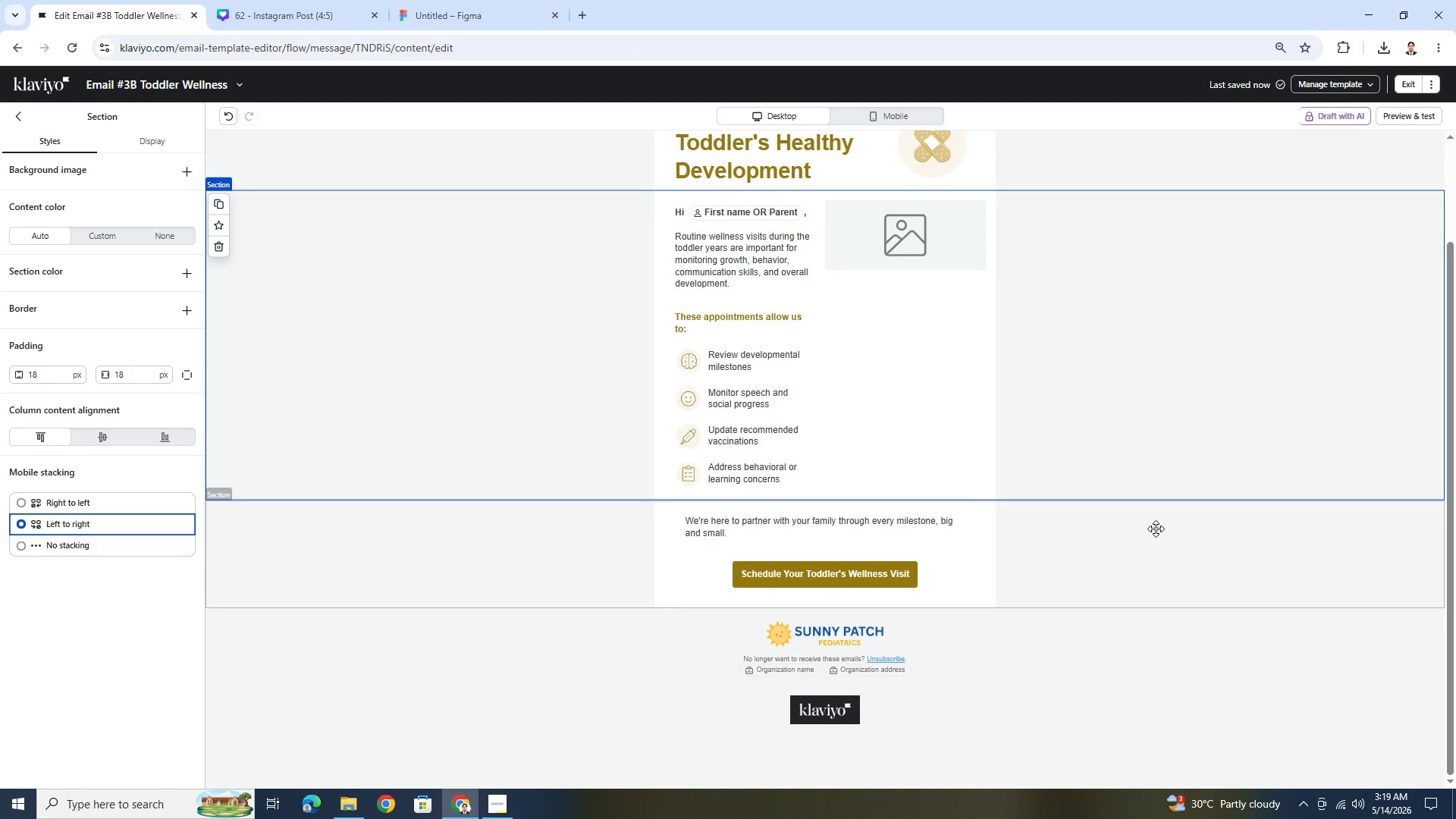 
scroll: coordinate [1156, 529], scroll_direction: up, amount: 3.0
 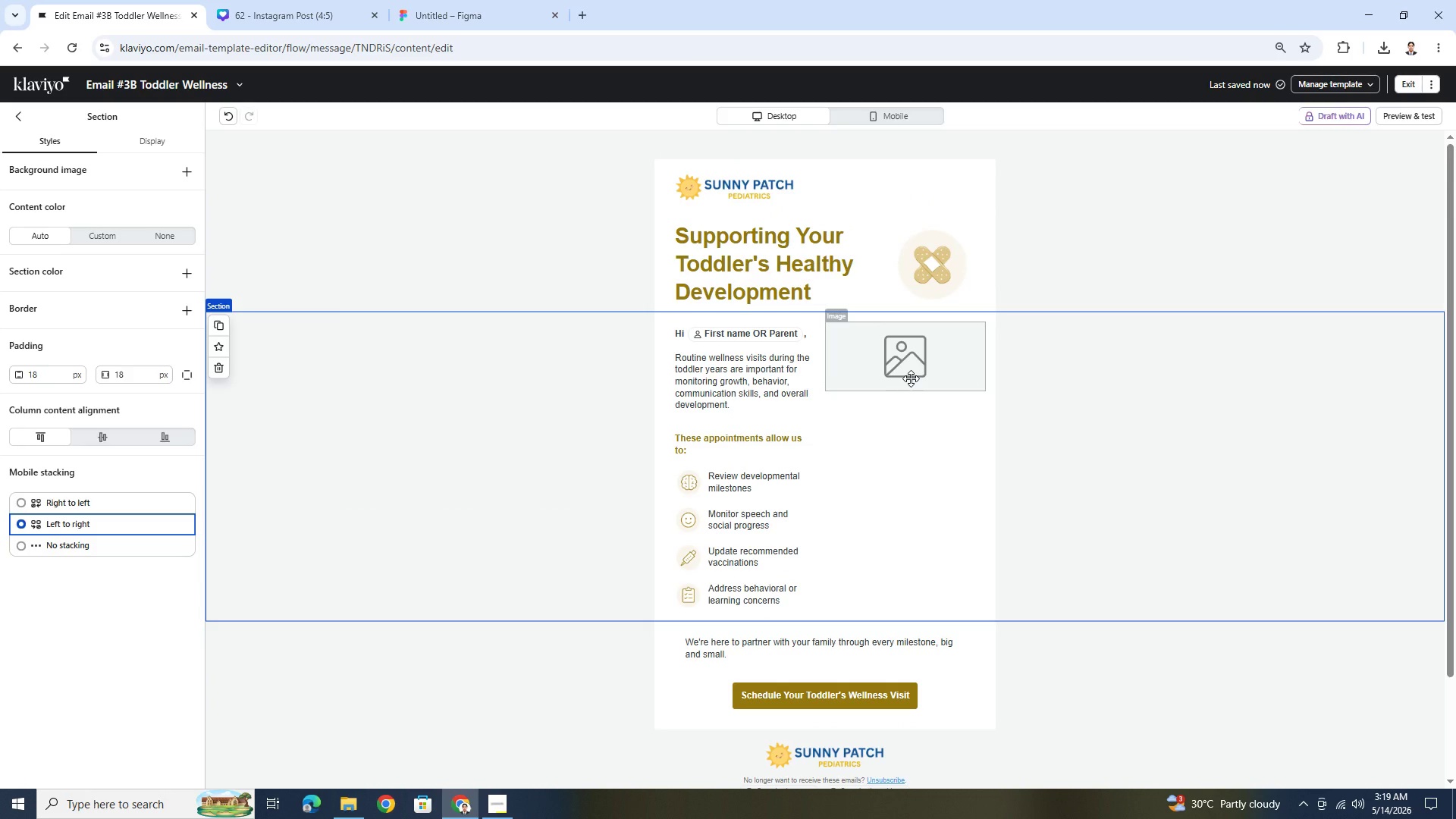 
wait(8.33)
 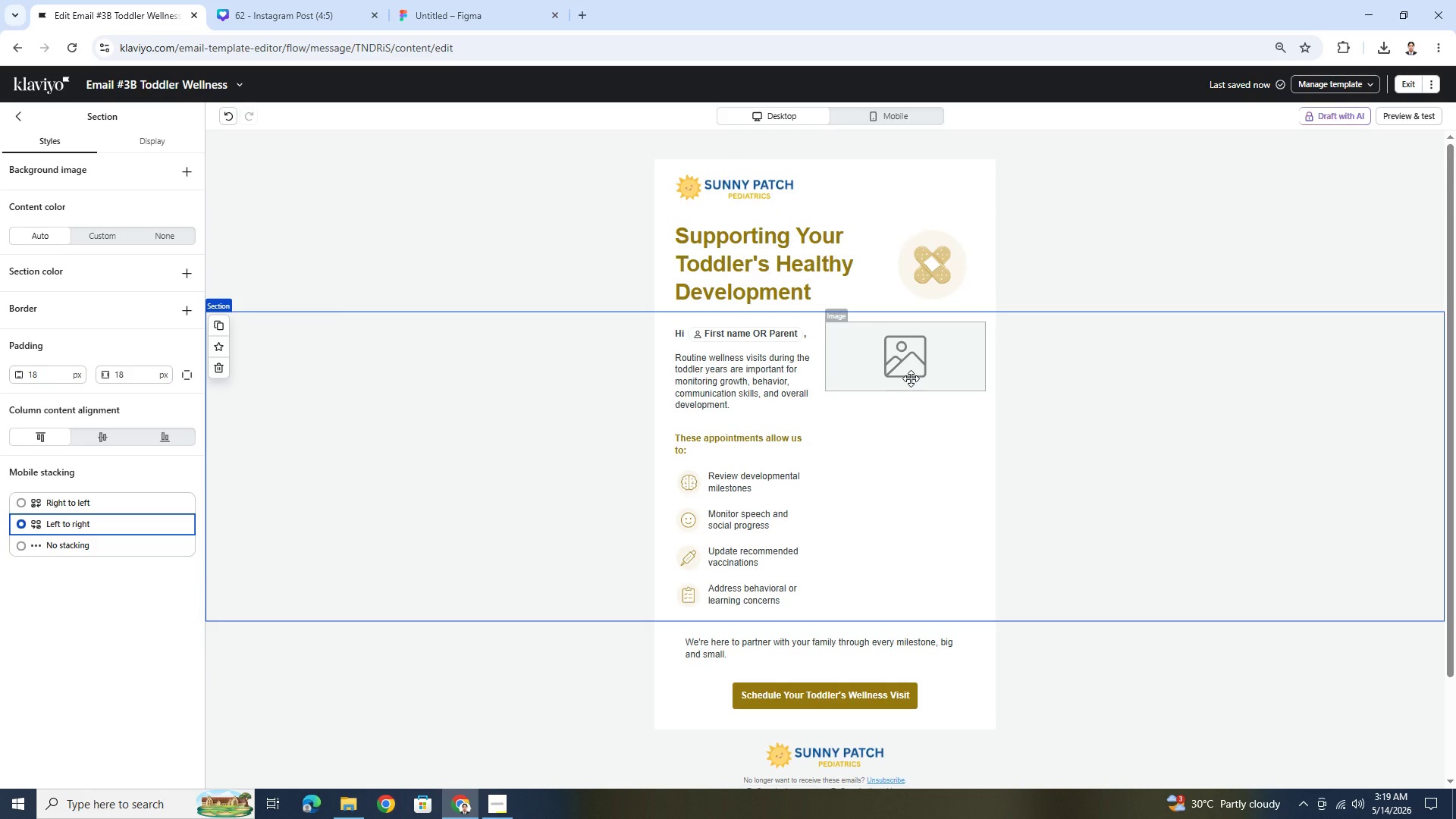 
left_click([155, 301])
 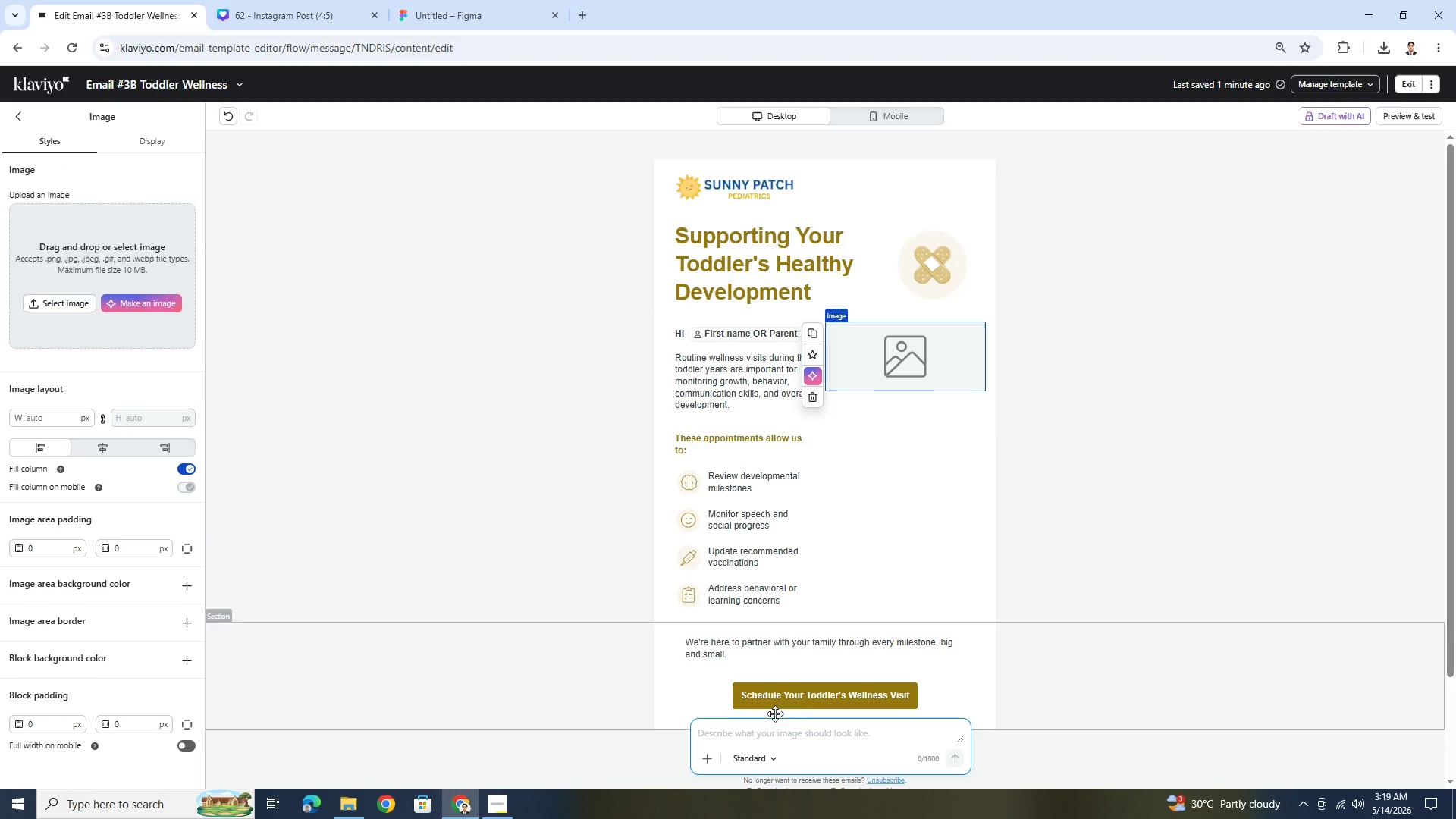 
left_click([778, 738])
 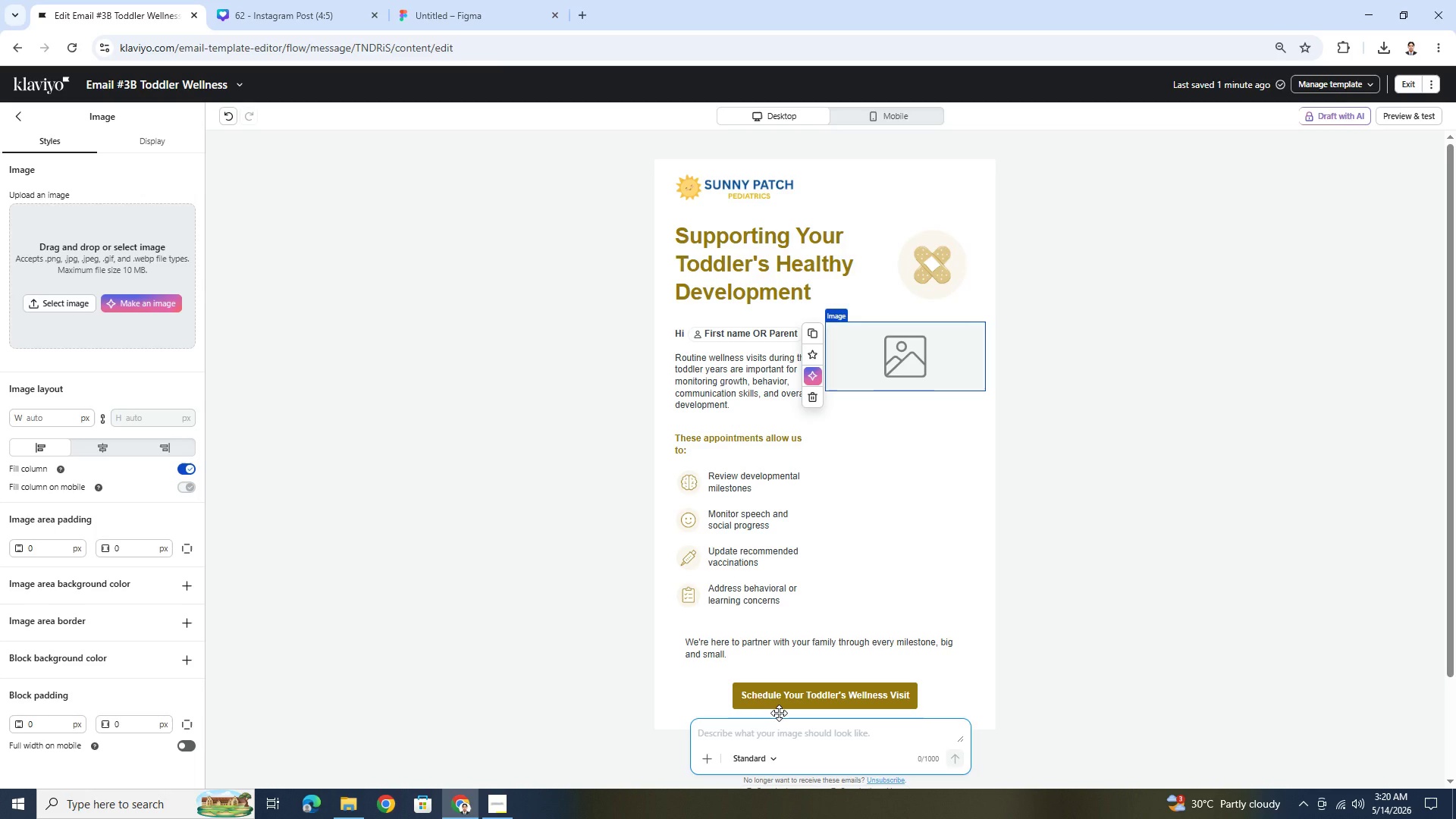 
wait(40.72)
 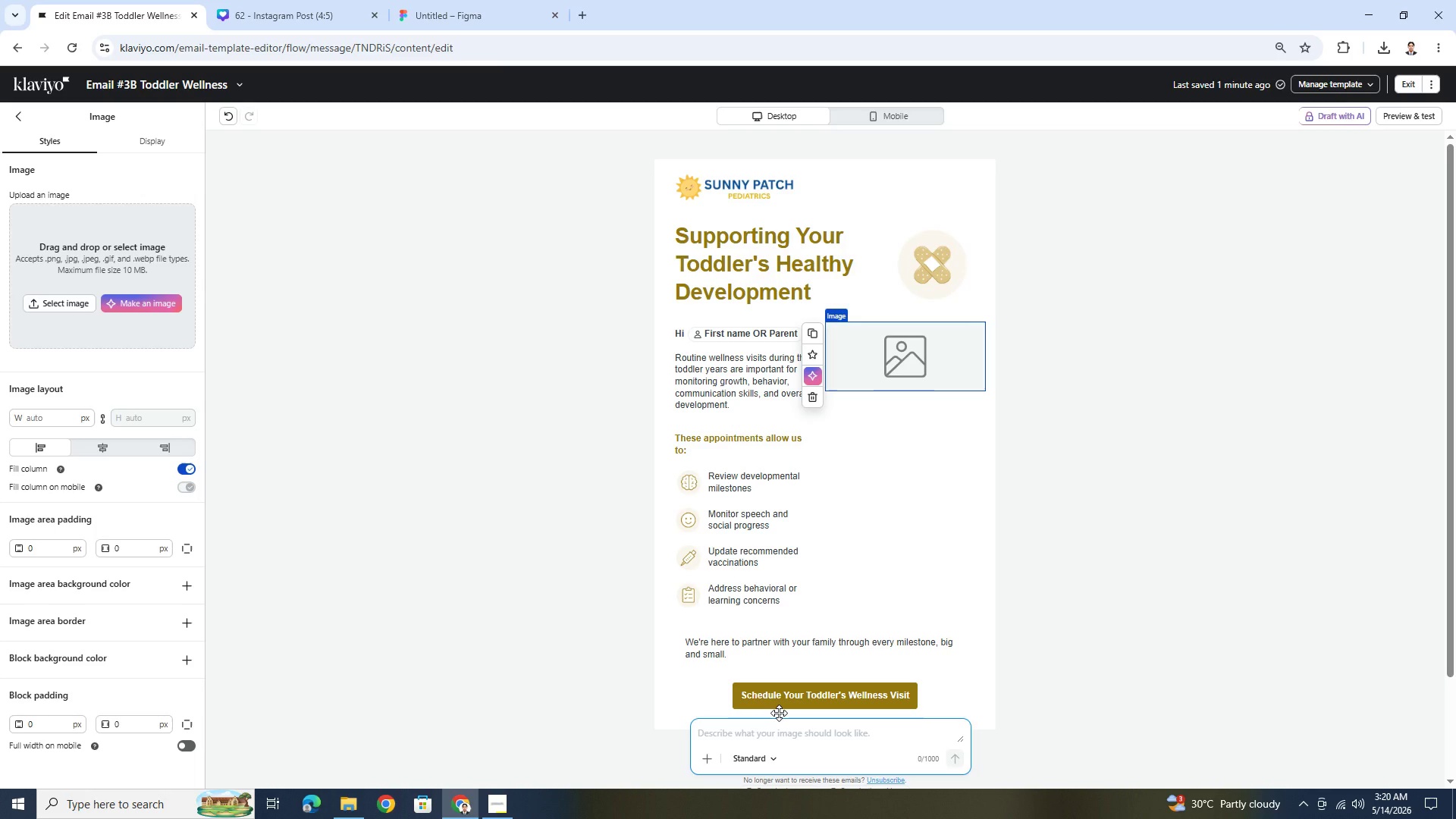 
left_click([782, 739])
 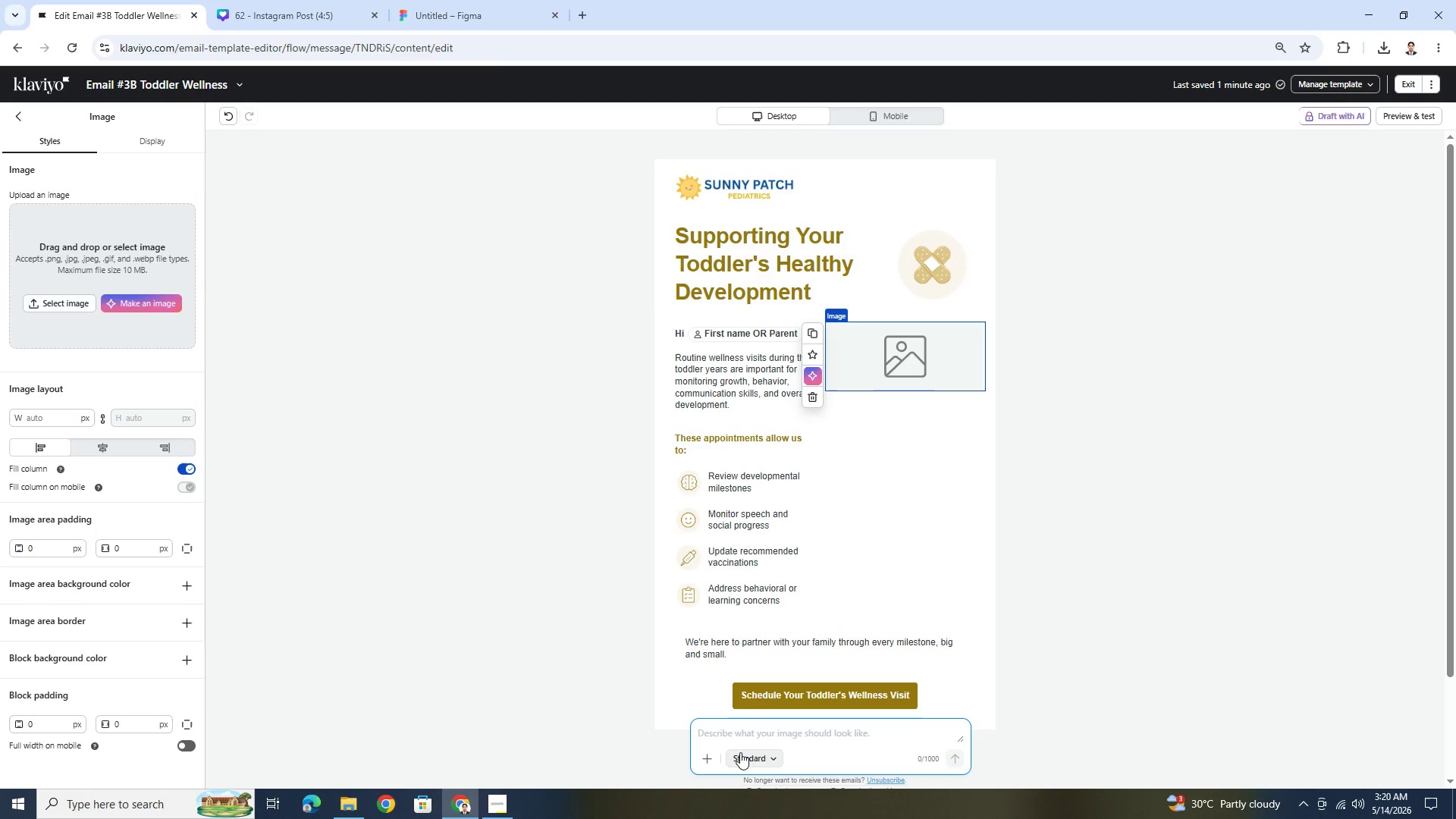 
wait(7.64)
 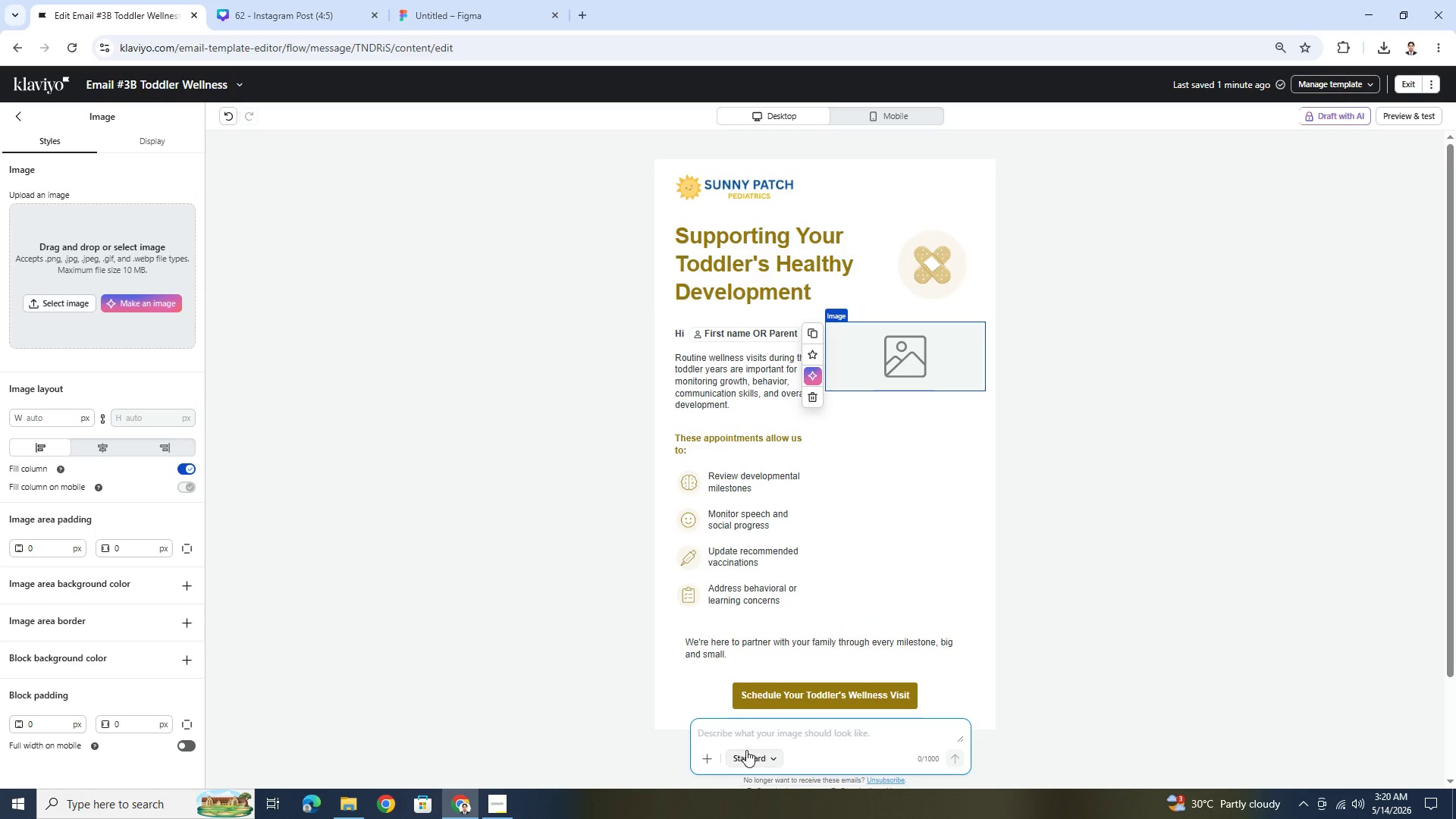 
scroll: coordinate [825, 535], scroll_direction: up, amount: 3.0
 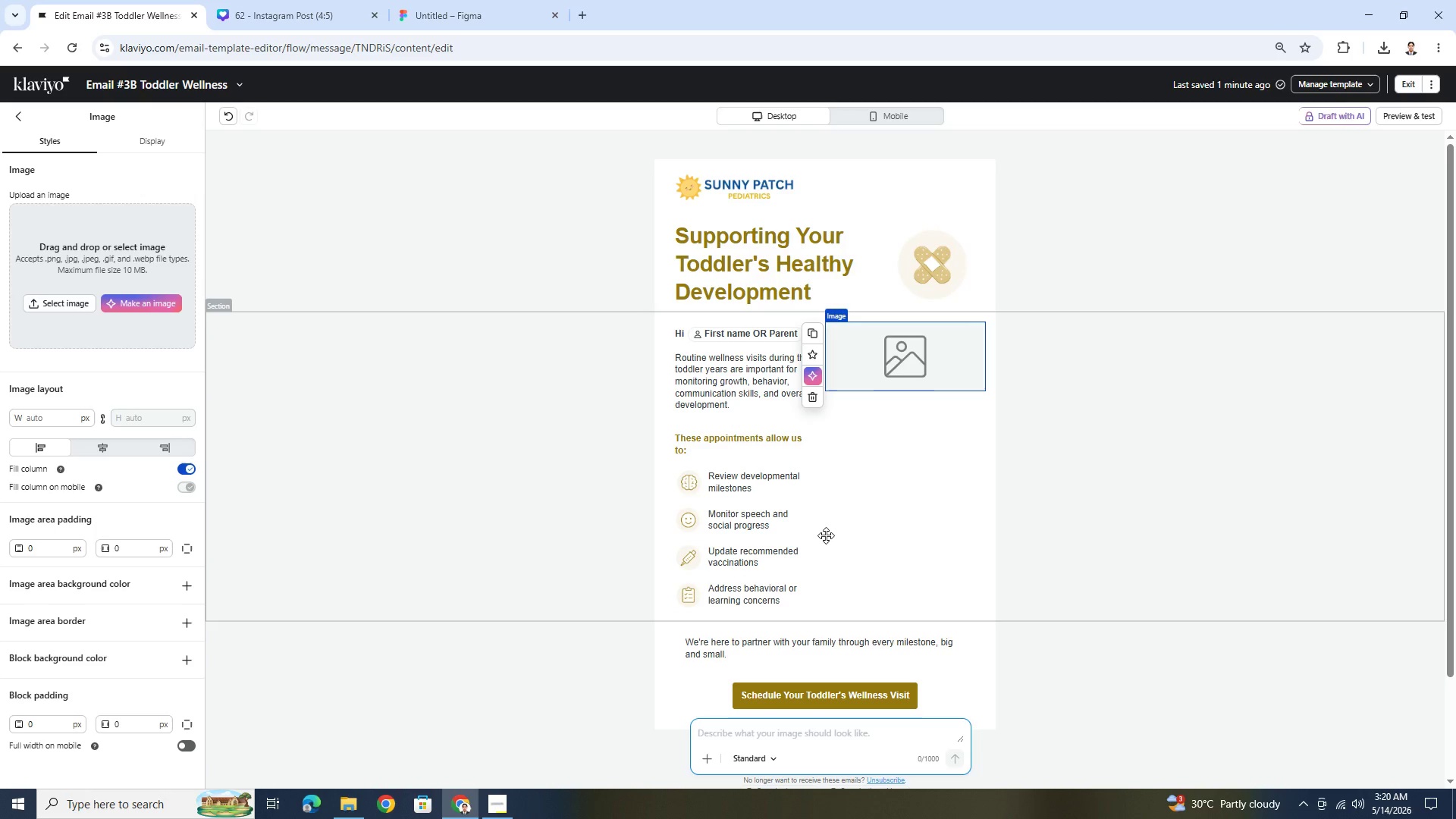 
scroll: coordinate [826, 535], scroll_direction: down, amount: 1.0
 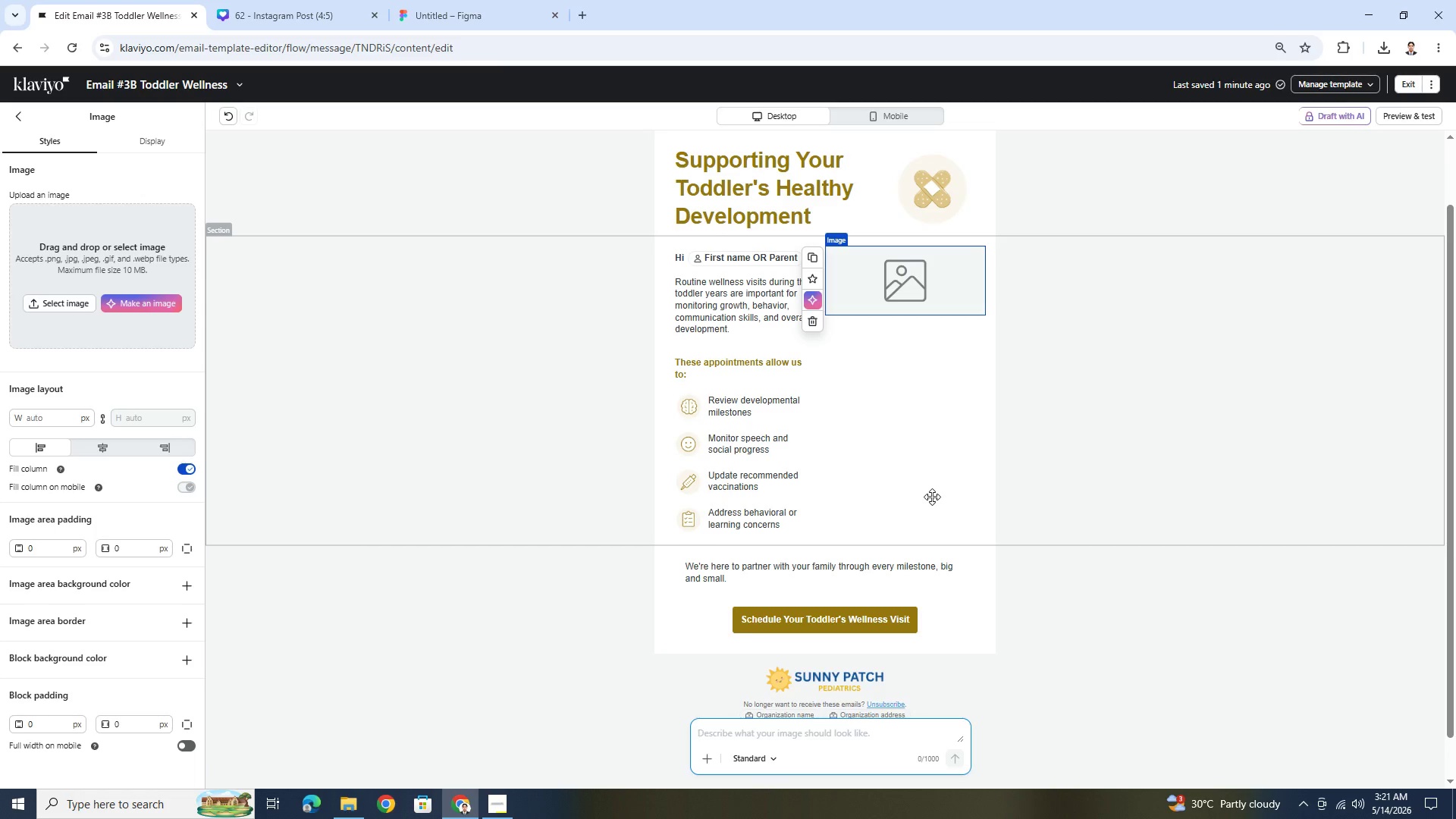 
wait(22.94)
 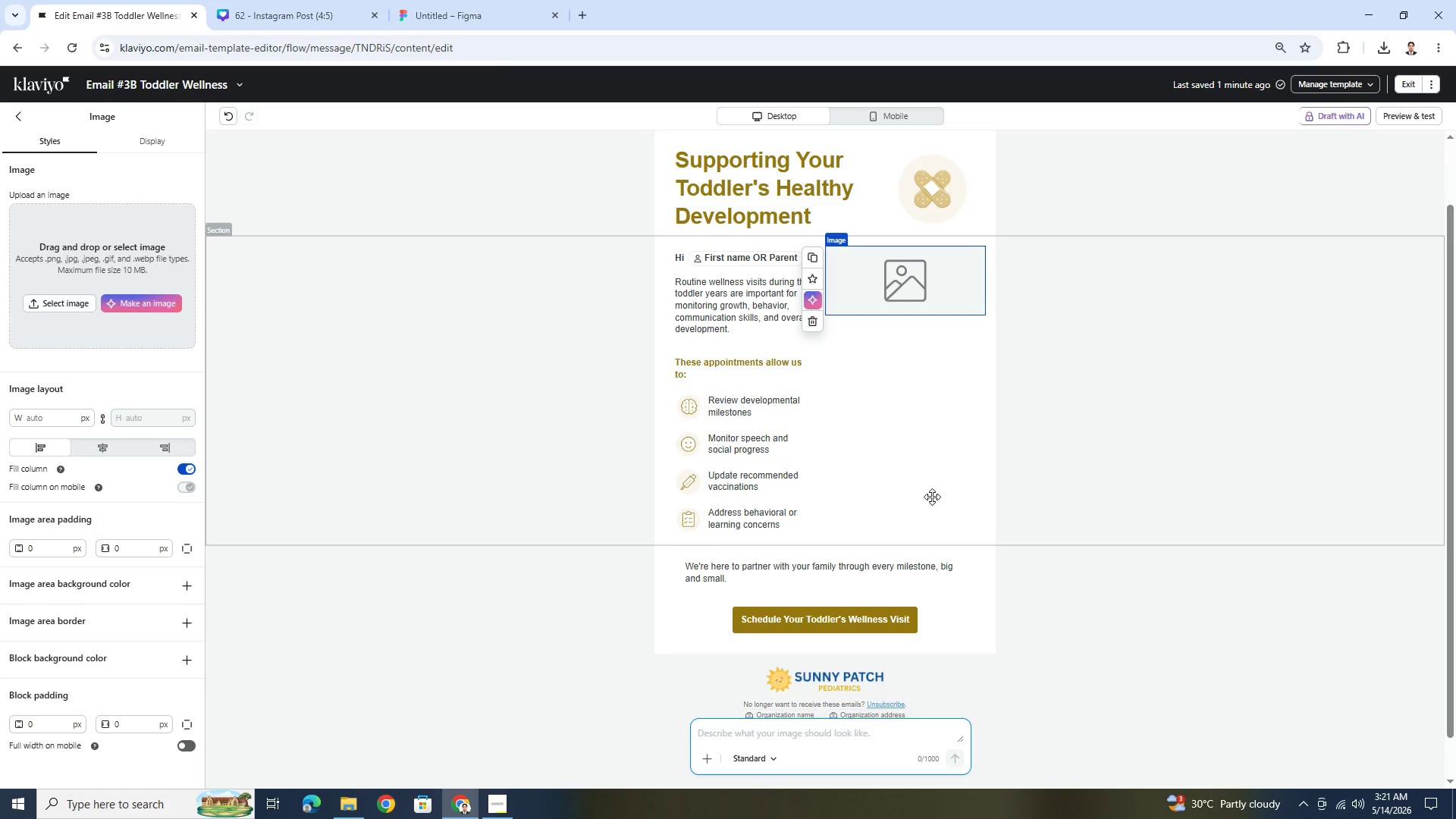 
left_click([241, 82])
 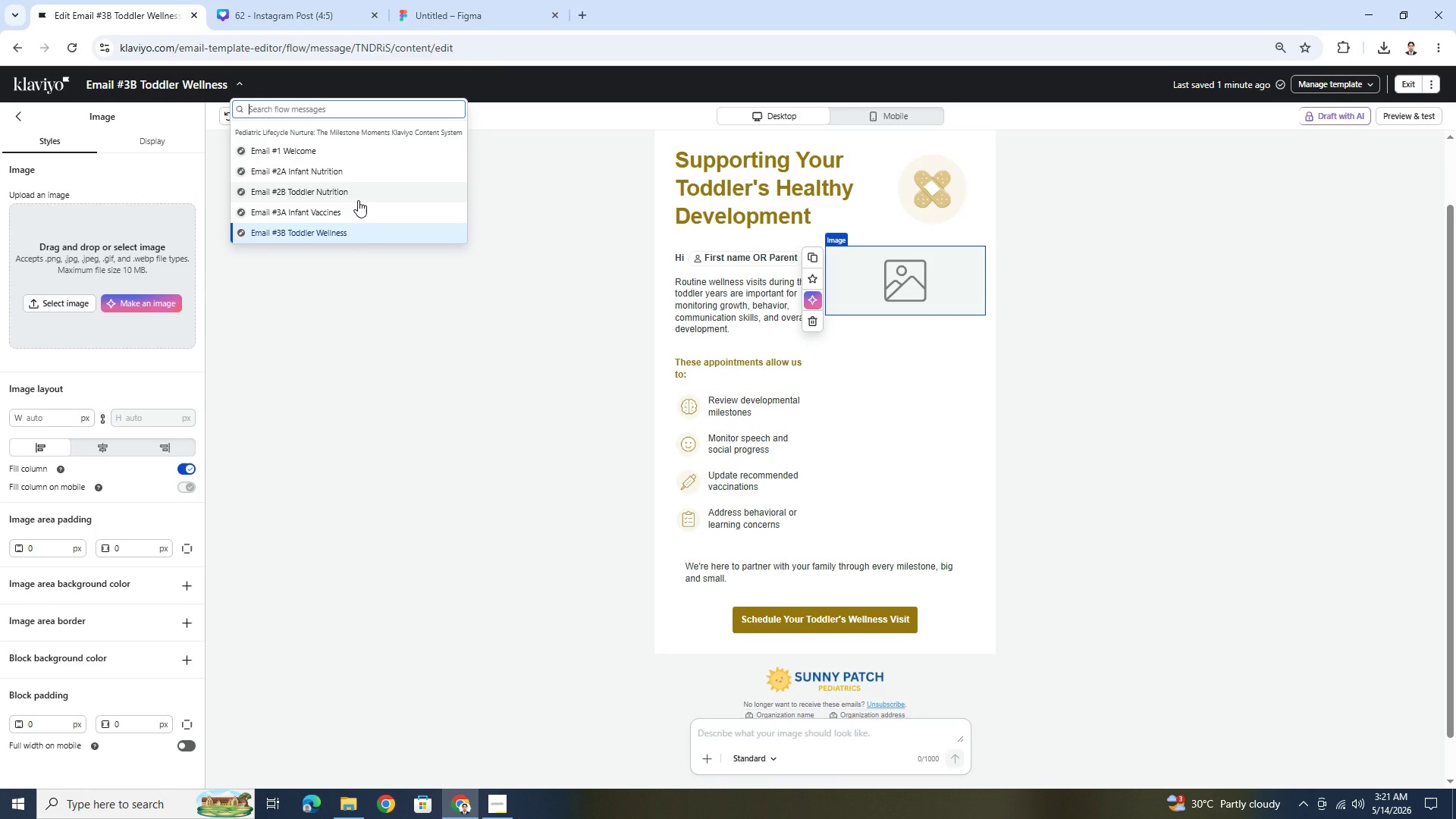 
wait(30.75)
 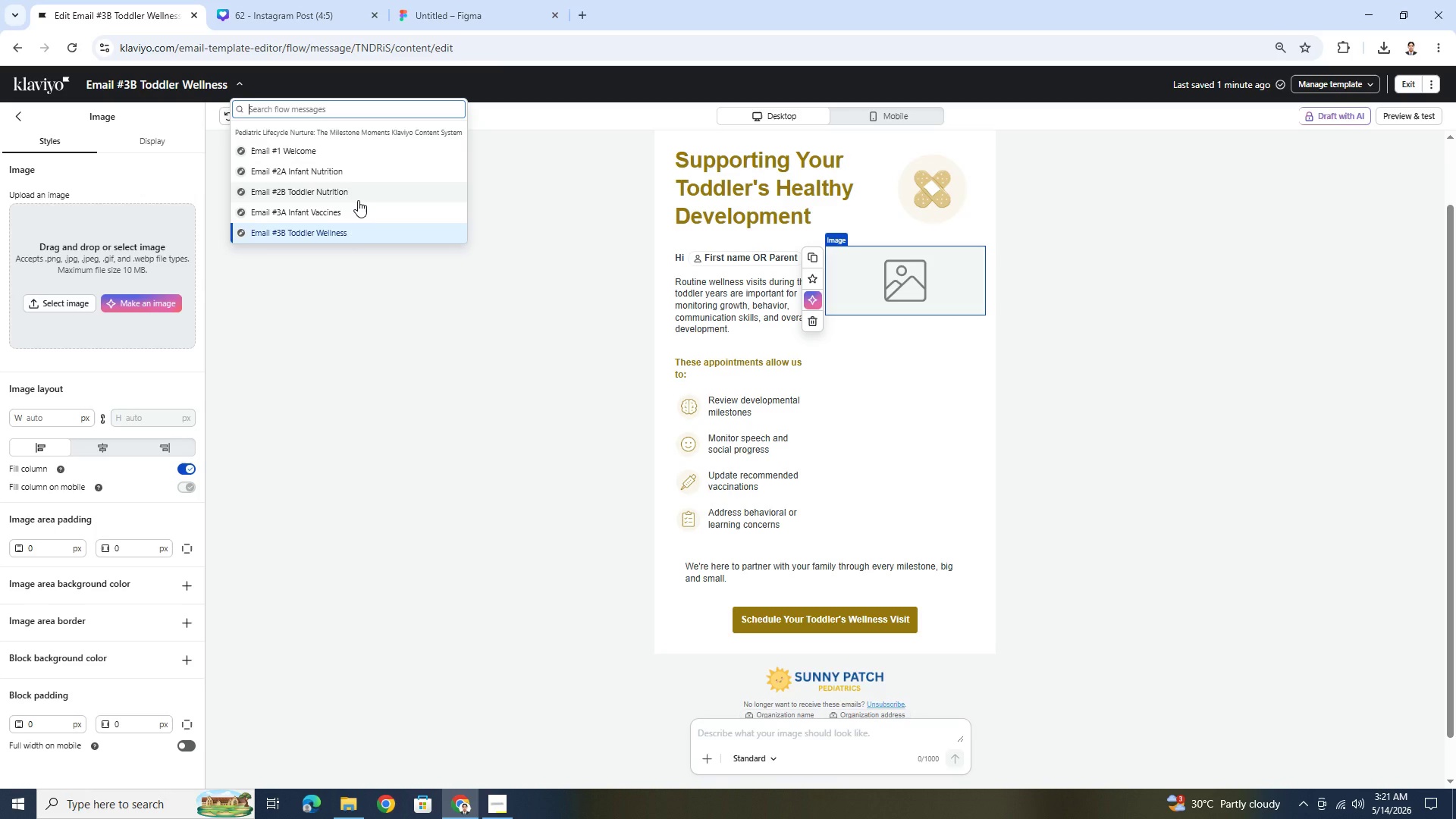 
left_click([991, 450])
 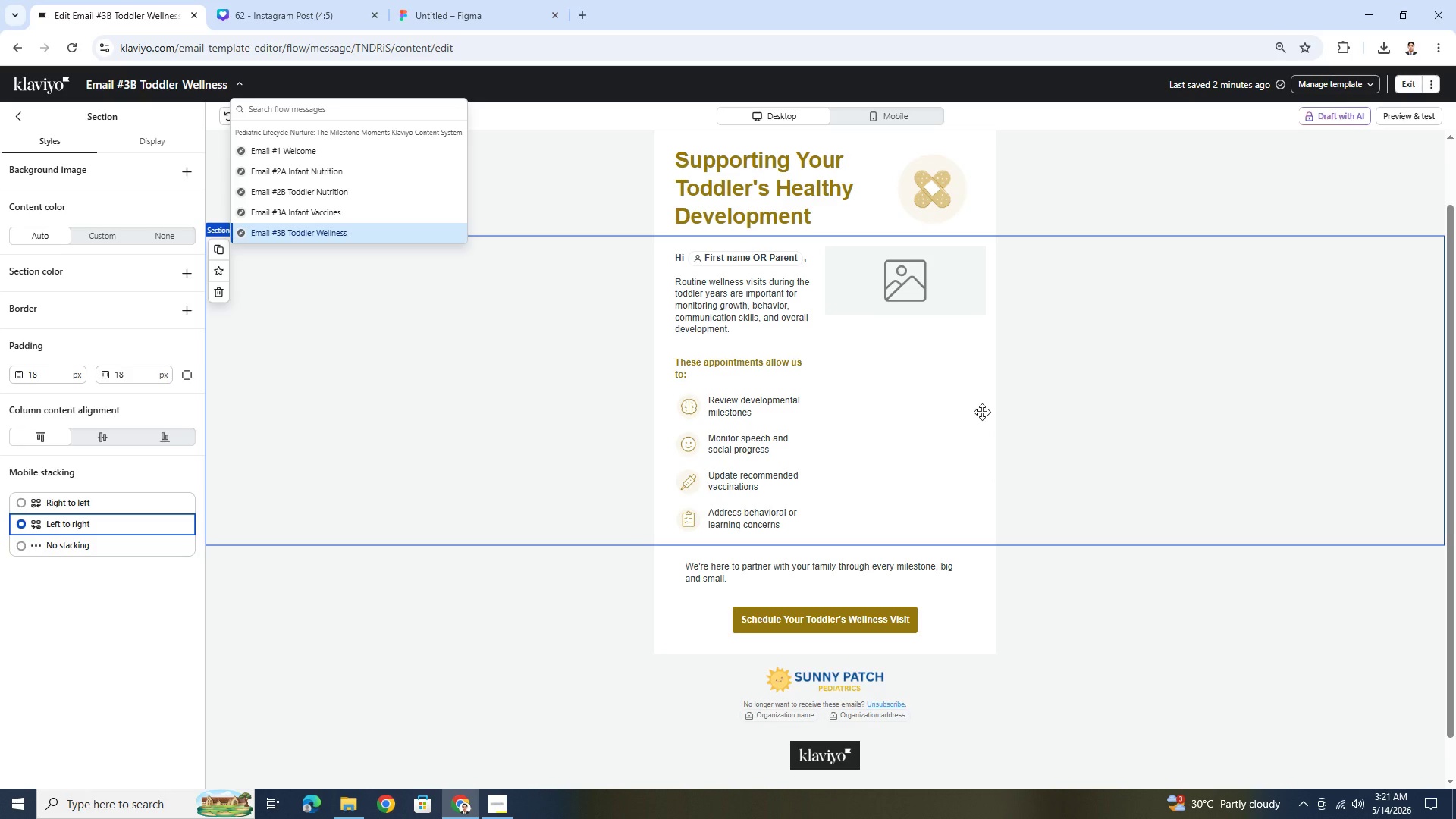 
wait(24.06)
 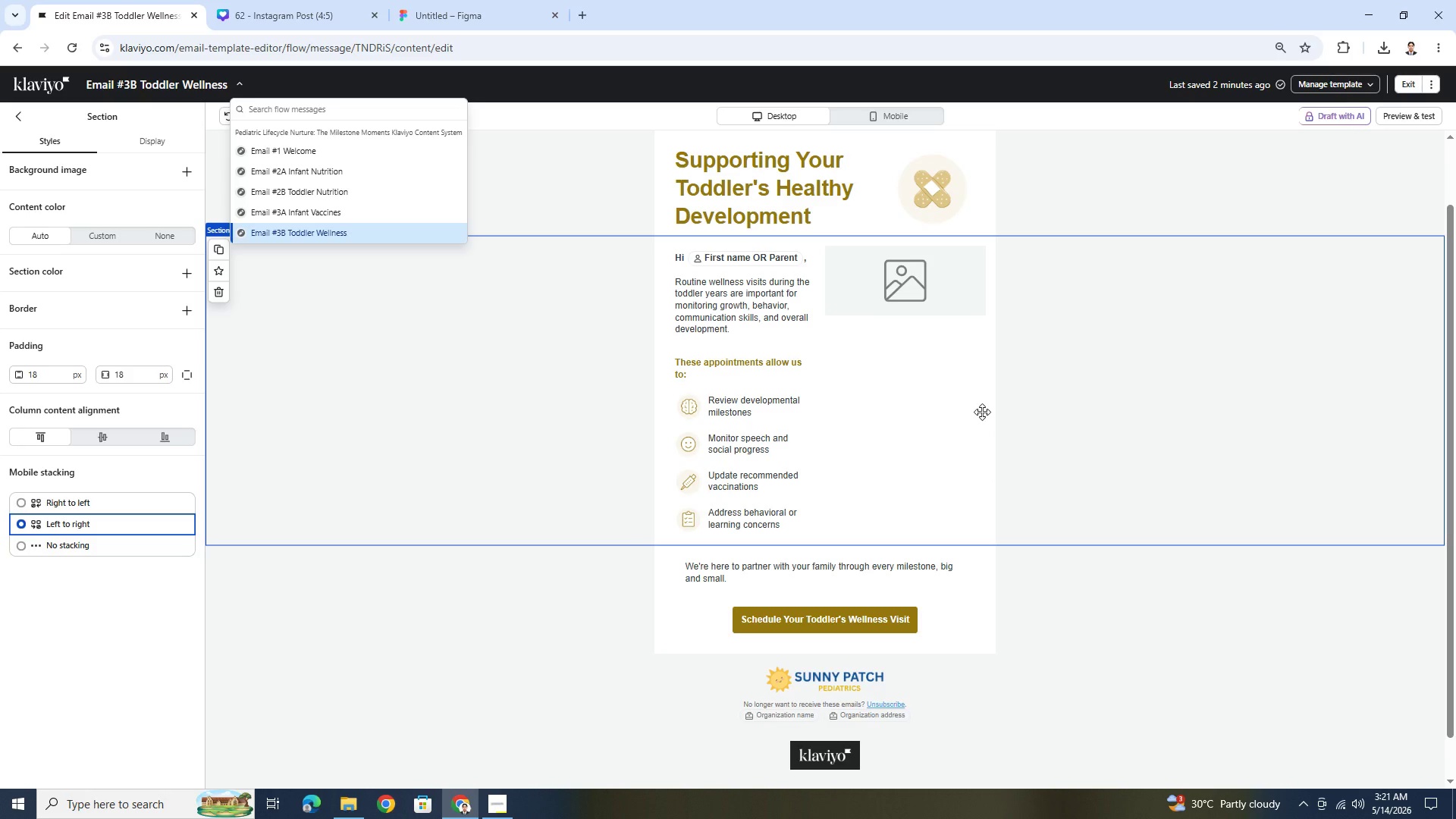 
scroll: coordinate [998, 441], scroll_direction: up, amount: 4.0
 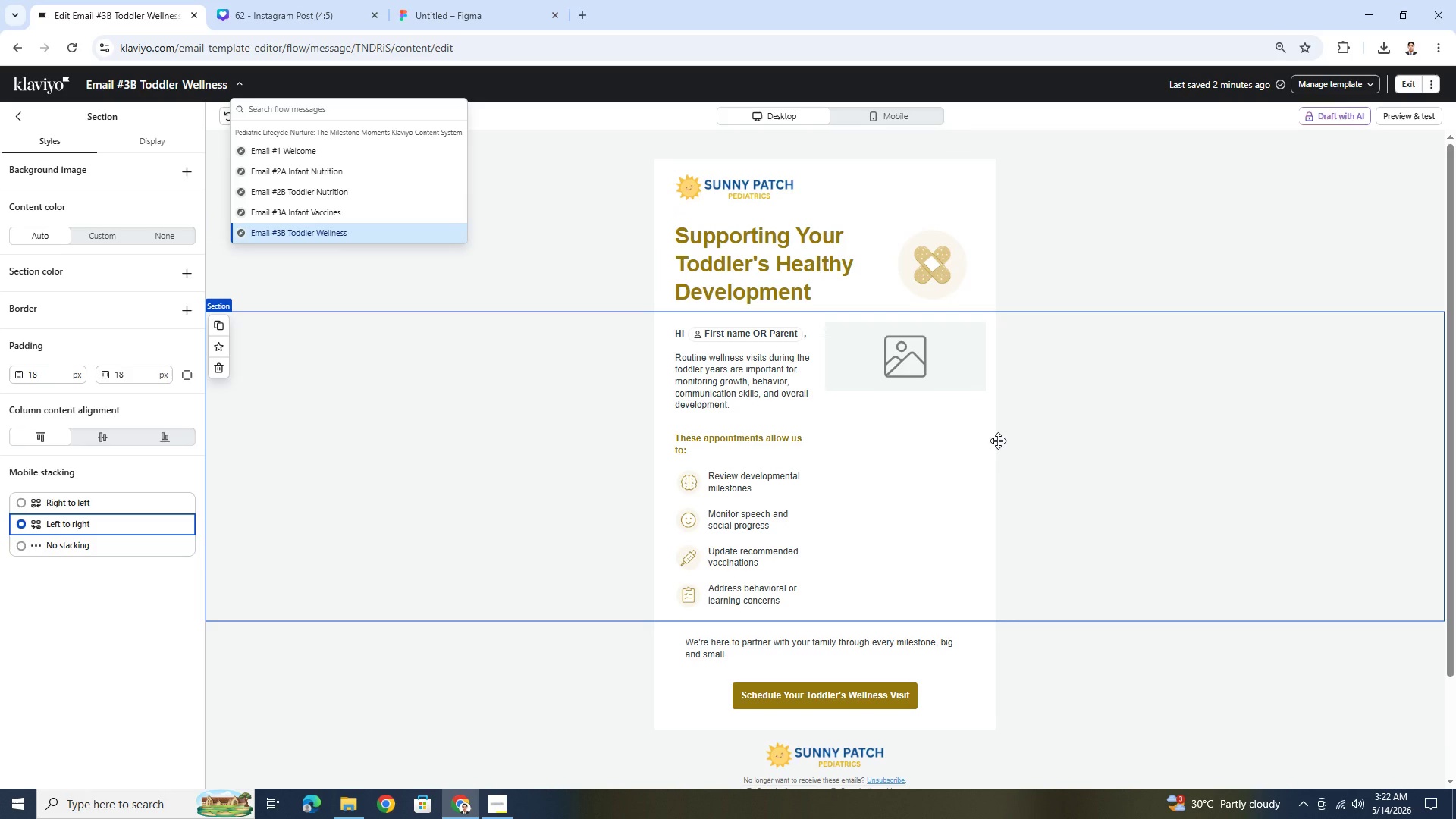 
left_click([923, 366])
 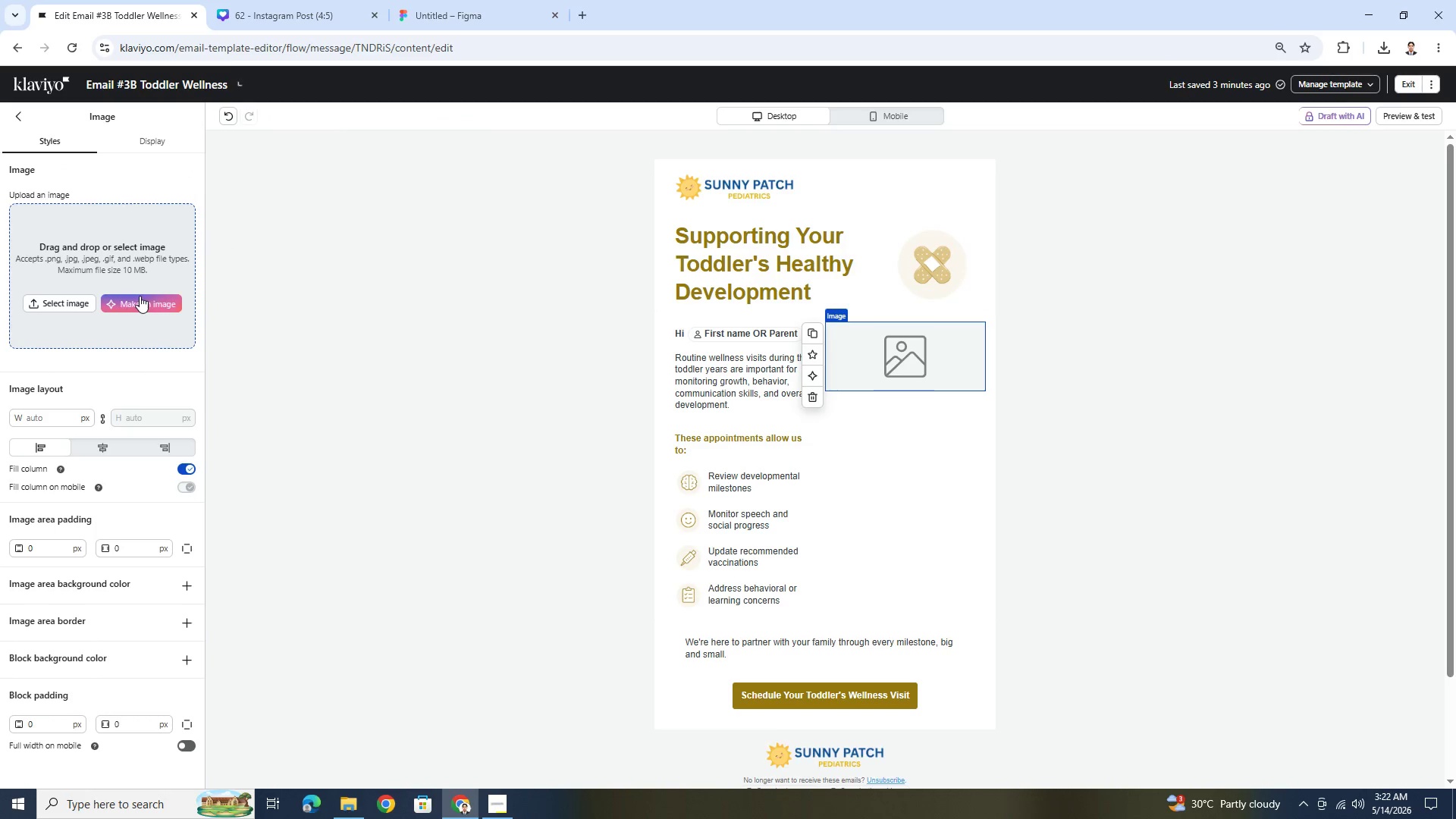 
wait(5.42)
 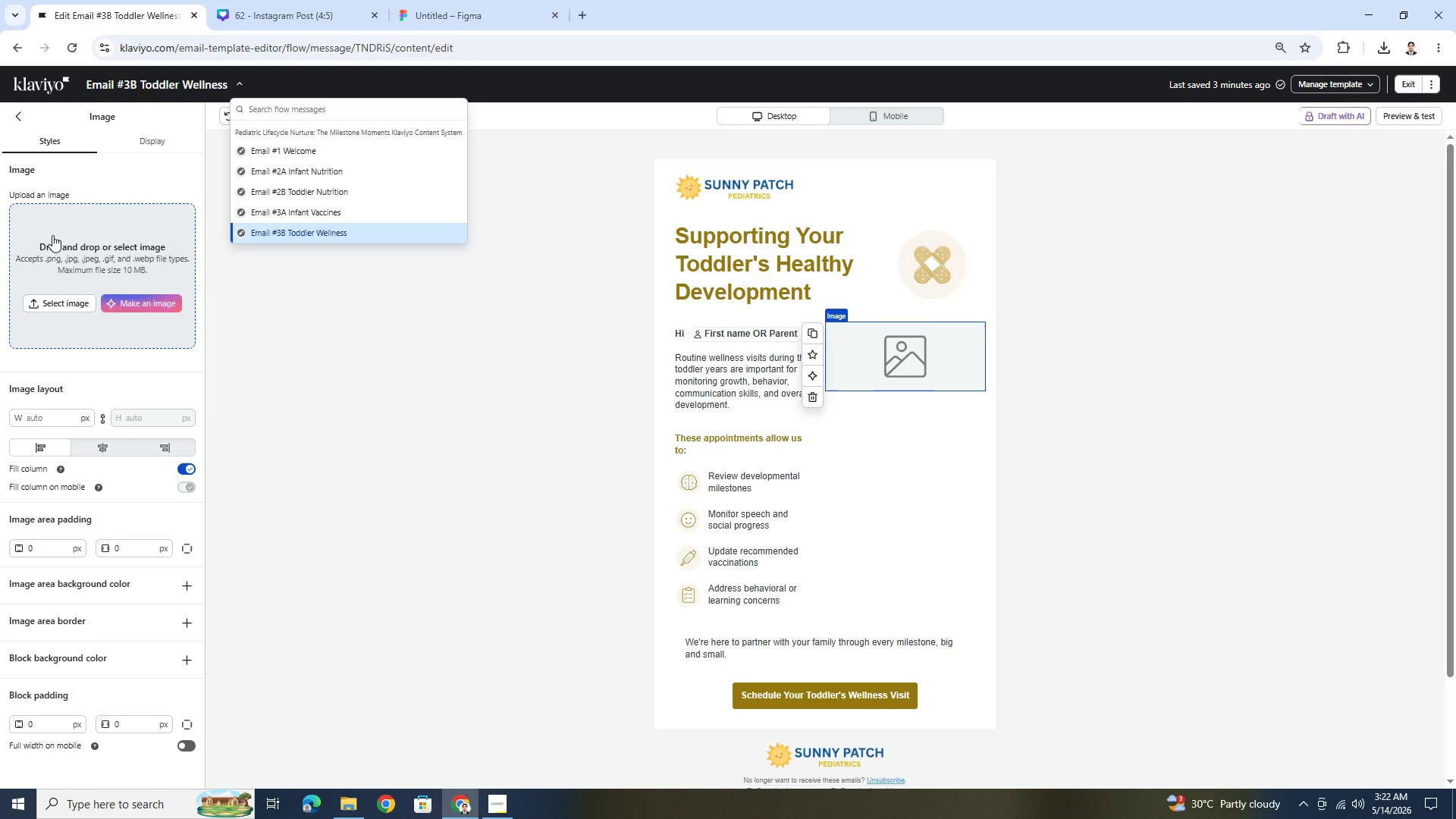 
left_click([767, 742])
 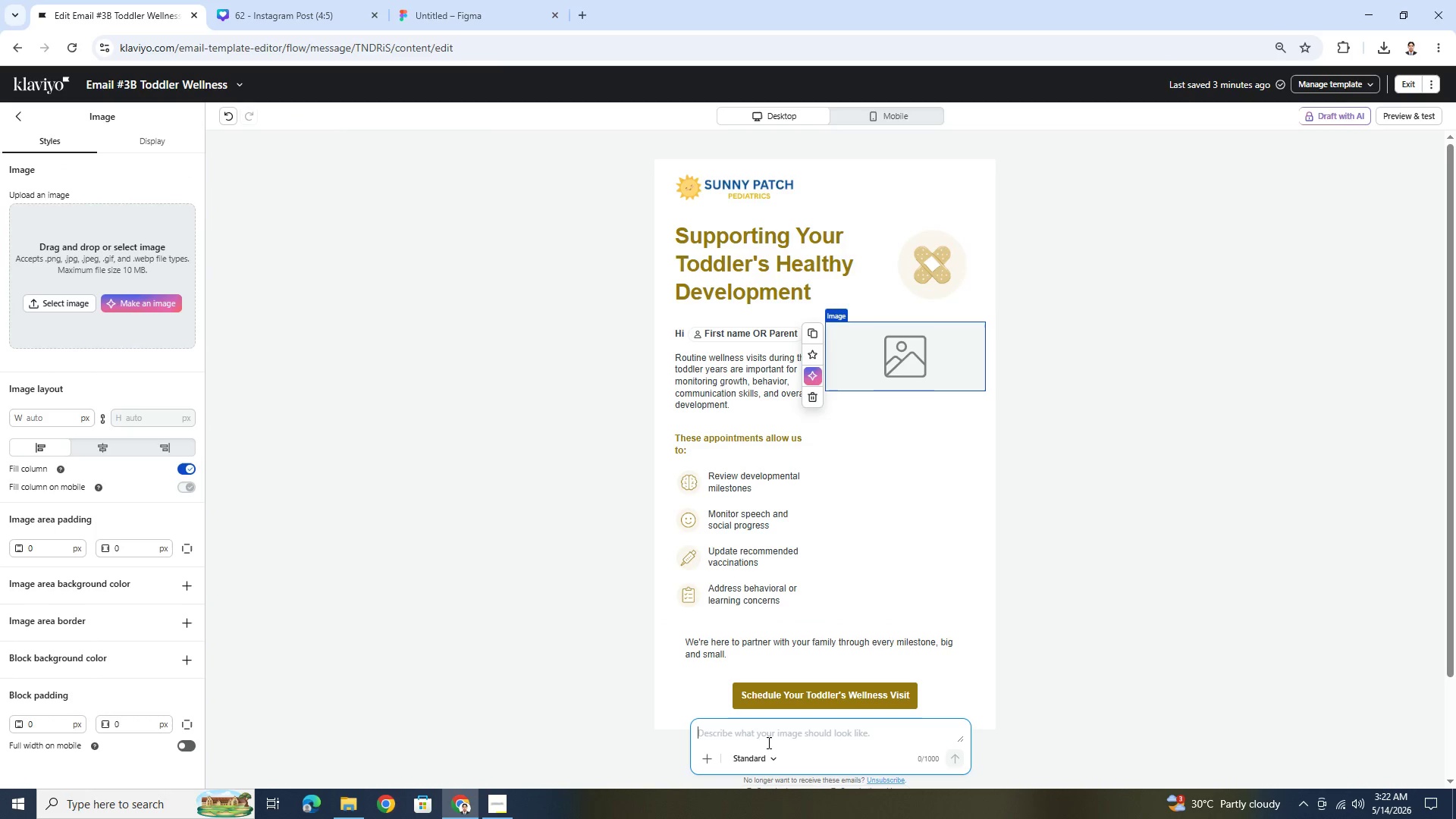 
wait(8.95)
 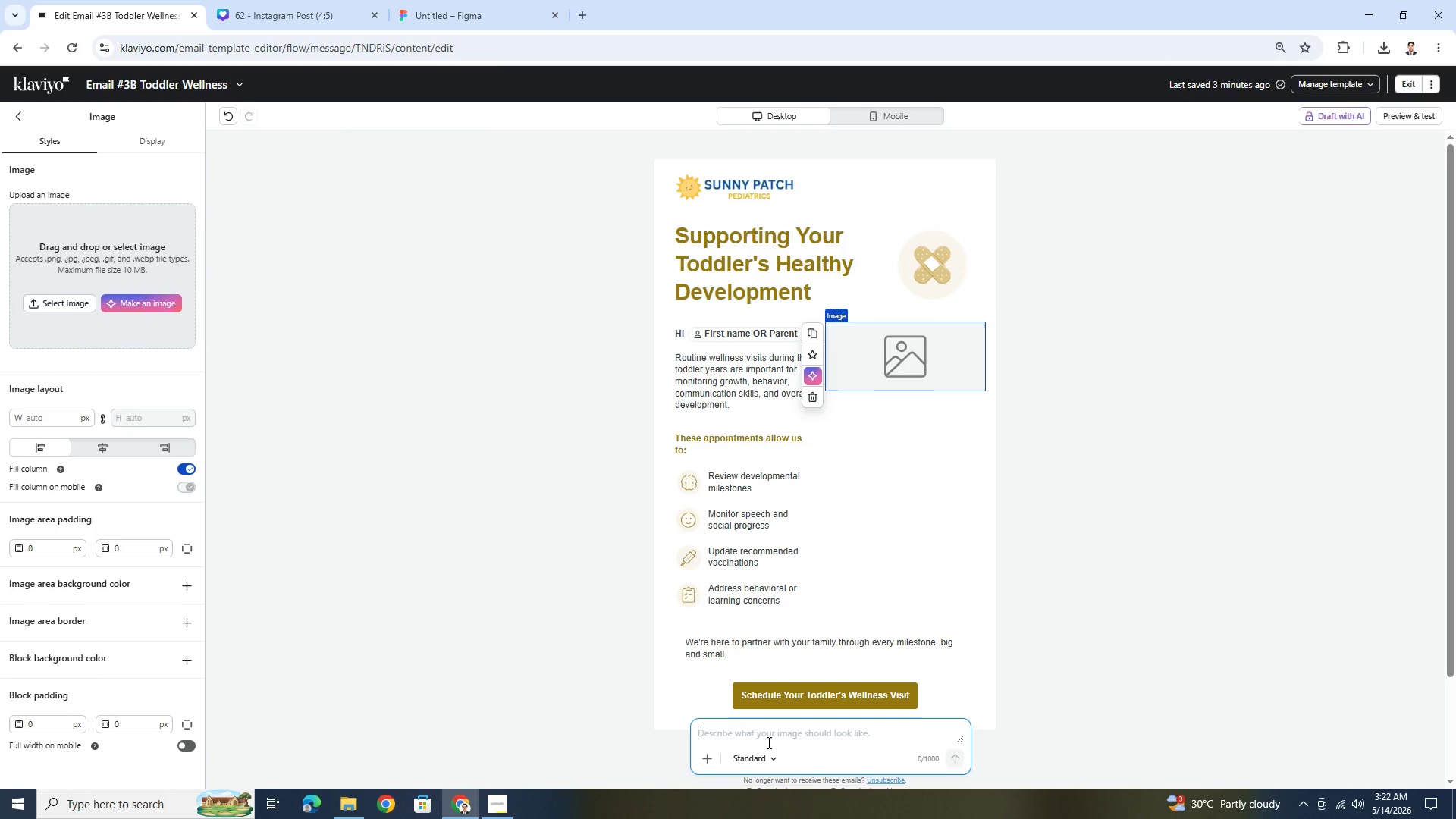 
type(Ac)
key(Backspace)
type( cheerful toodler )